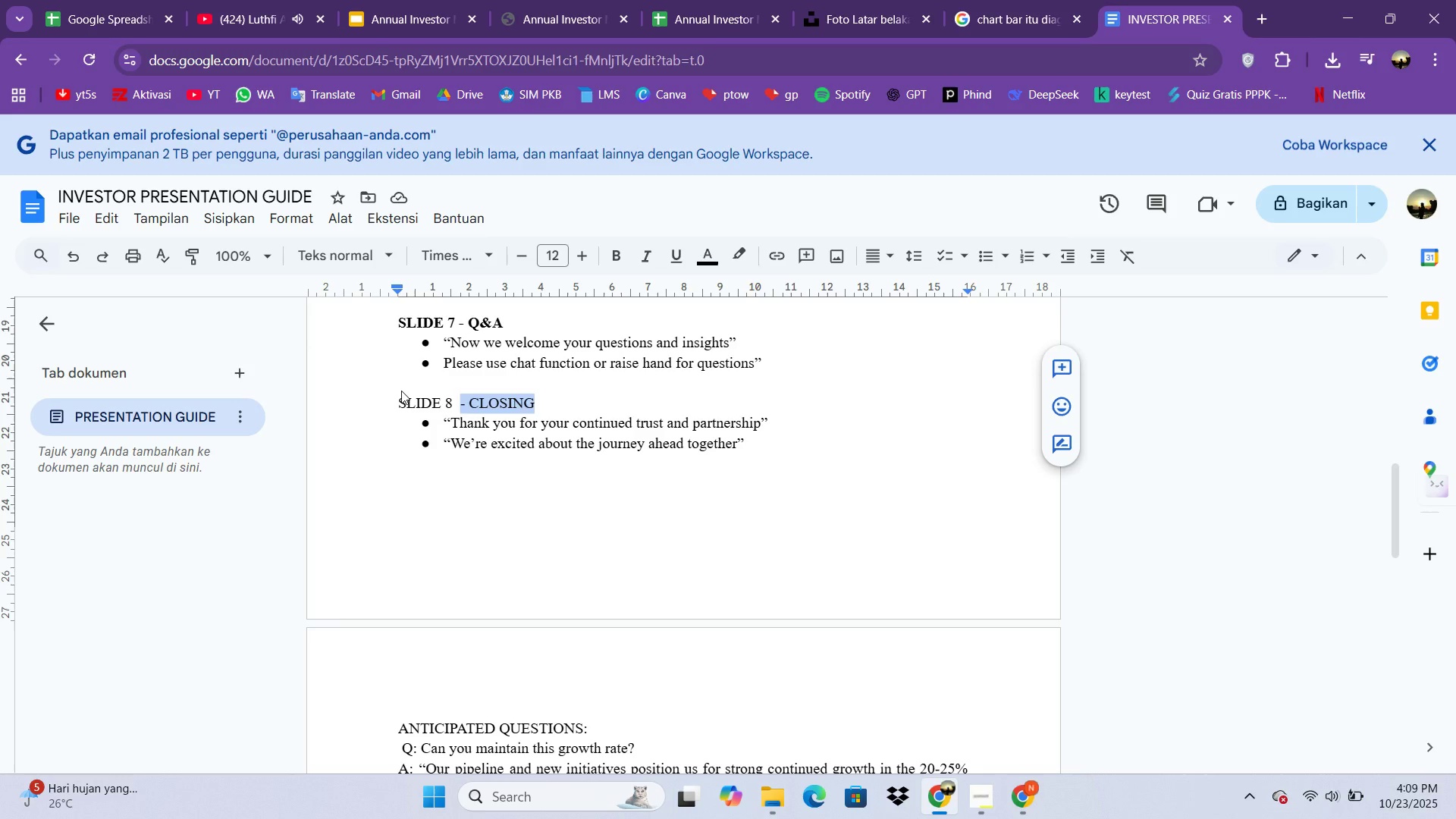 
key(Shift+ArrowLeft)
 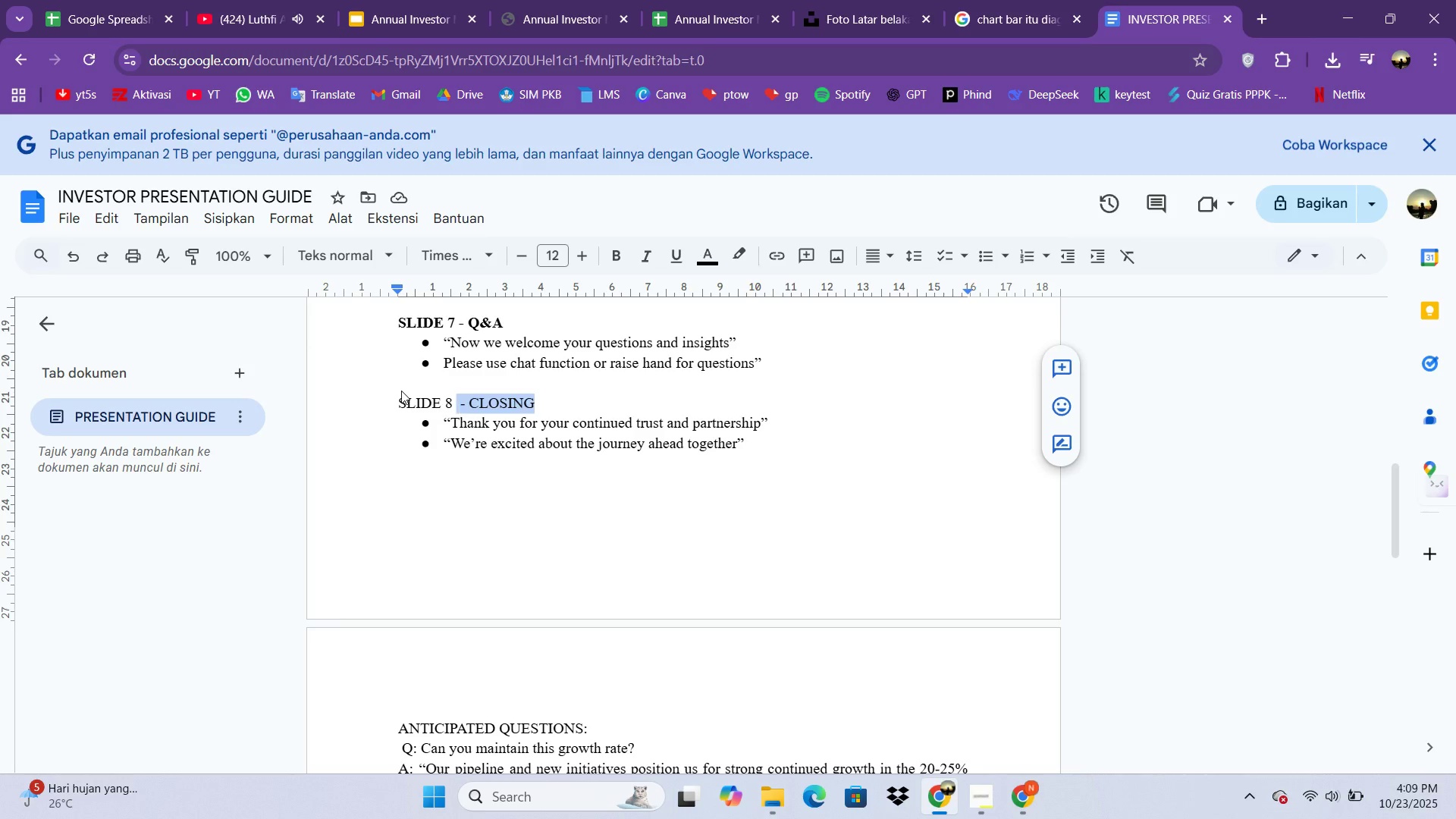 
key(Shift+ArrowLeft)
 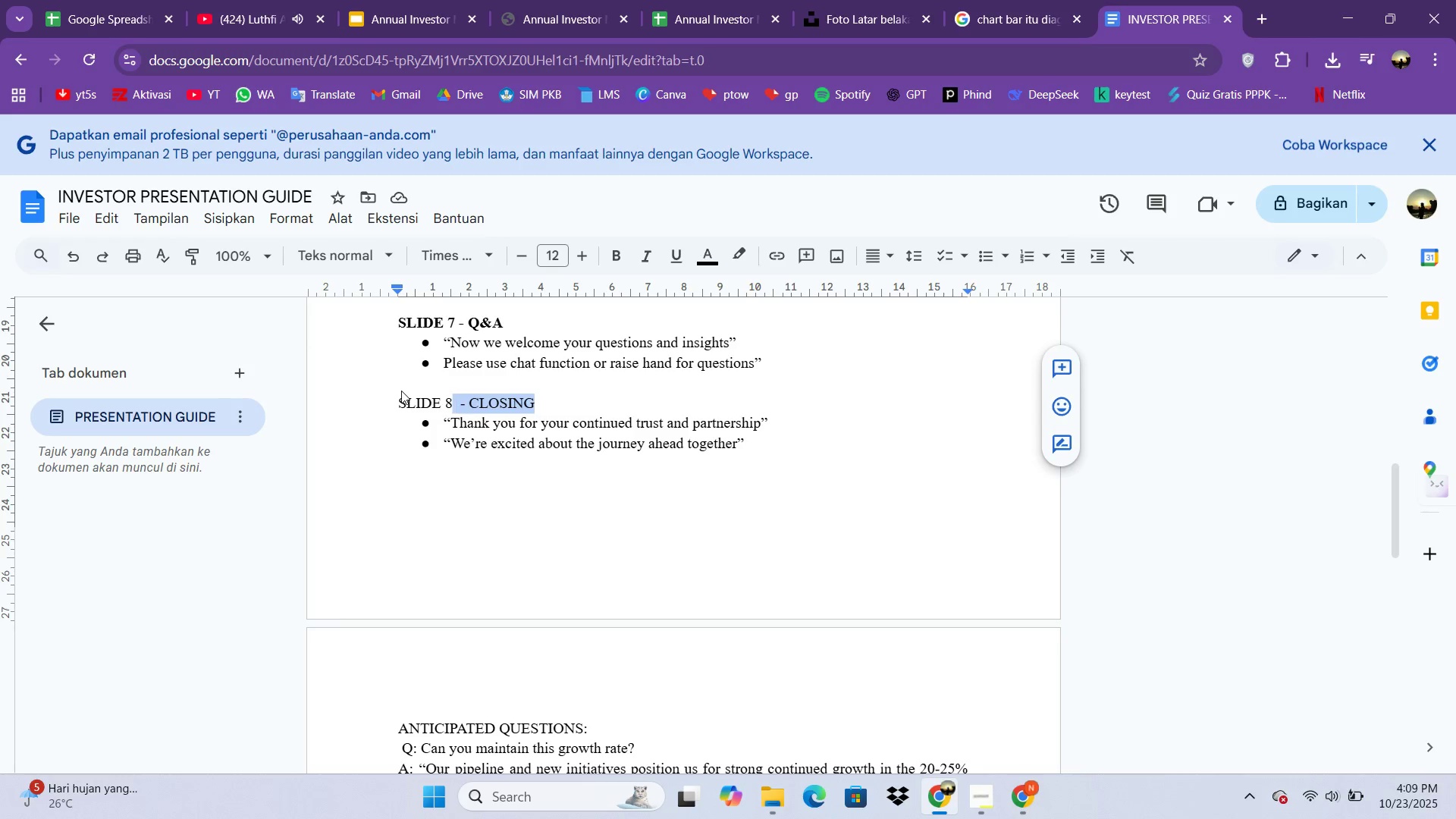 
key(Shift+ArrowLeft)
 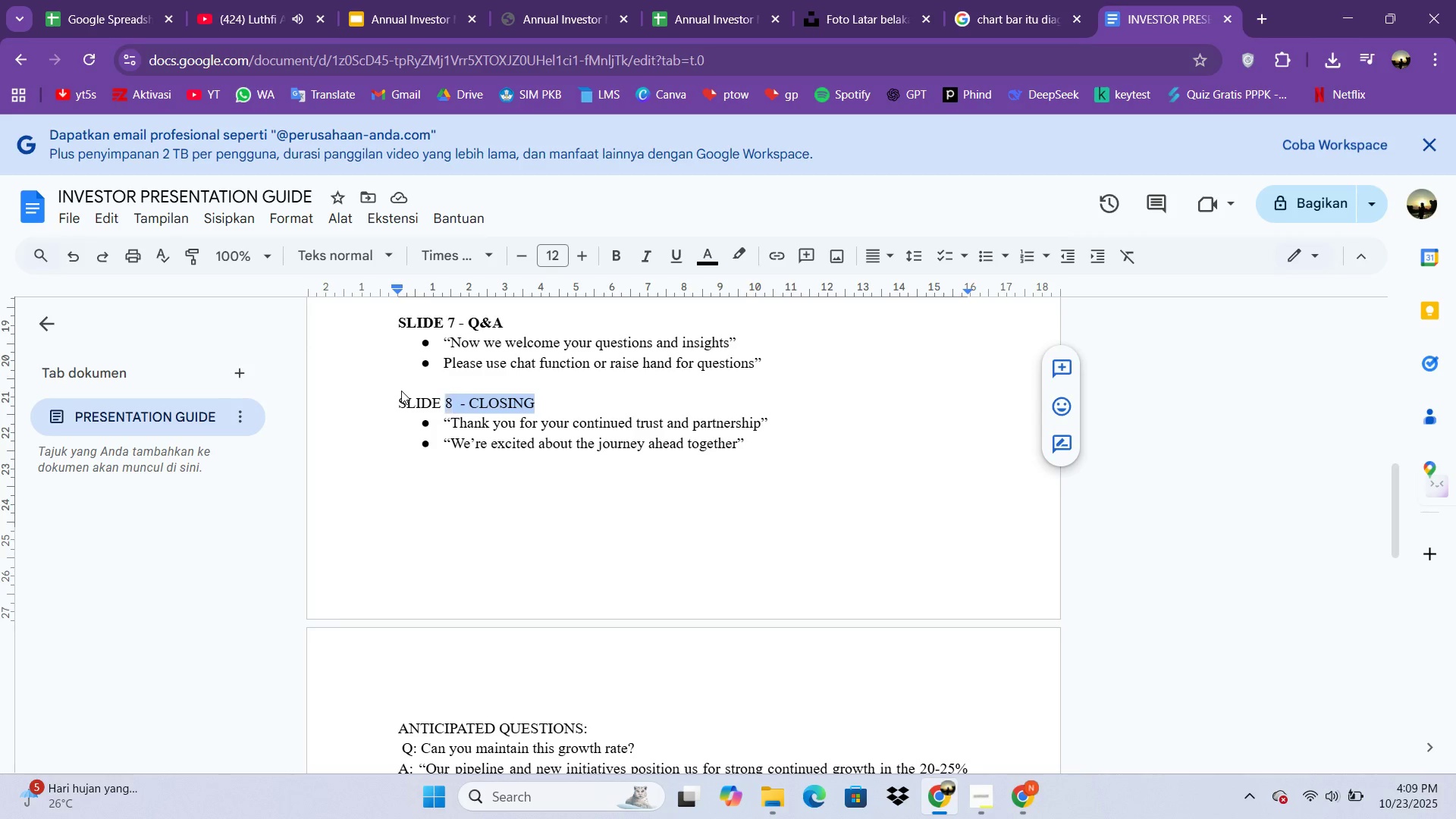 
key(Shift+ArrowLeft)
 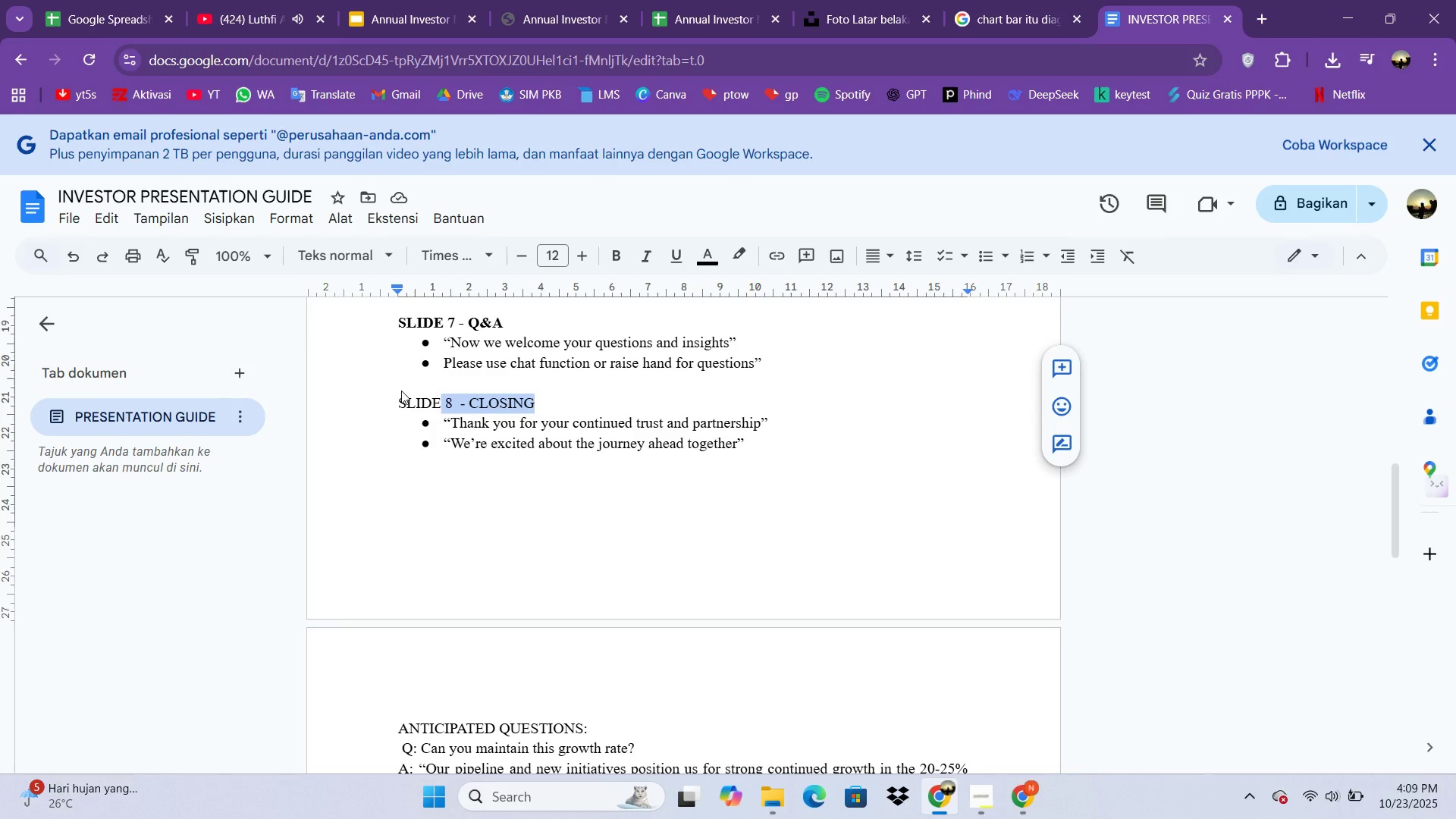 
key(Shift+ArrowLeft)
 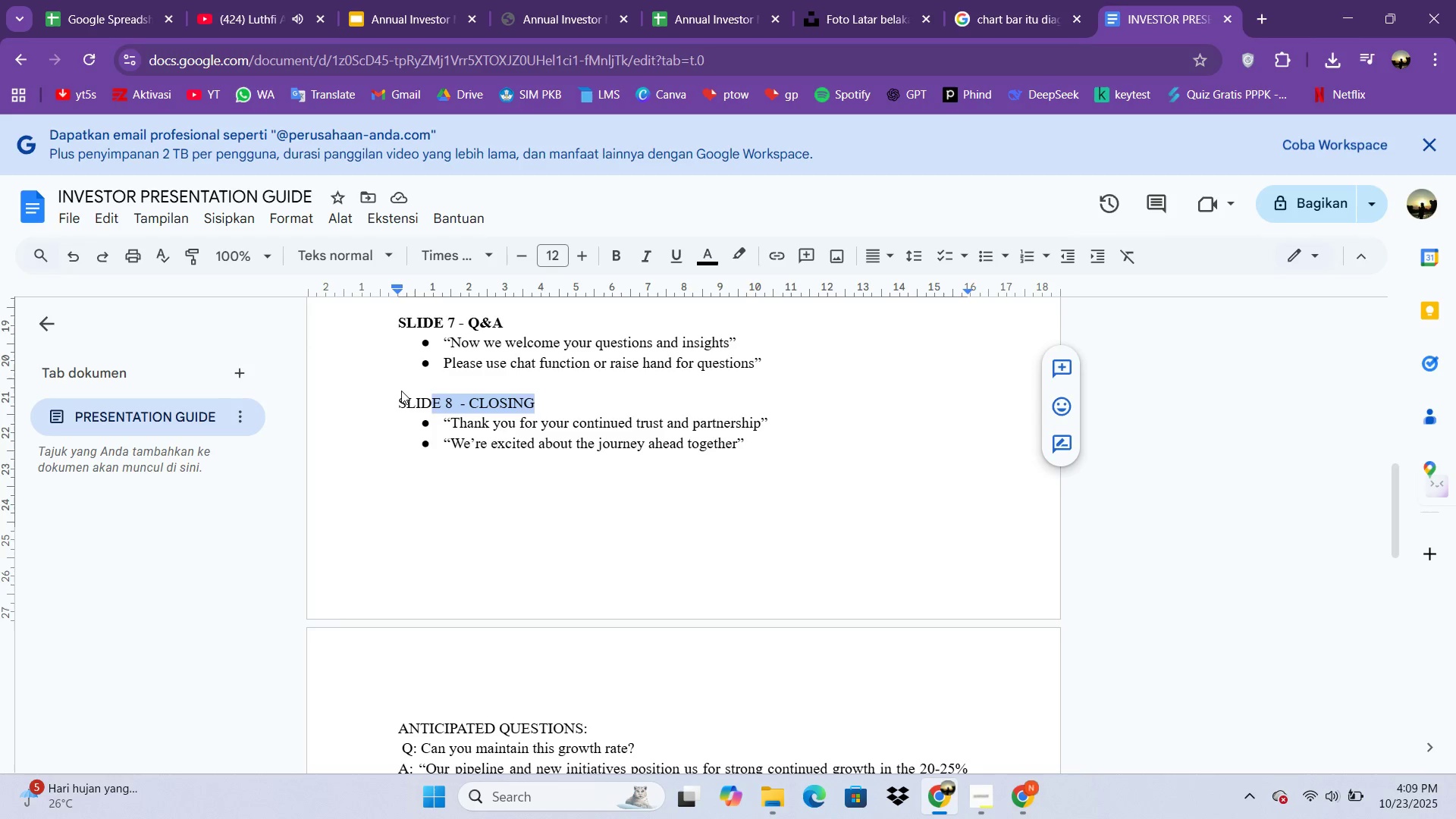 
key(Shift+ArrowLeft)
 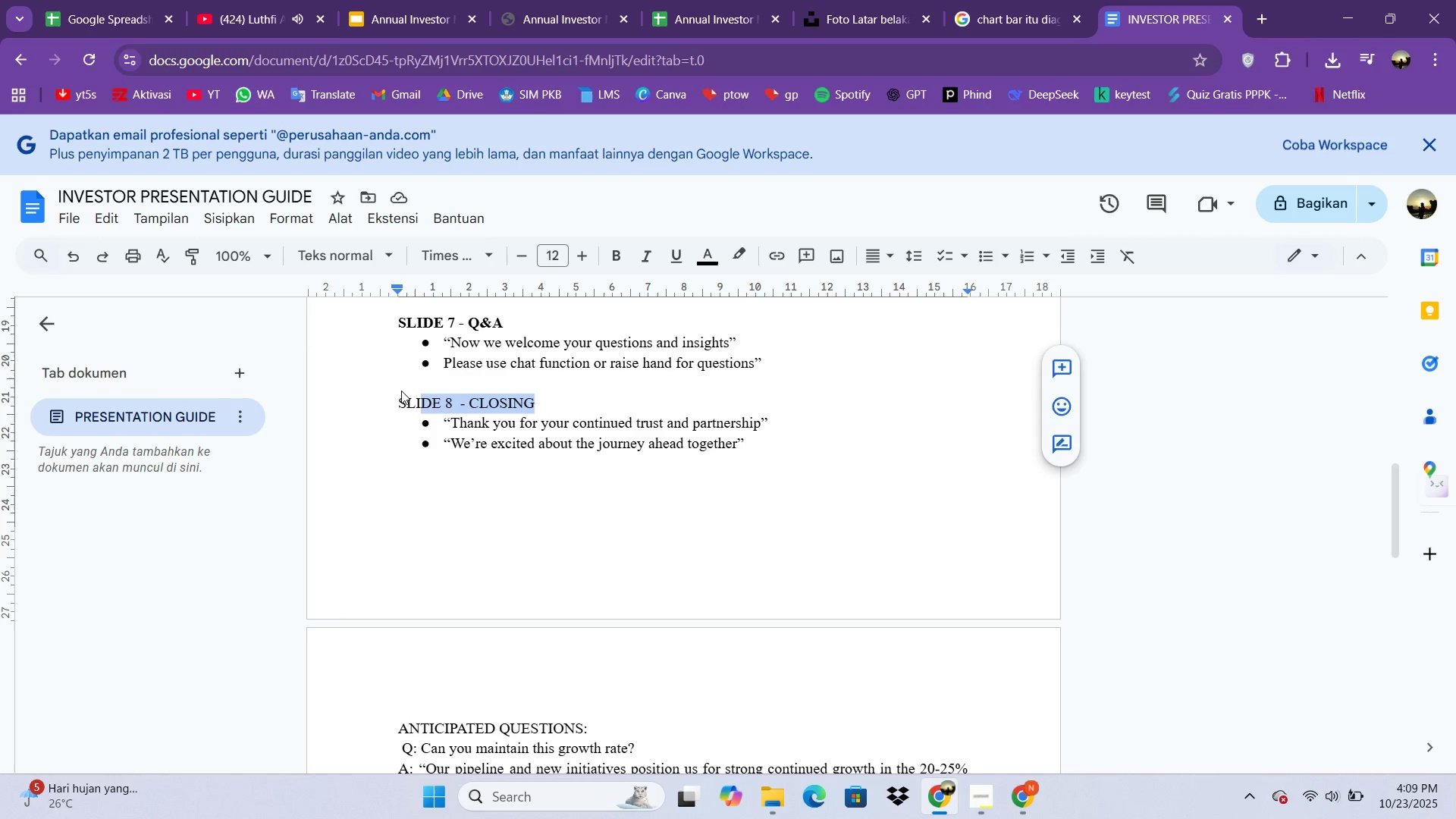 
key(Shift+ArrowLeft)
 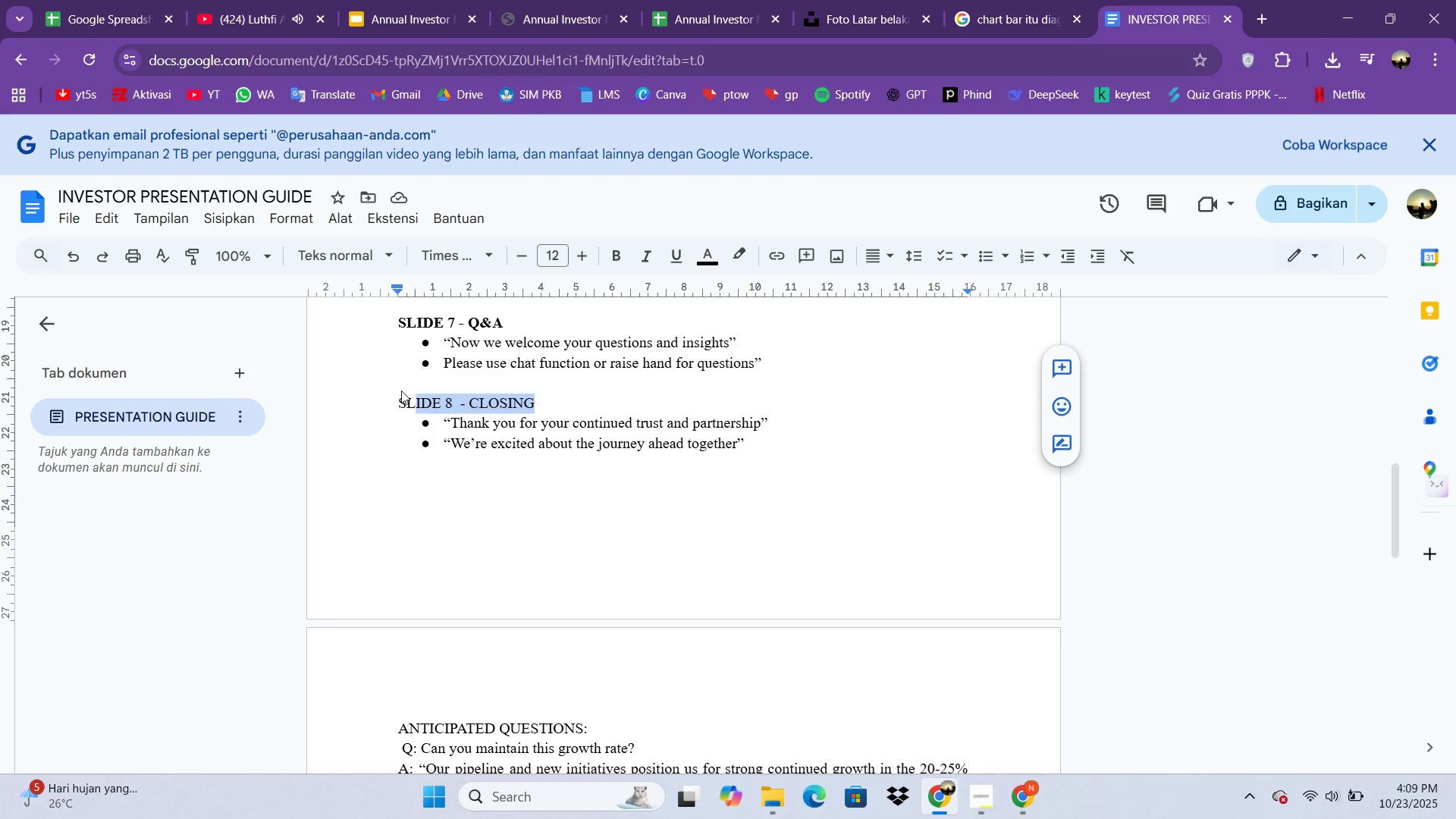 
key(Shift+ArrowLeft)
 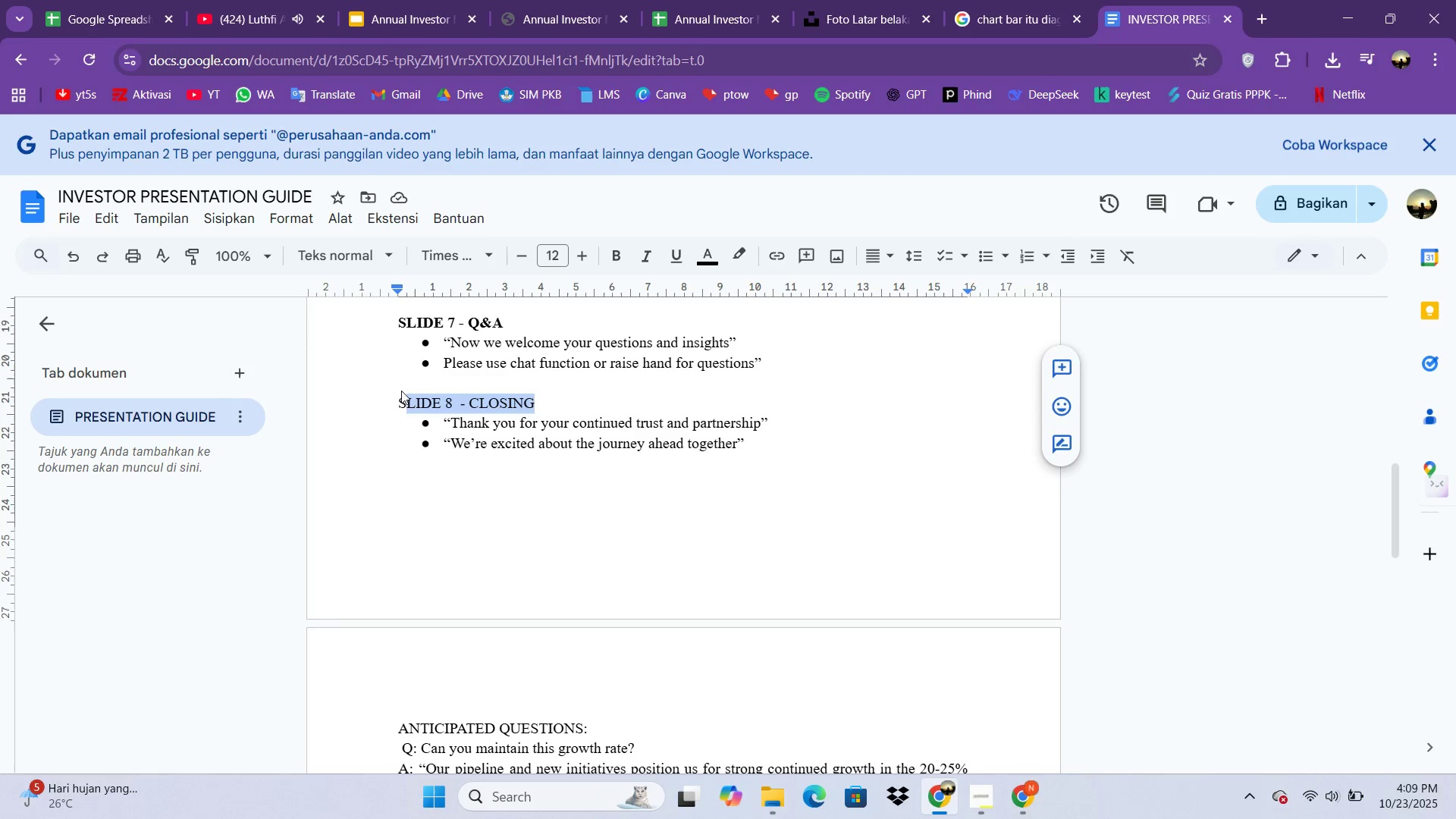 
key(Shift+ArrowLeft)
 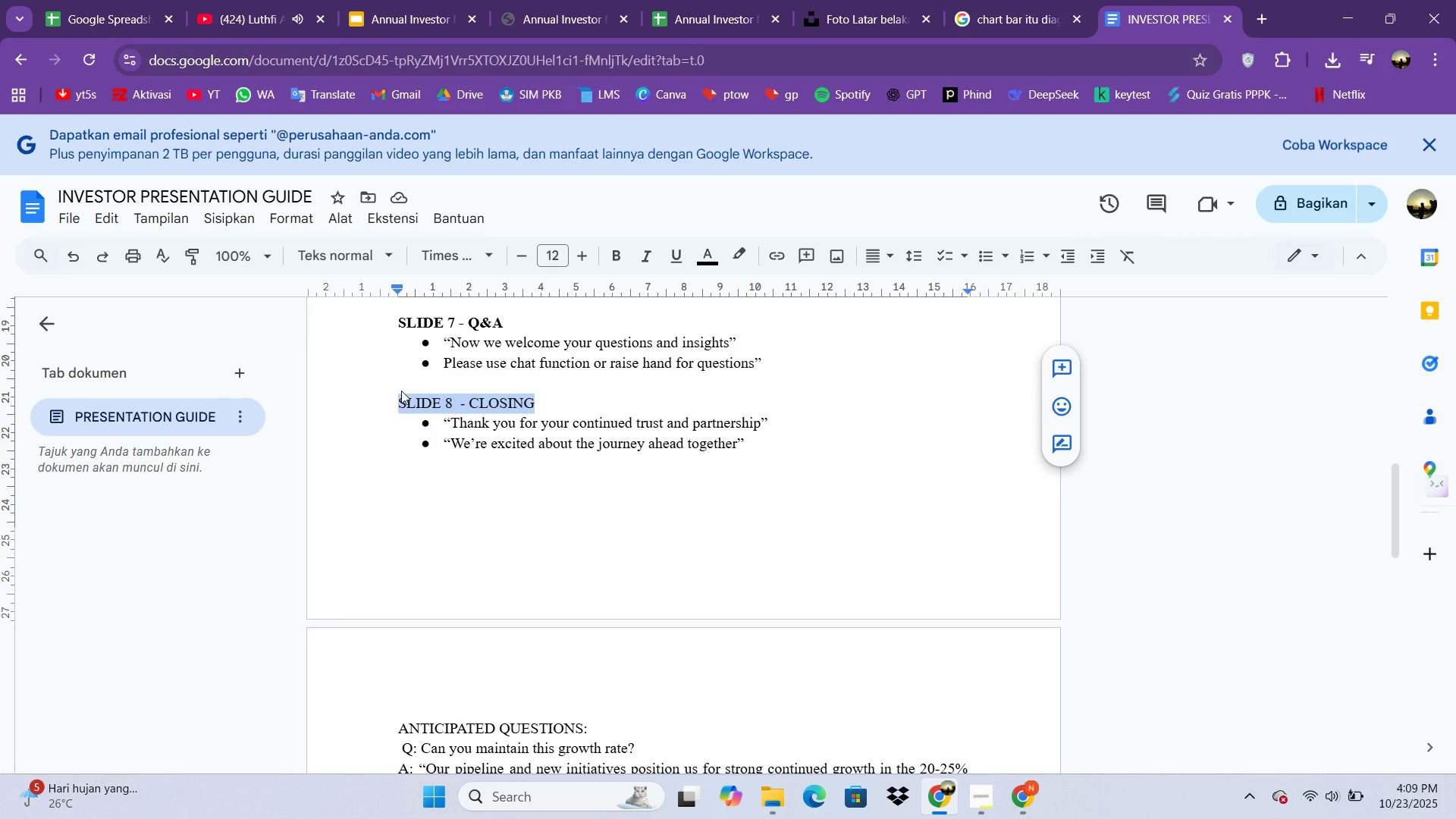 
key(Shift+ArrowLeft)
 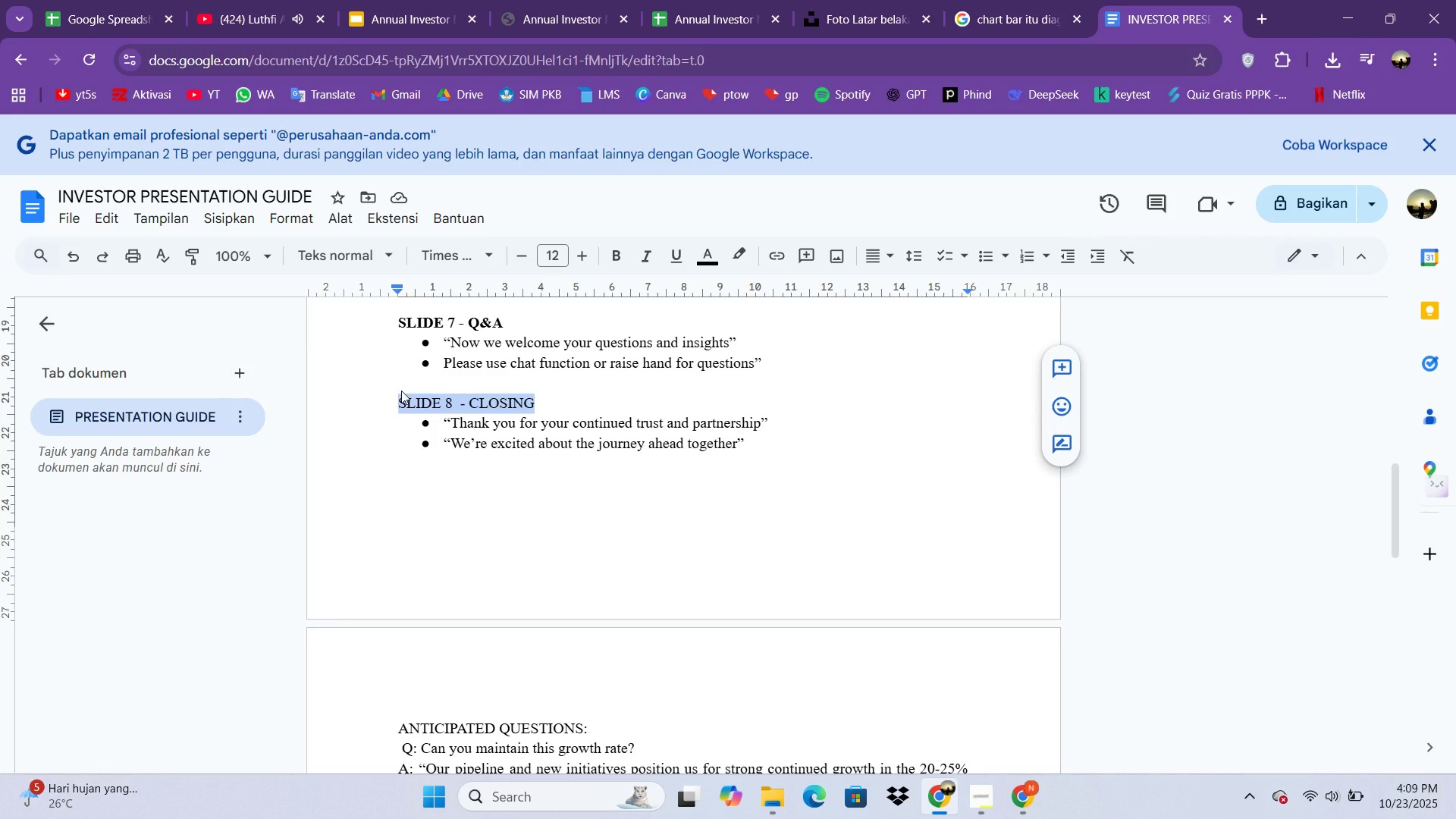 
key(Control+B)
 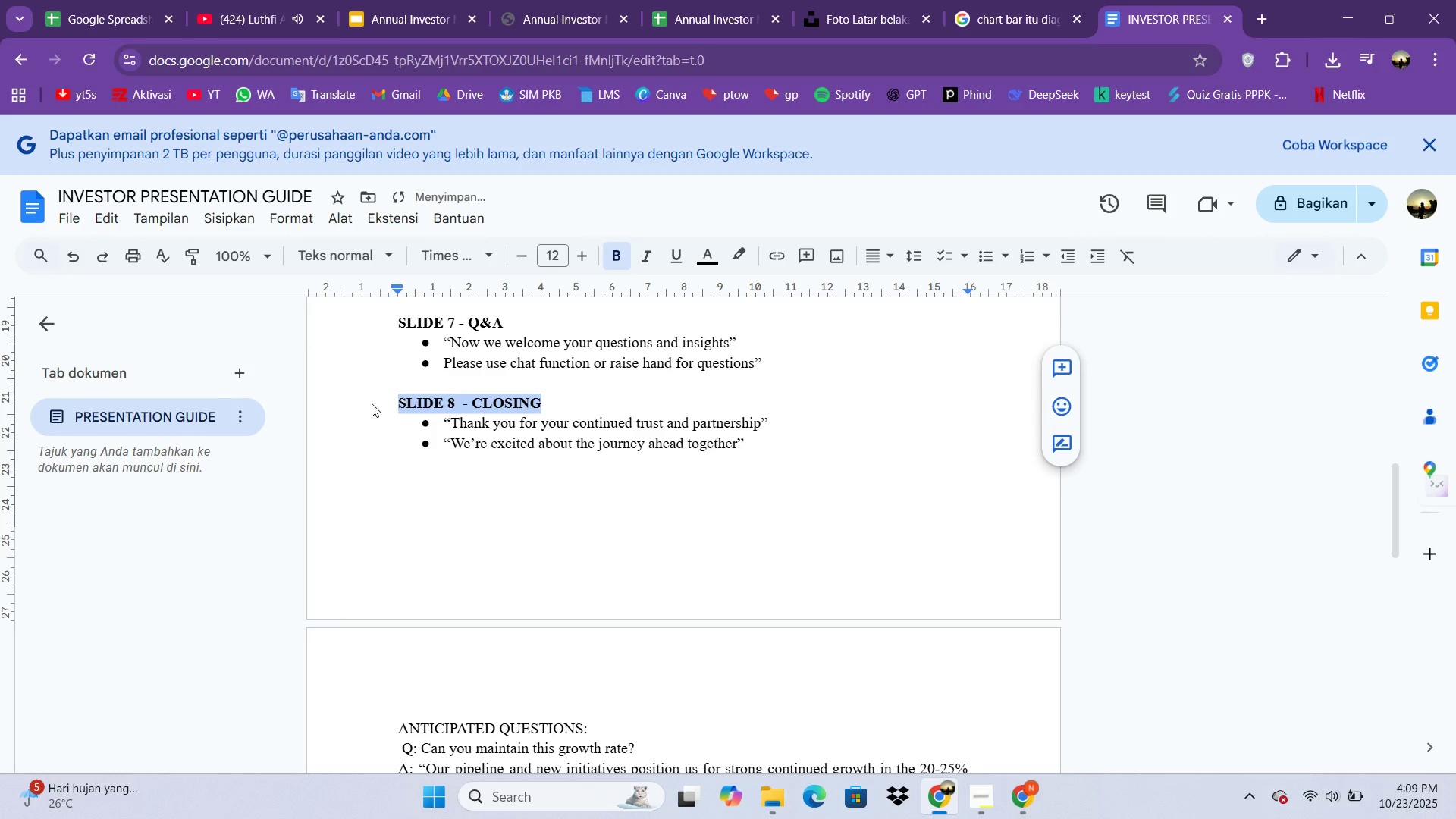 
scroll: coordinate [362, 417], scroll_direction: down, amount: 1.0
 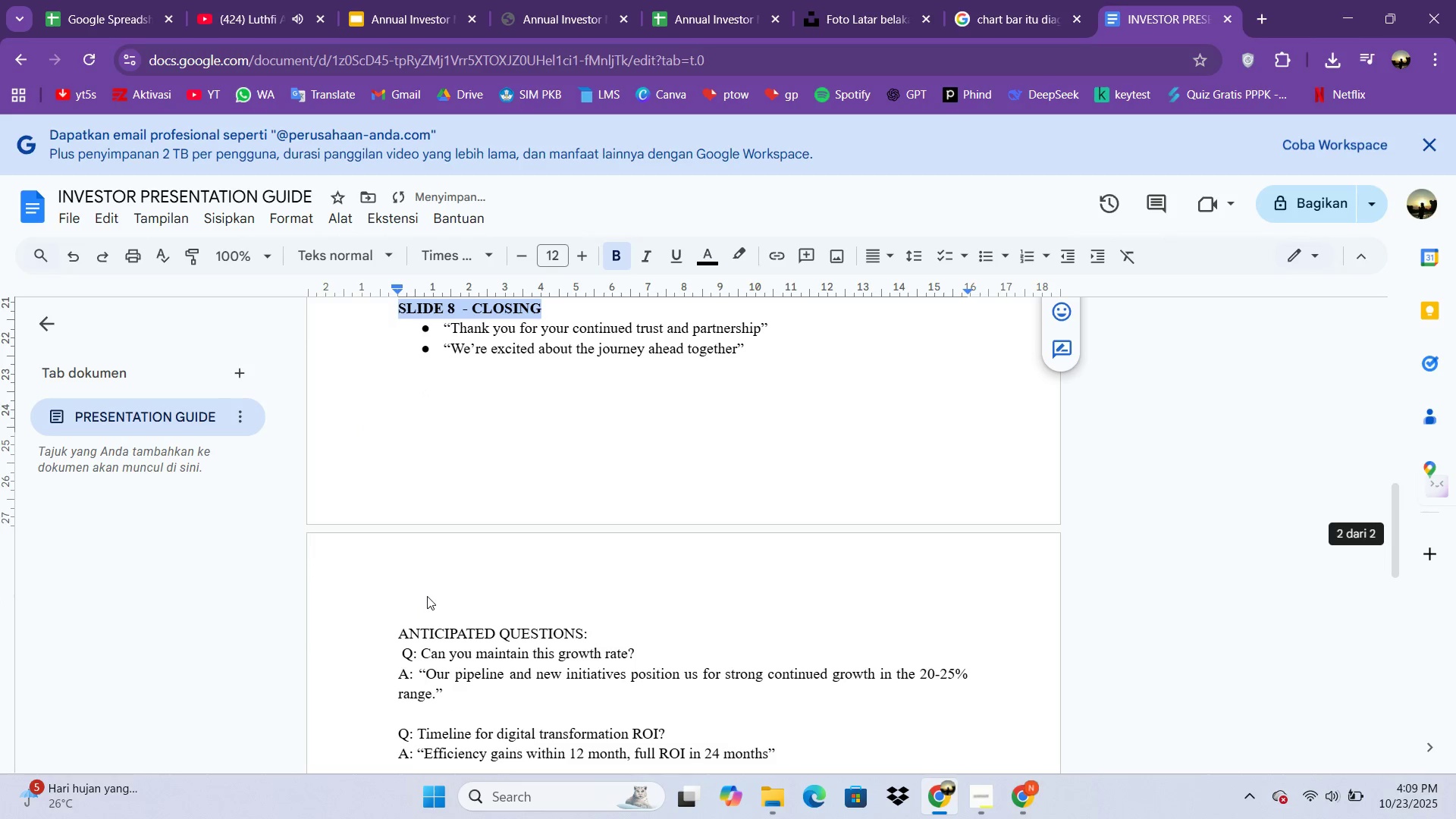 
scroll: coordinate [431, 617], scroll_direction: up, amount: 1.0
 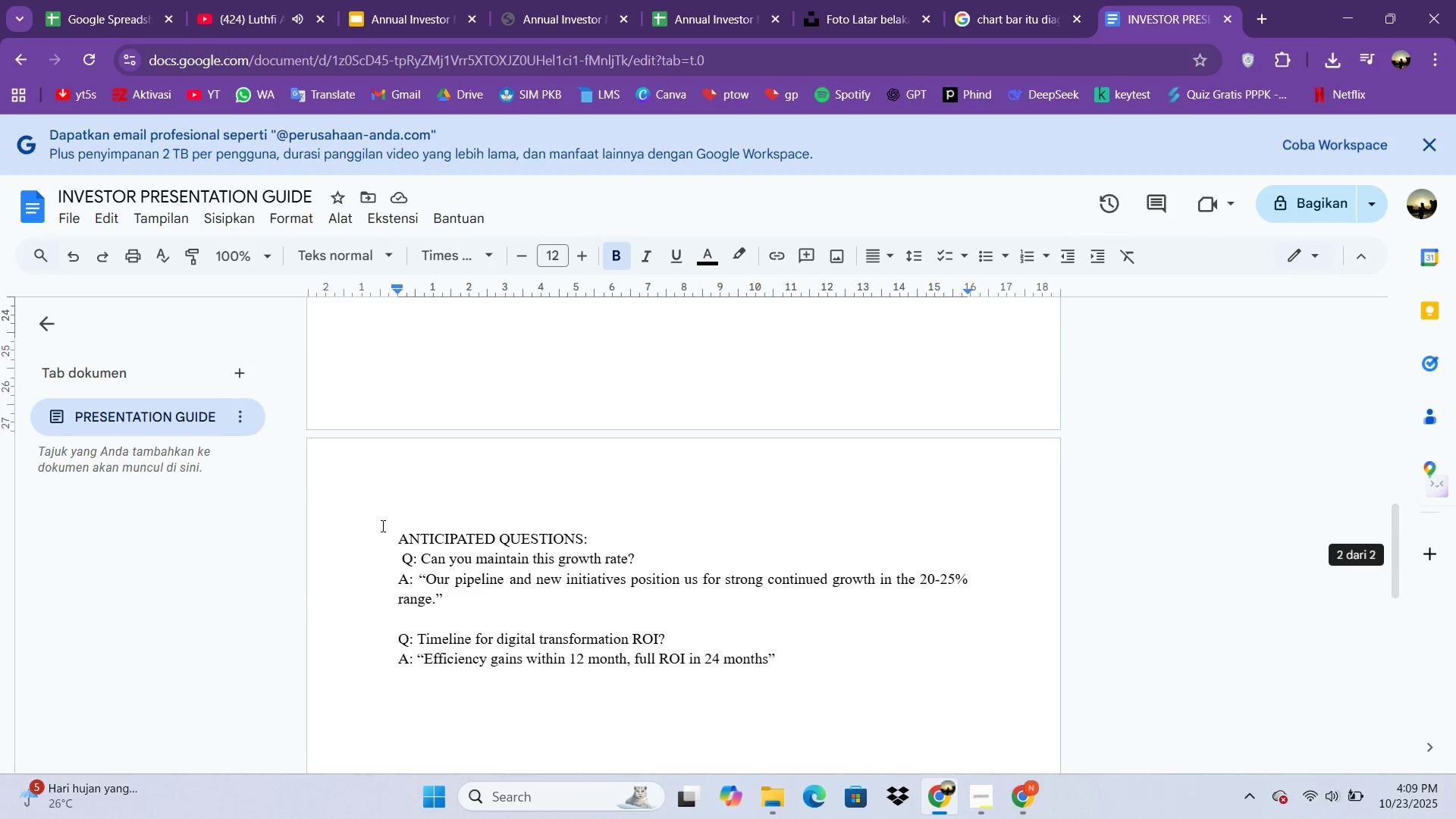 
left_click([381, 524])
 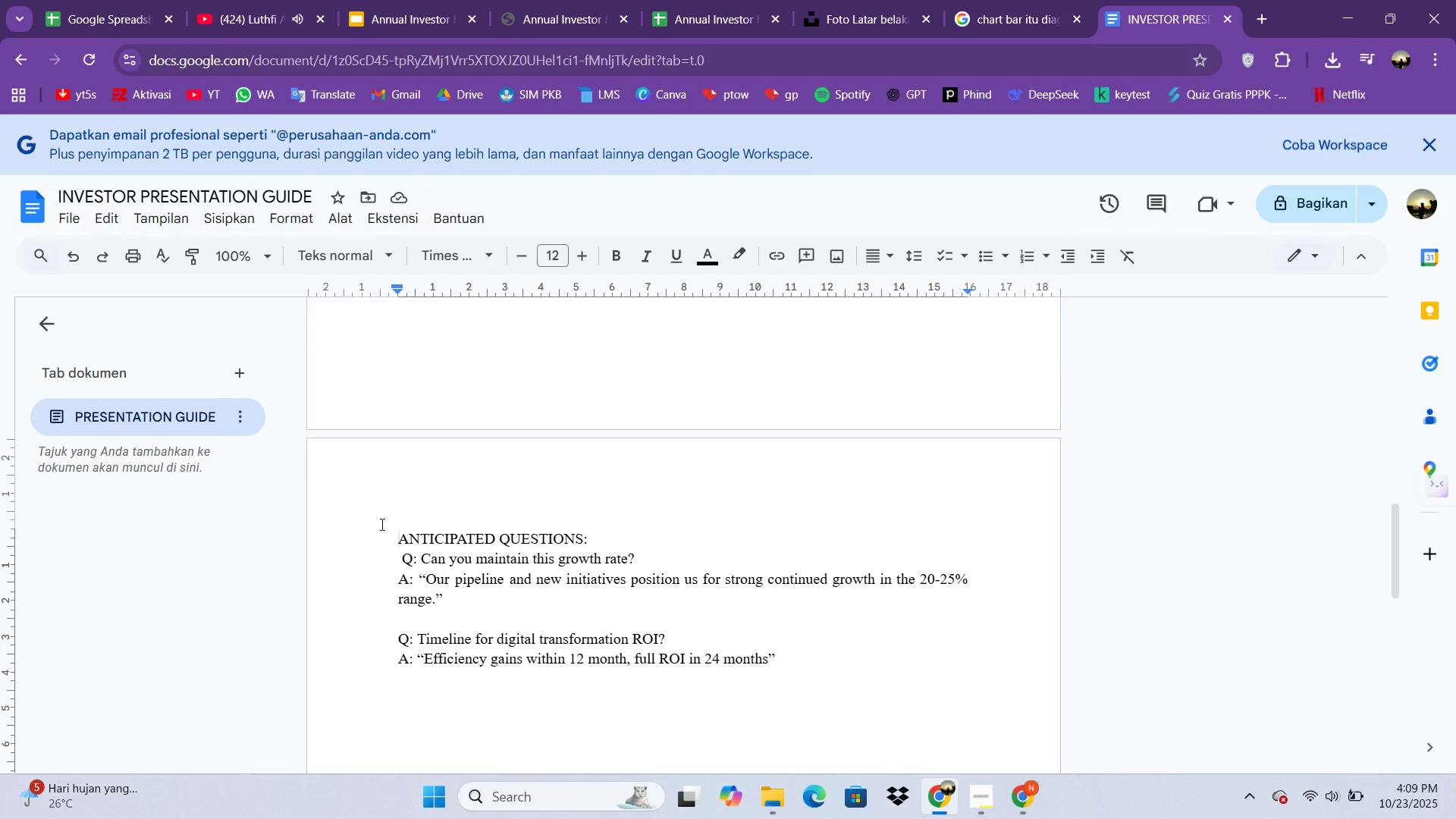 
key(Shift+ArrowRight)
 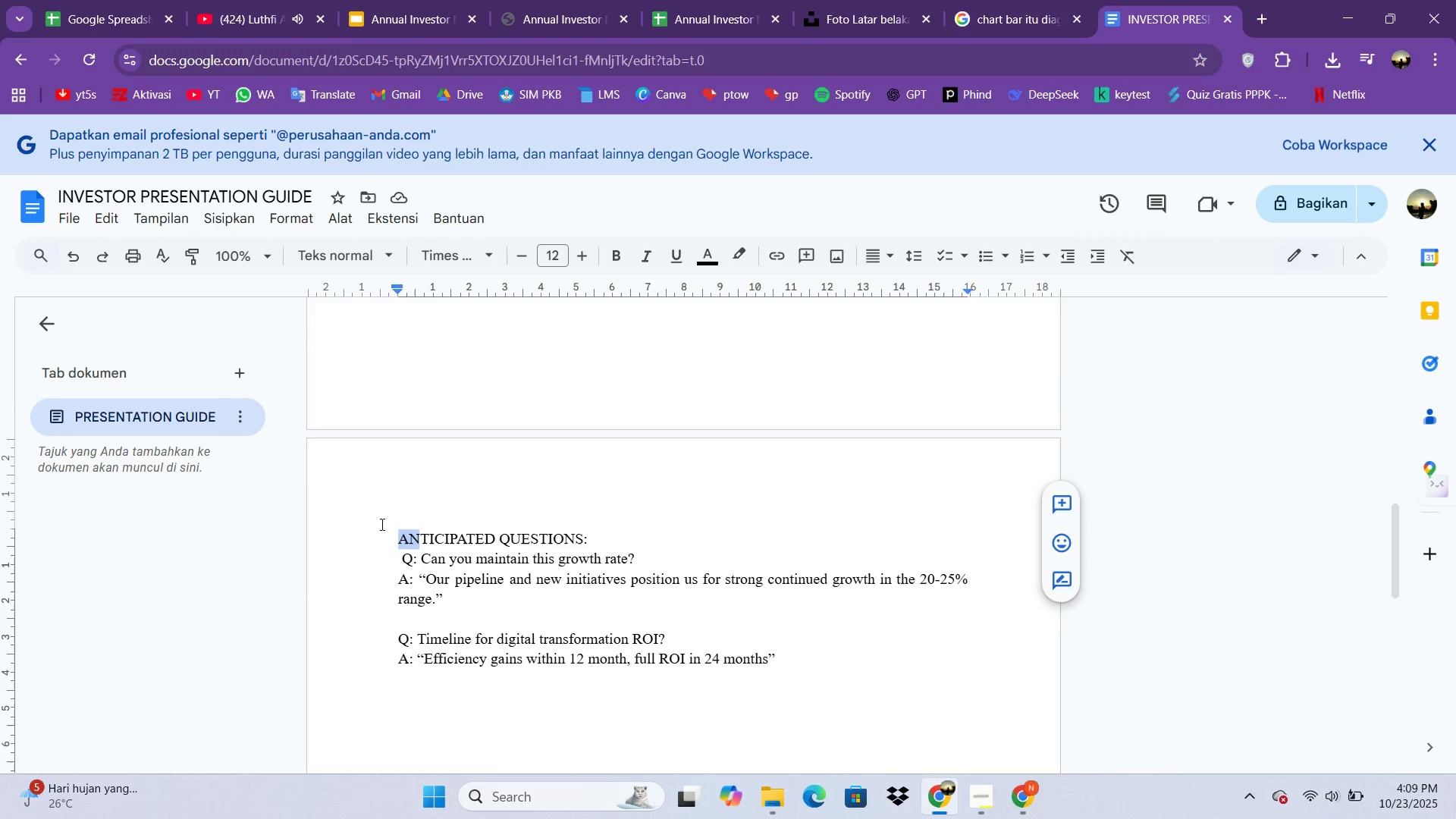 
hold_key(key=ArrowRight, duration=0.89)
 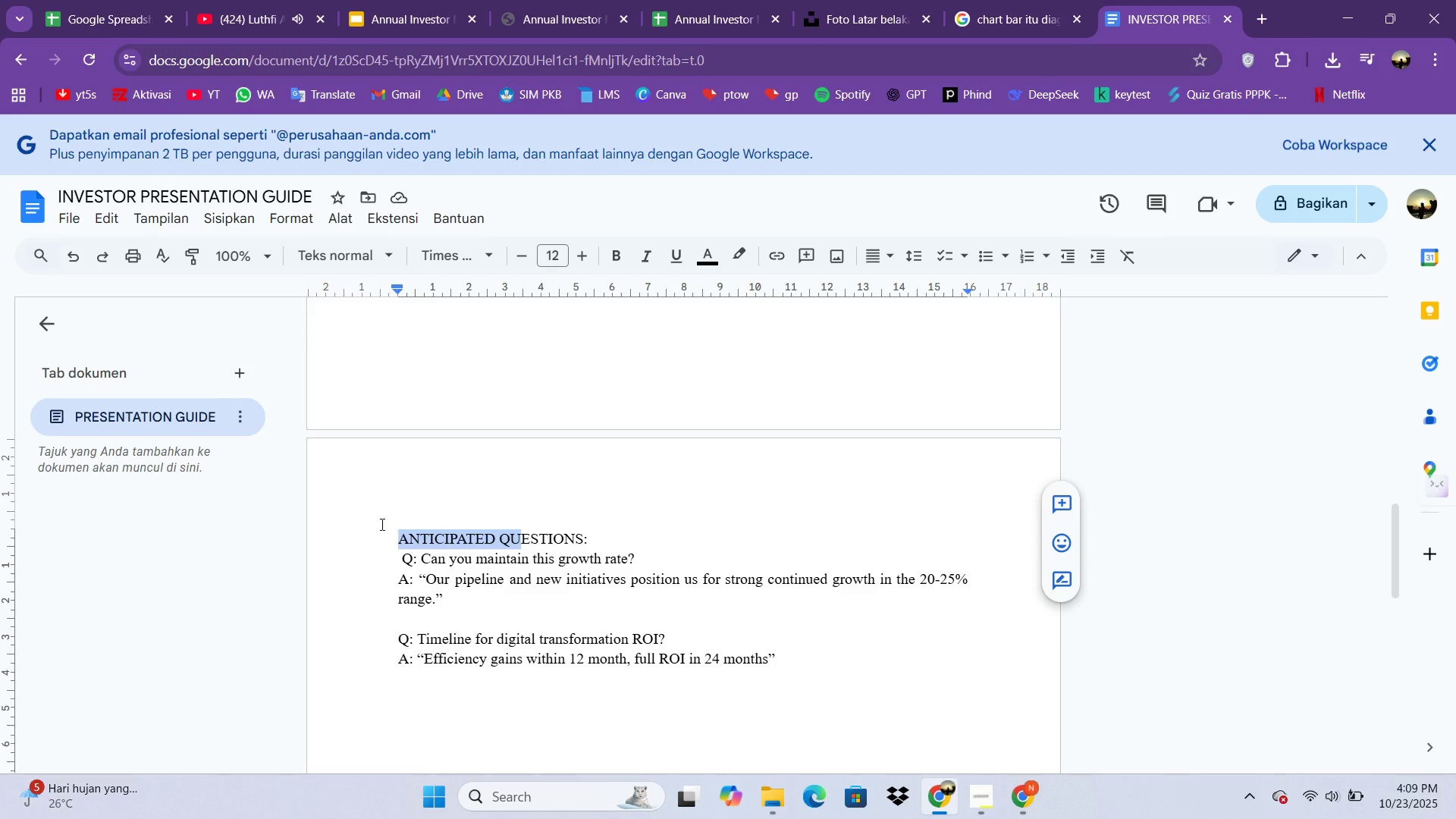 
key(Shift+ArrowRight)
 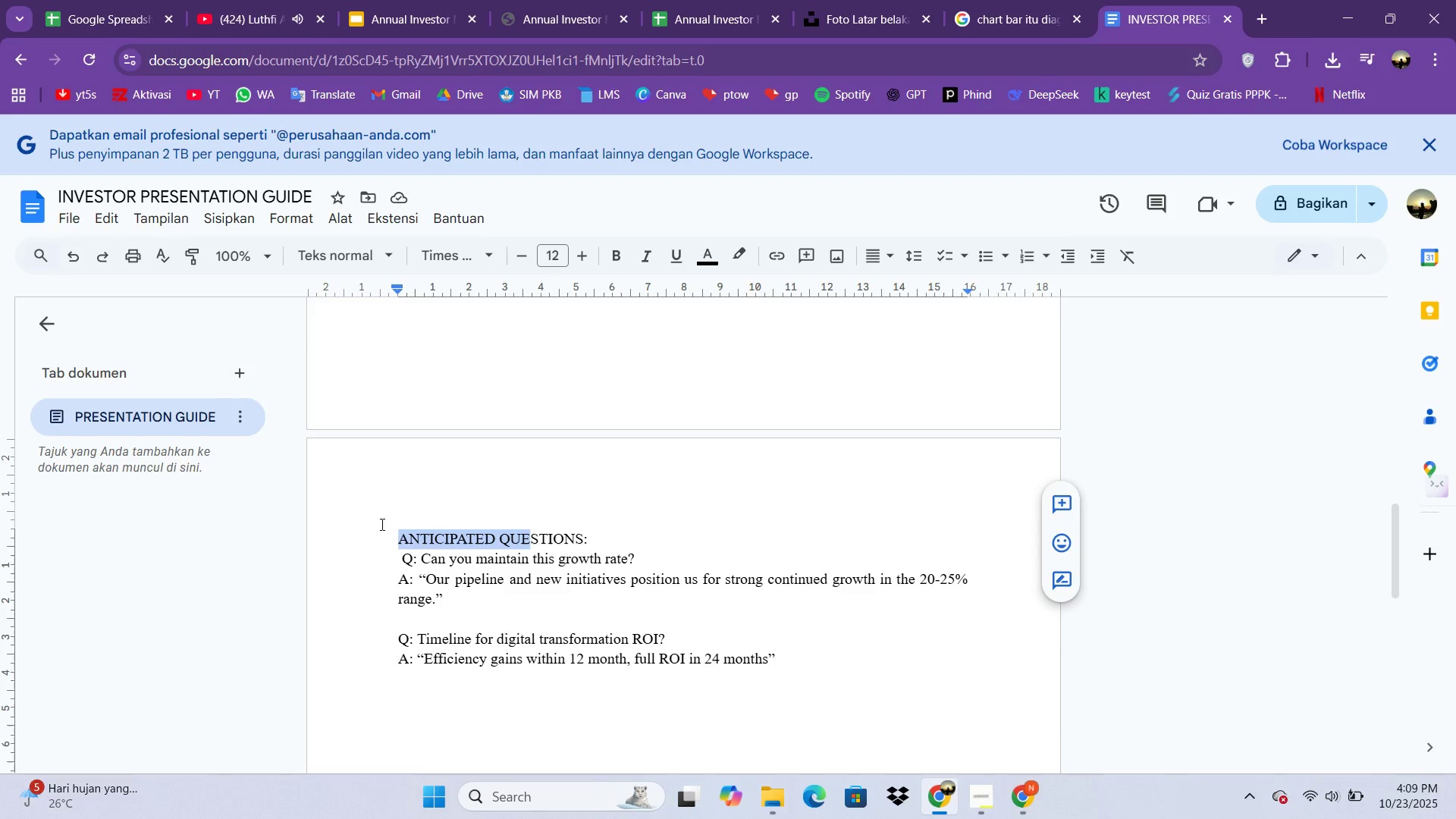 
key(Shift+ArrowRight)
 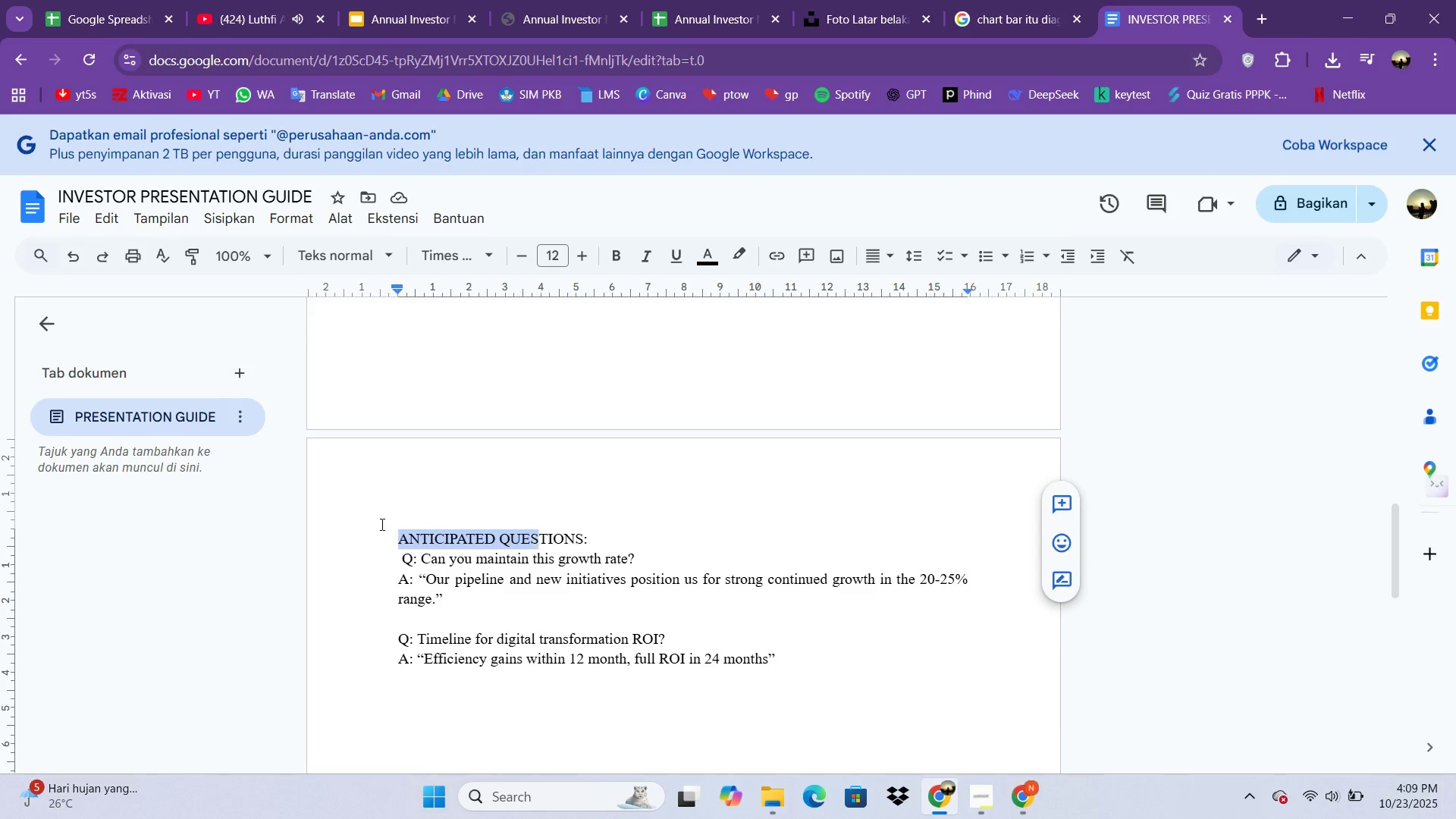 
key(Shift+ArrowRight)
 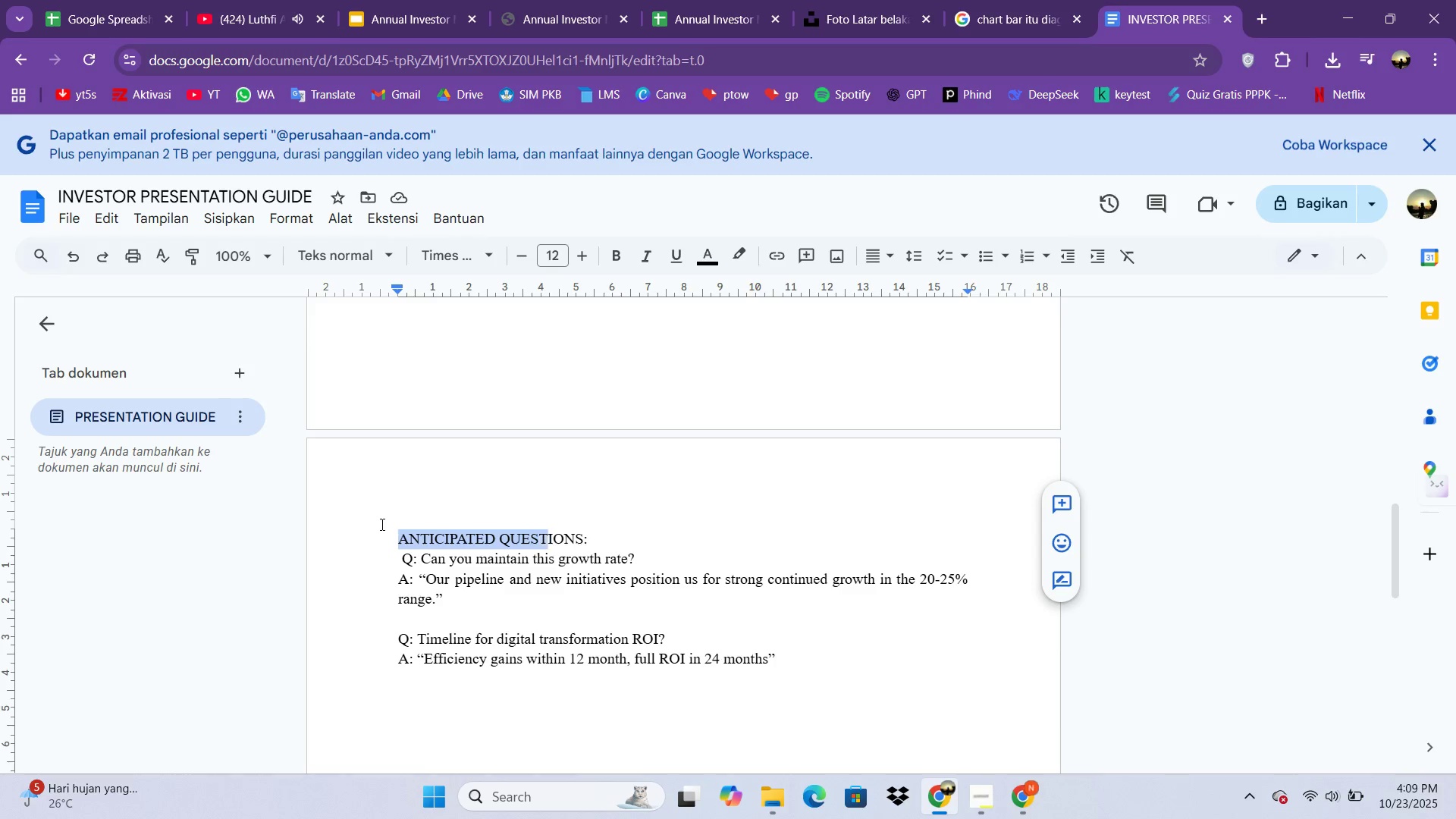 
key(Shift+ArrowRight)
 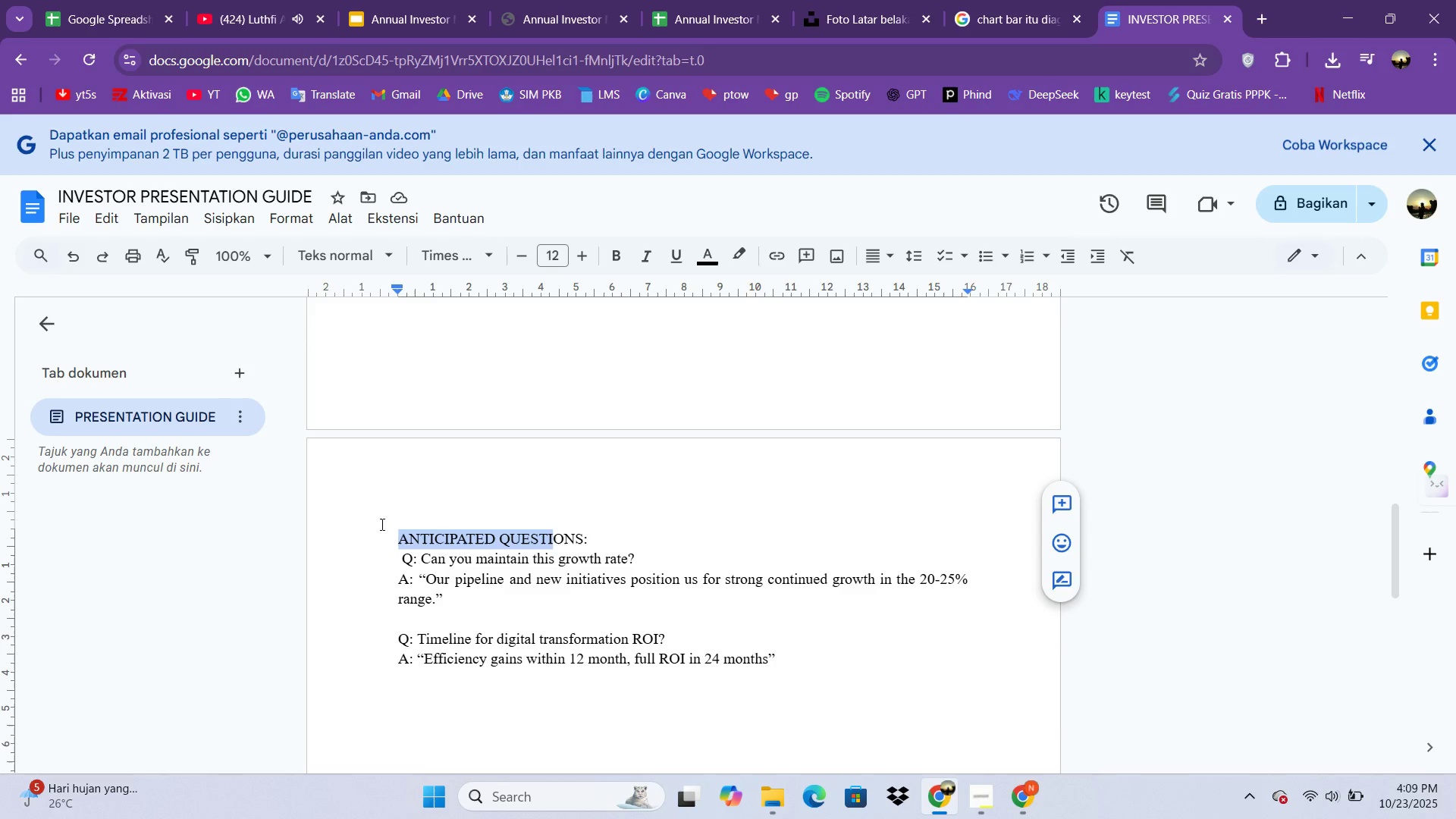 
key(Shift+ArrowRight)
 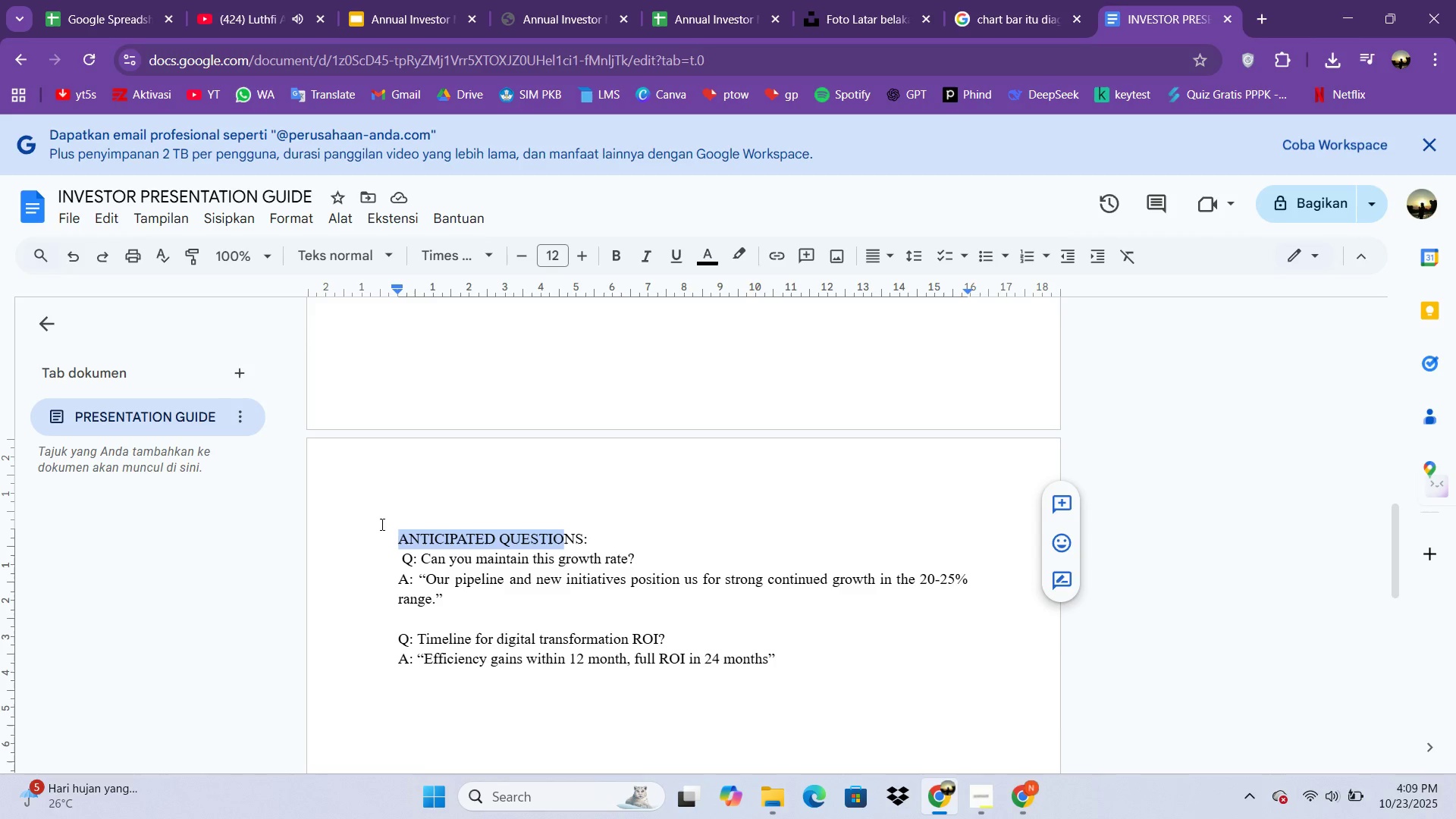 
key(Shift+ArrowRight)
 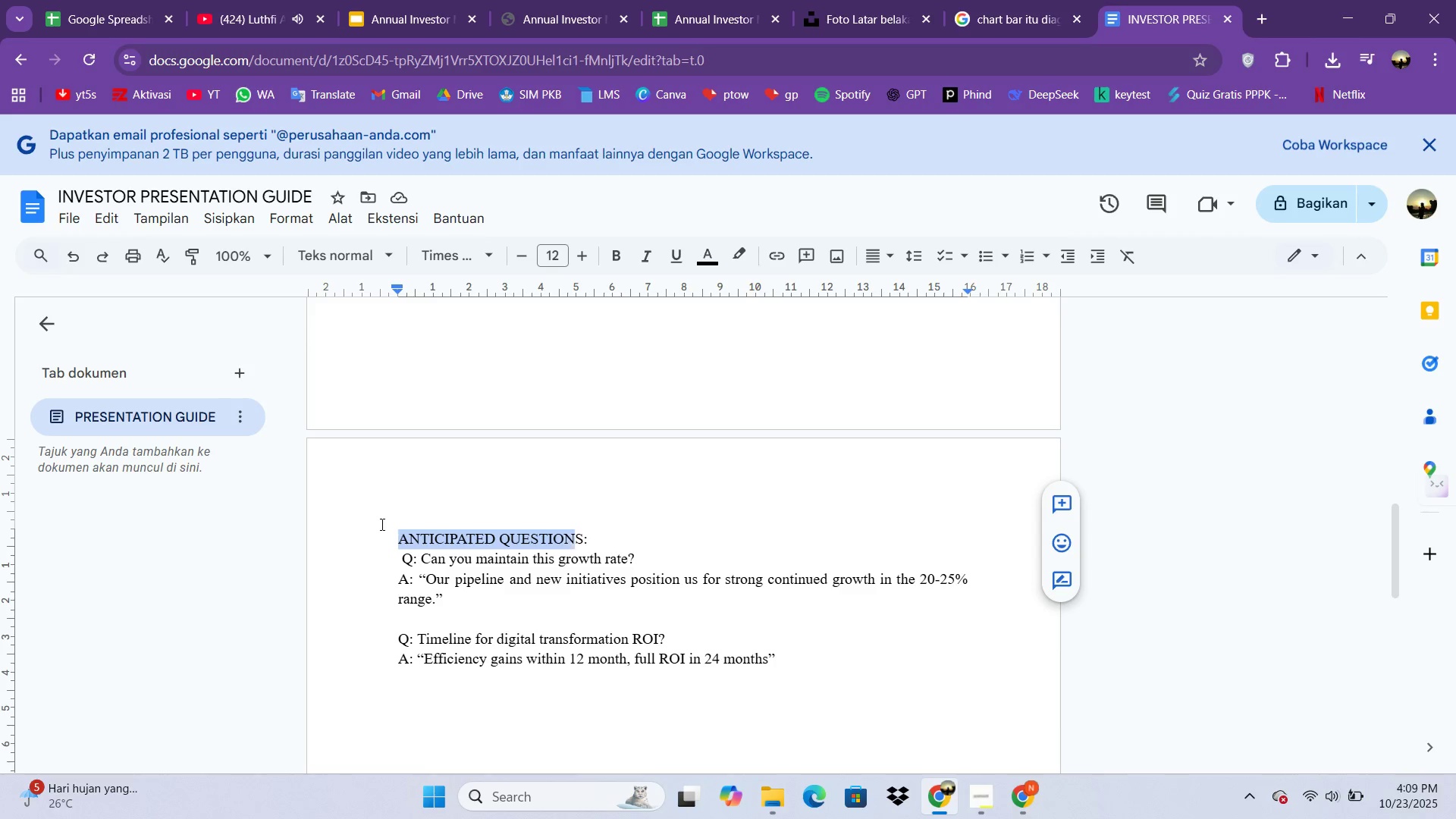 
key(Shift+ArrowRight)
 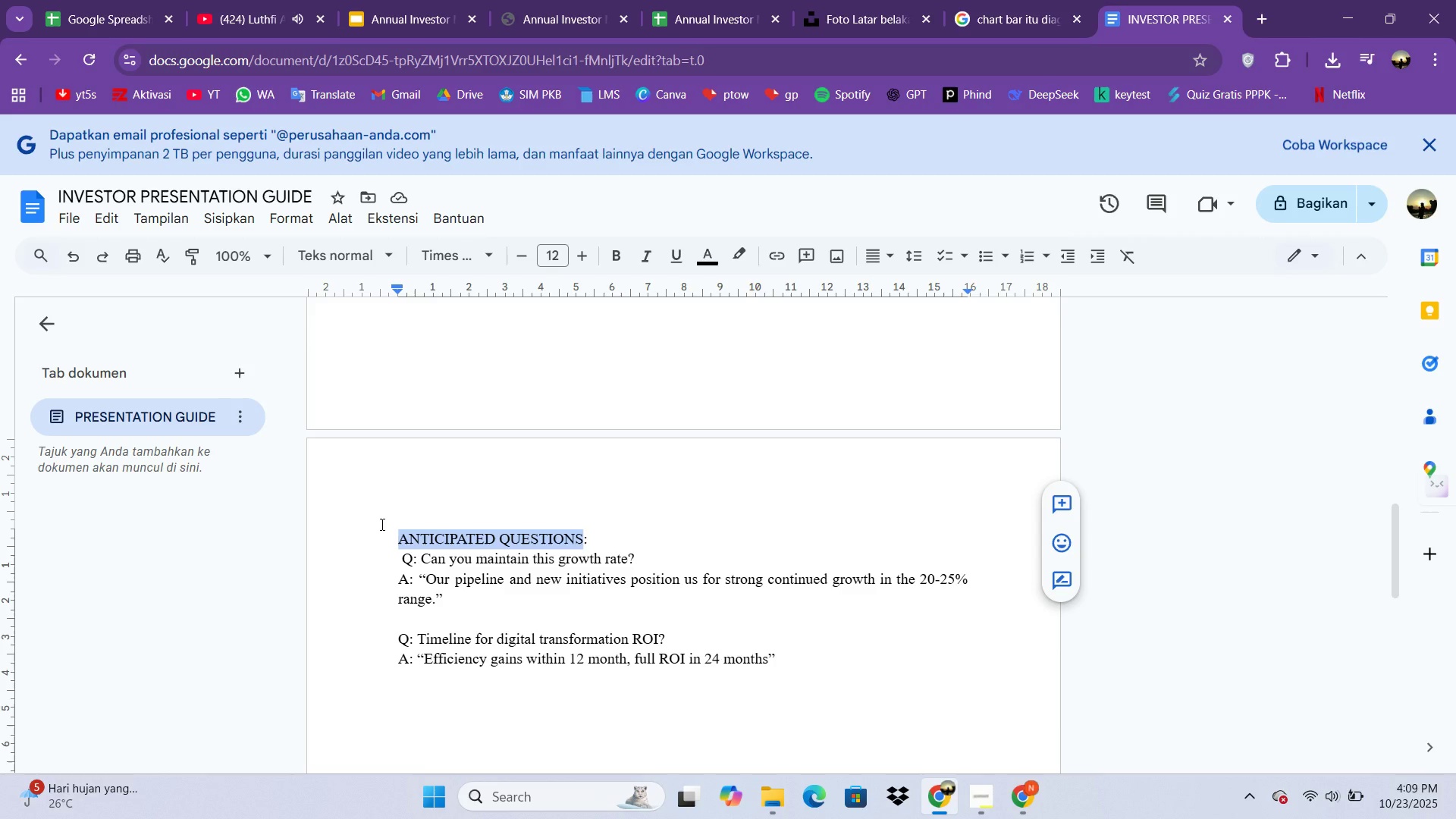 
key(Shift+ArrowRight)
 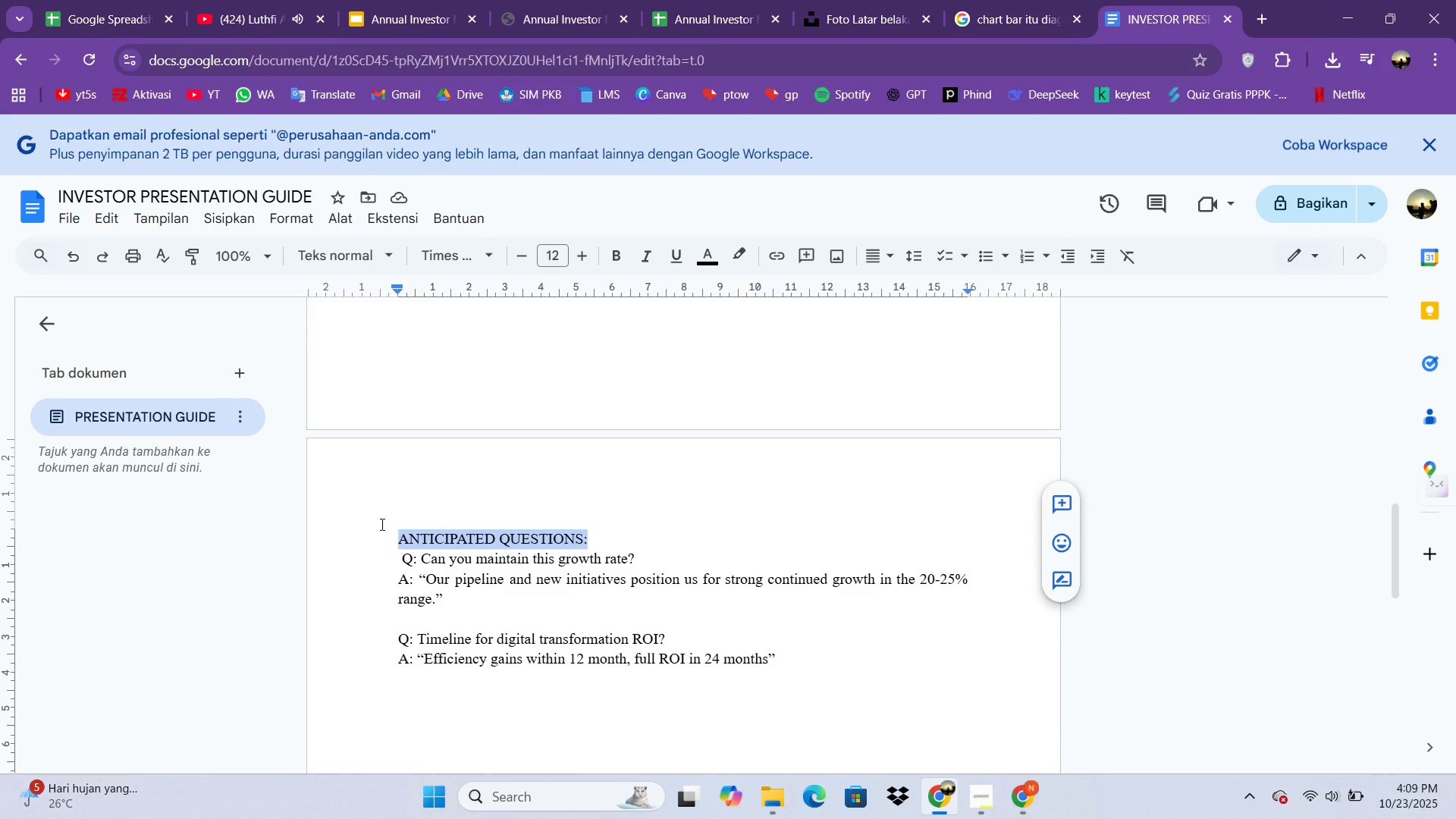 
key(Shift+ArrowRight)
 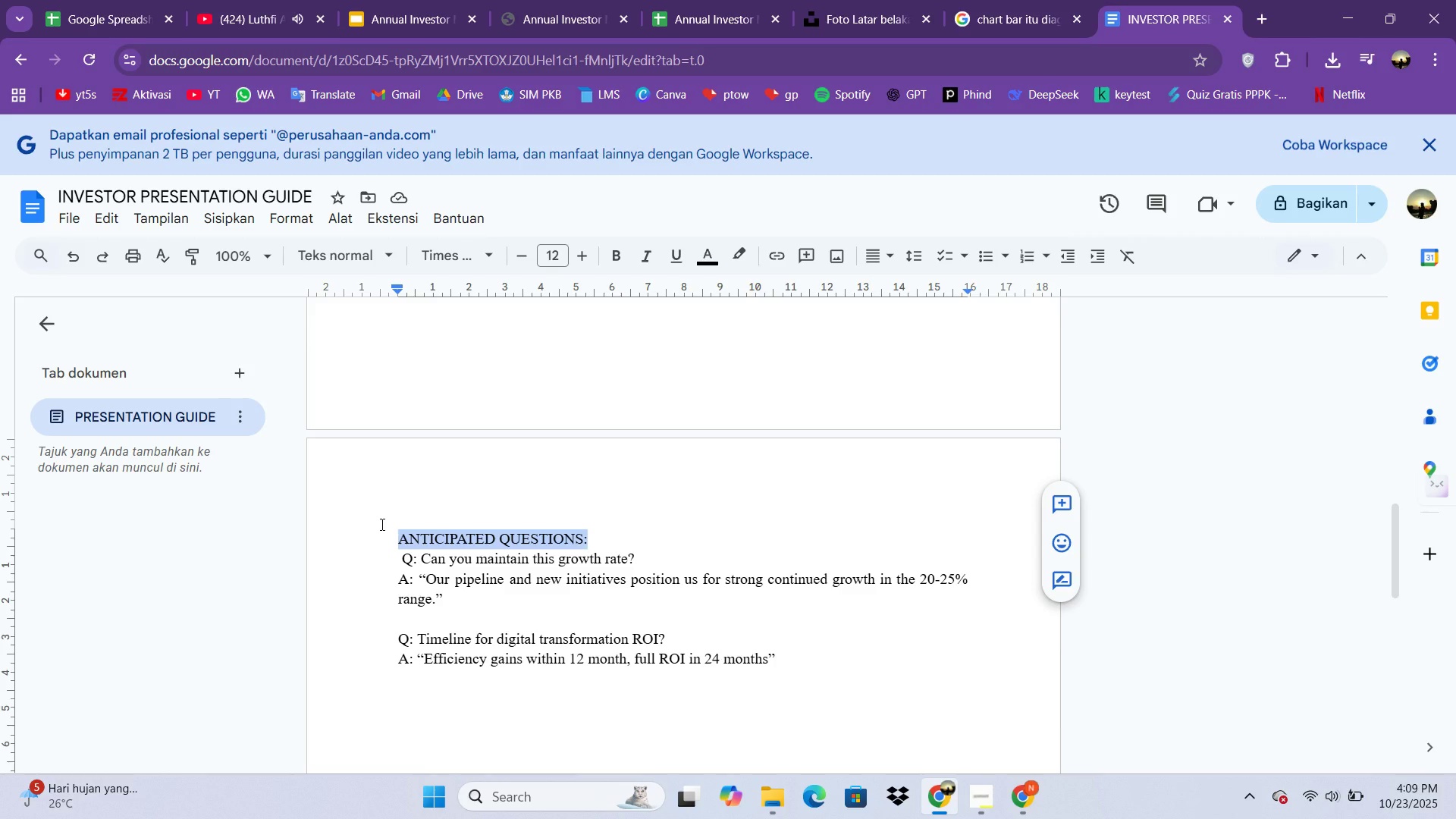 
key(Control+B)
 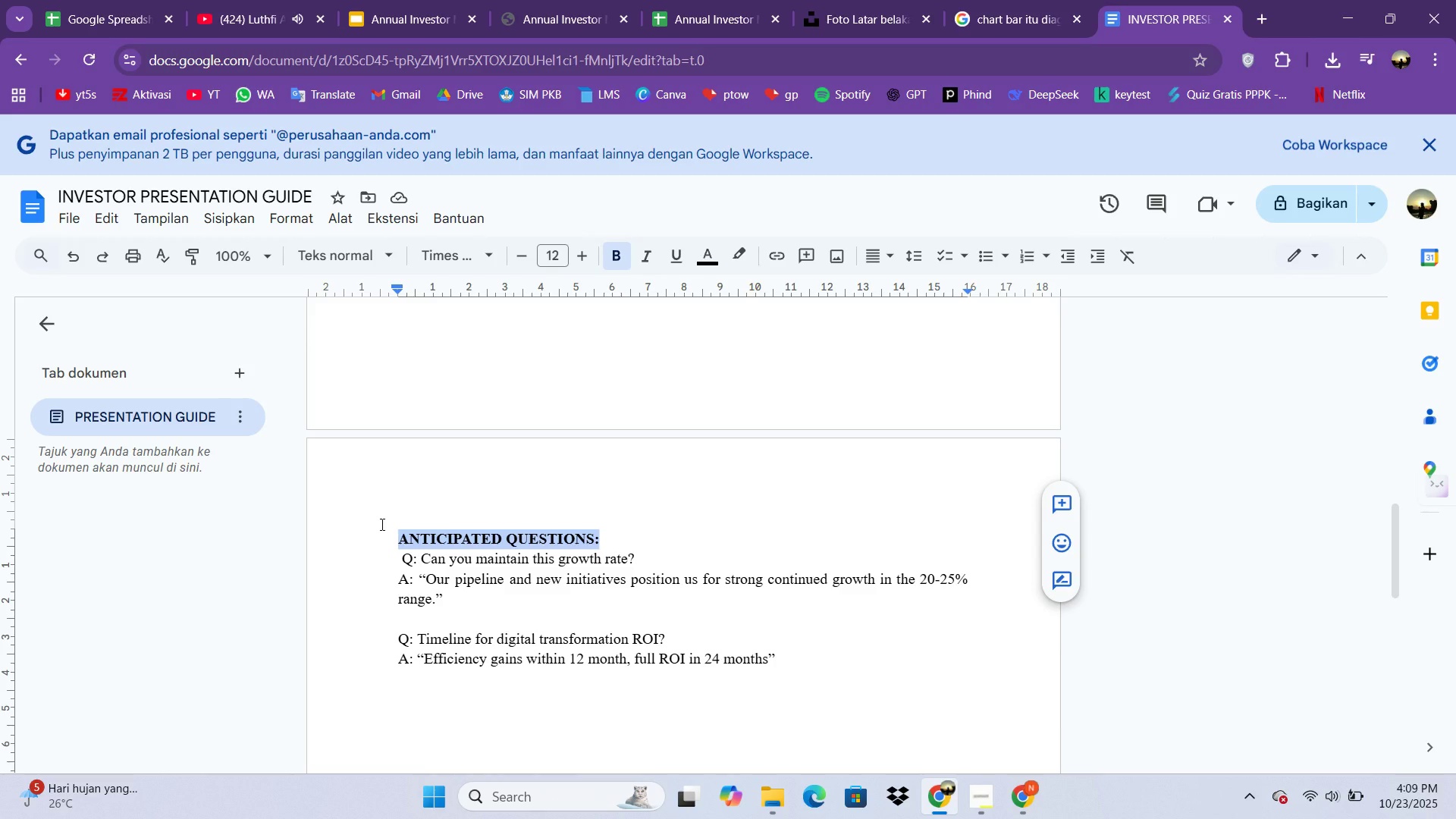 
wait(19.9)
 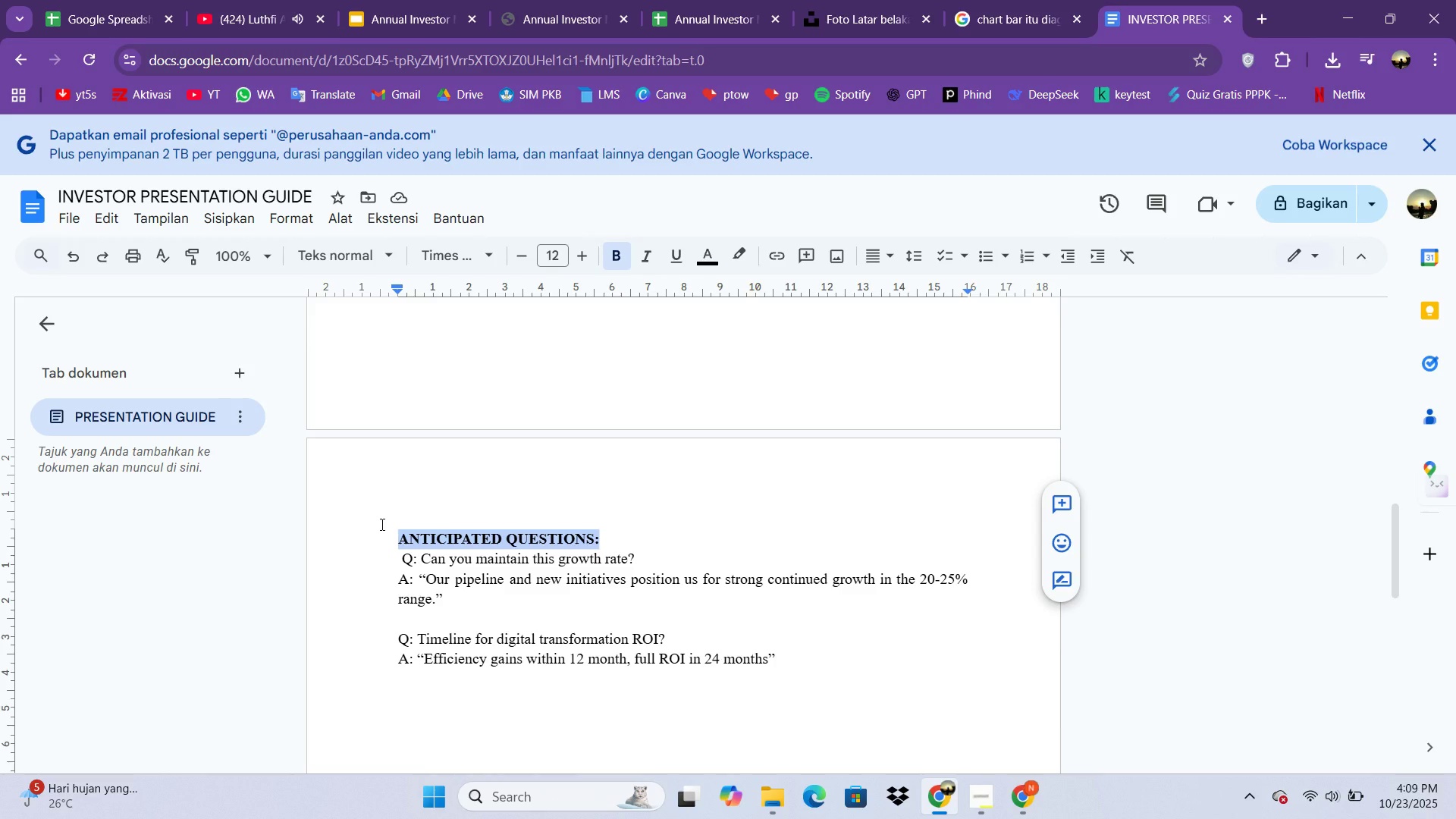 
left_click([482, 598])
 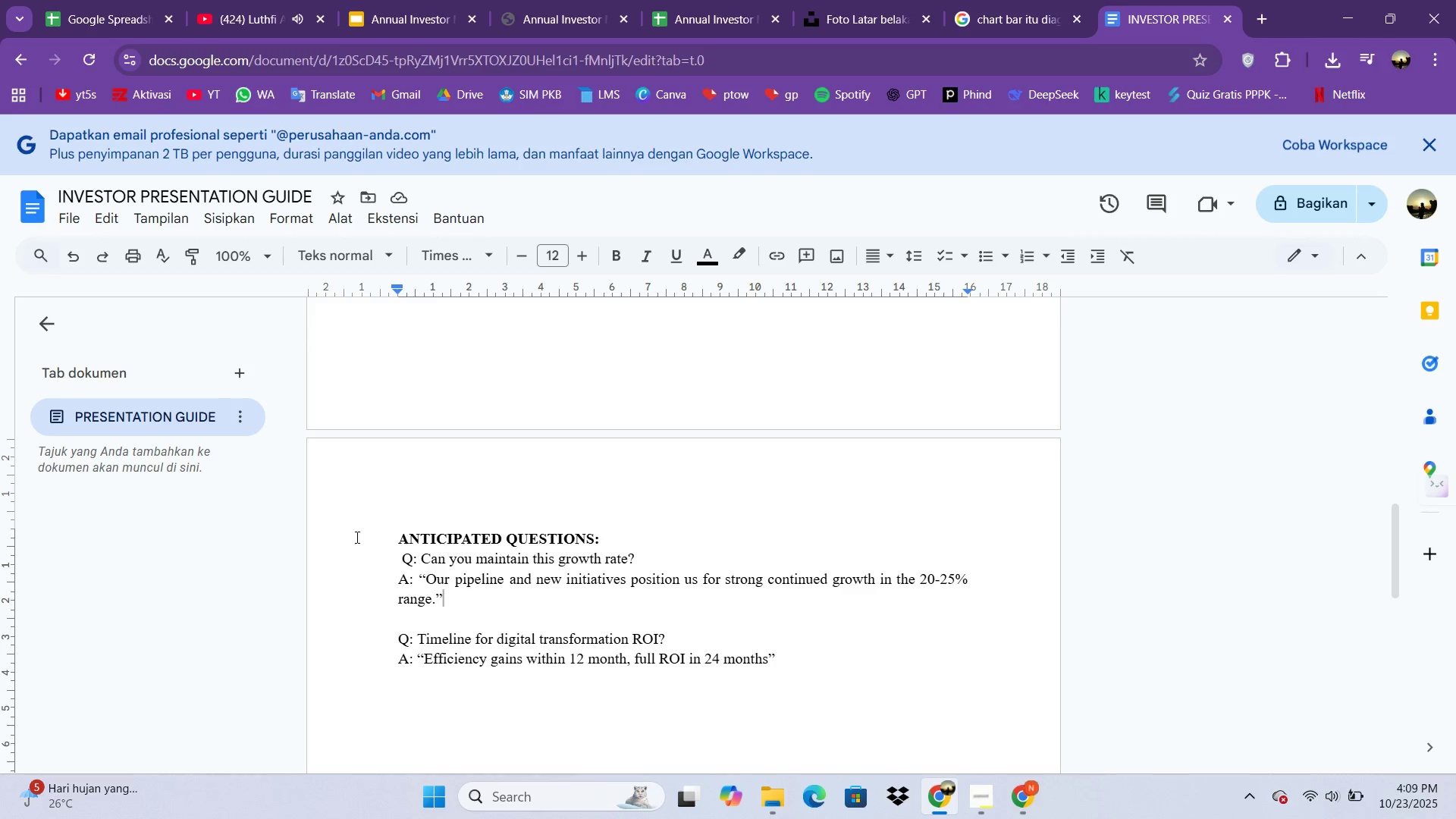 
left_click([401, 553])
 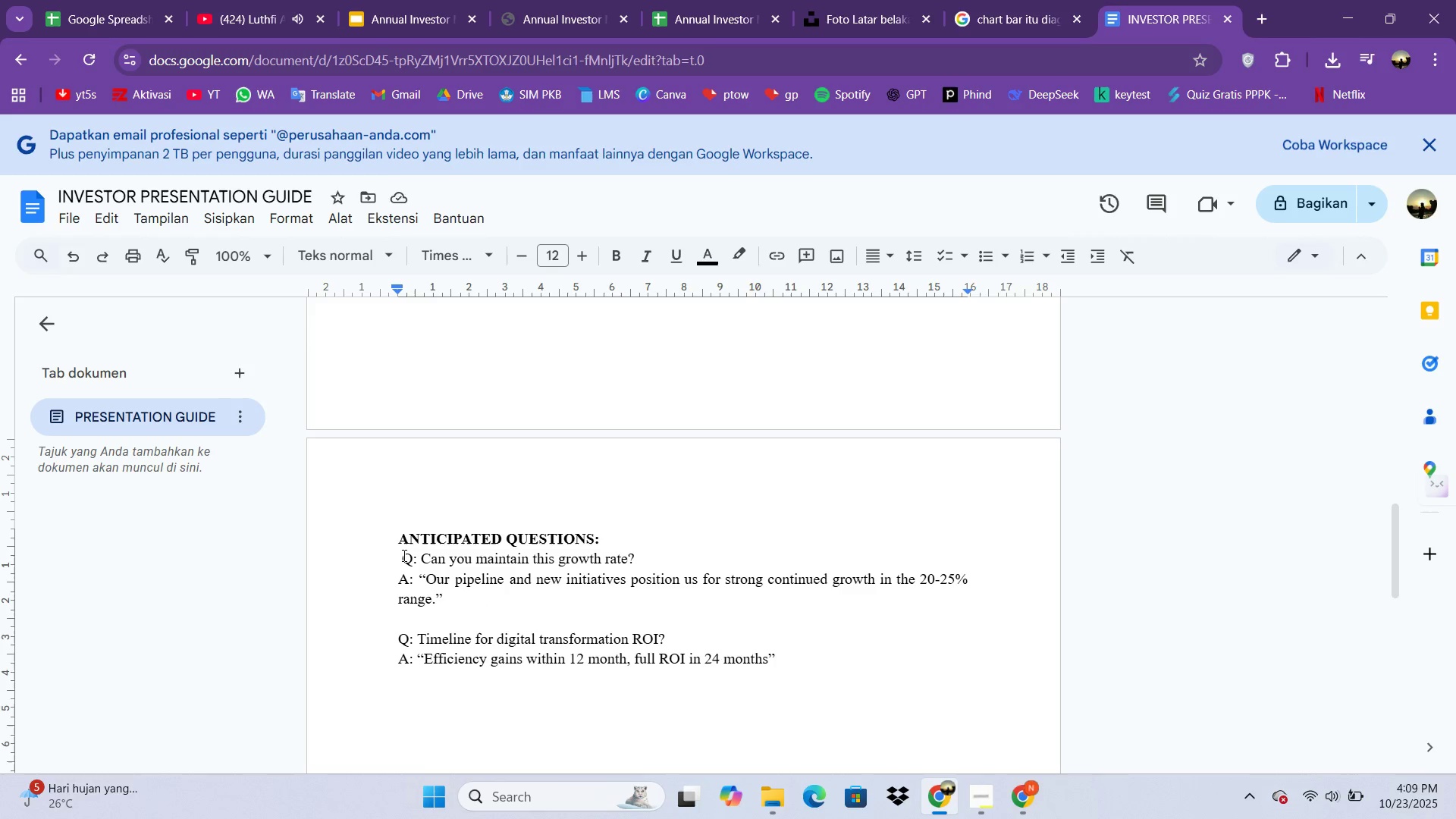 
key(Backspace)
 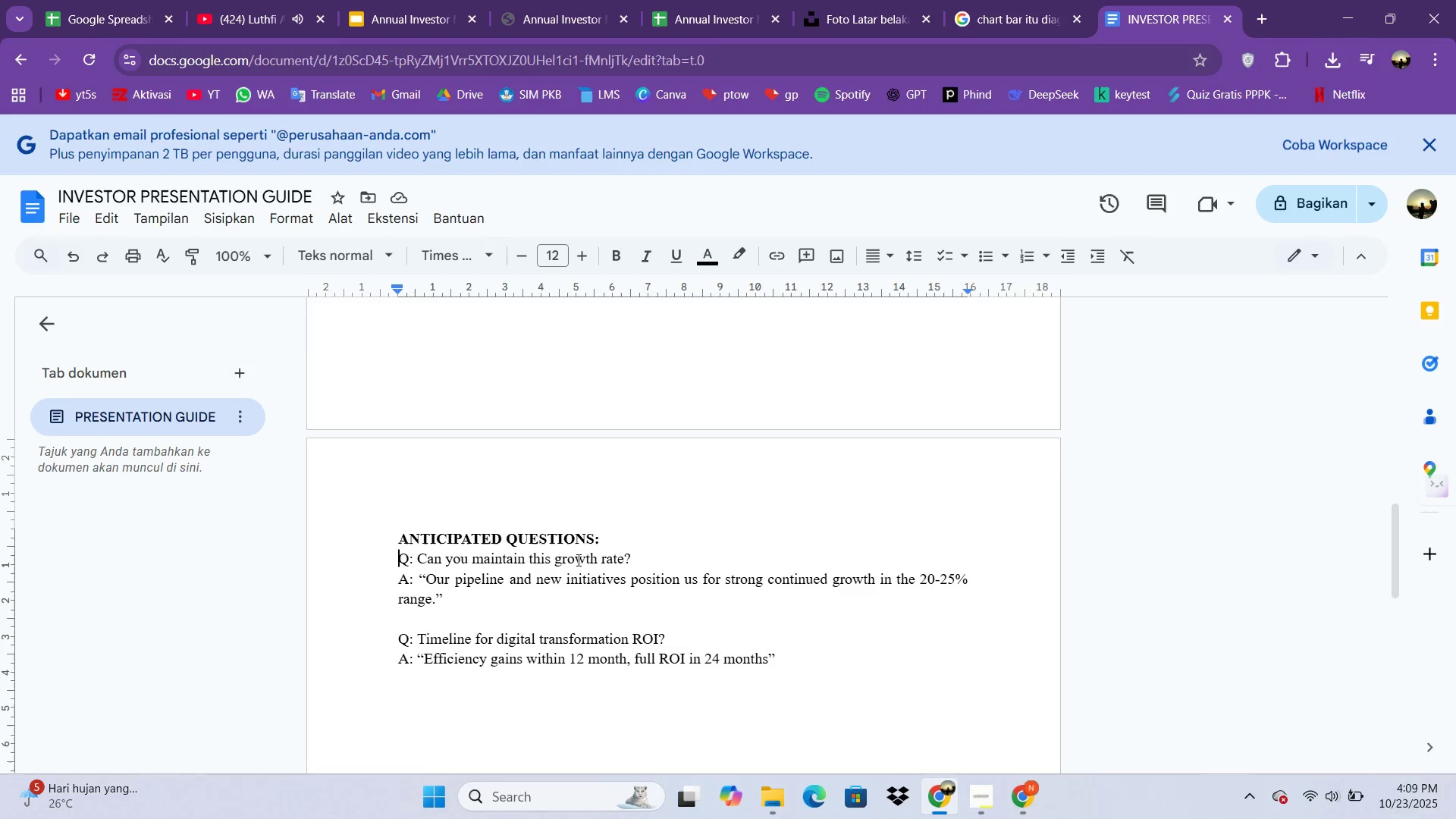 
wait(20.09)
 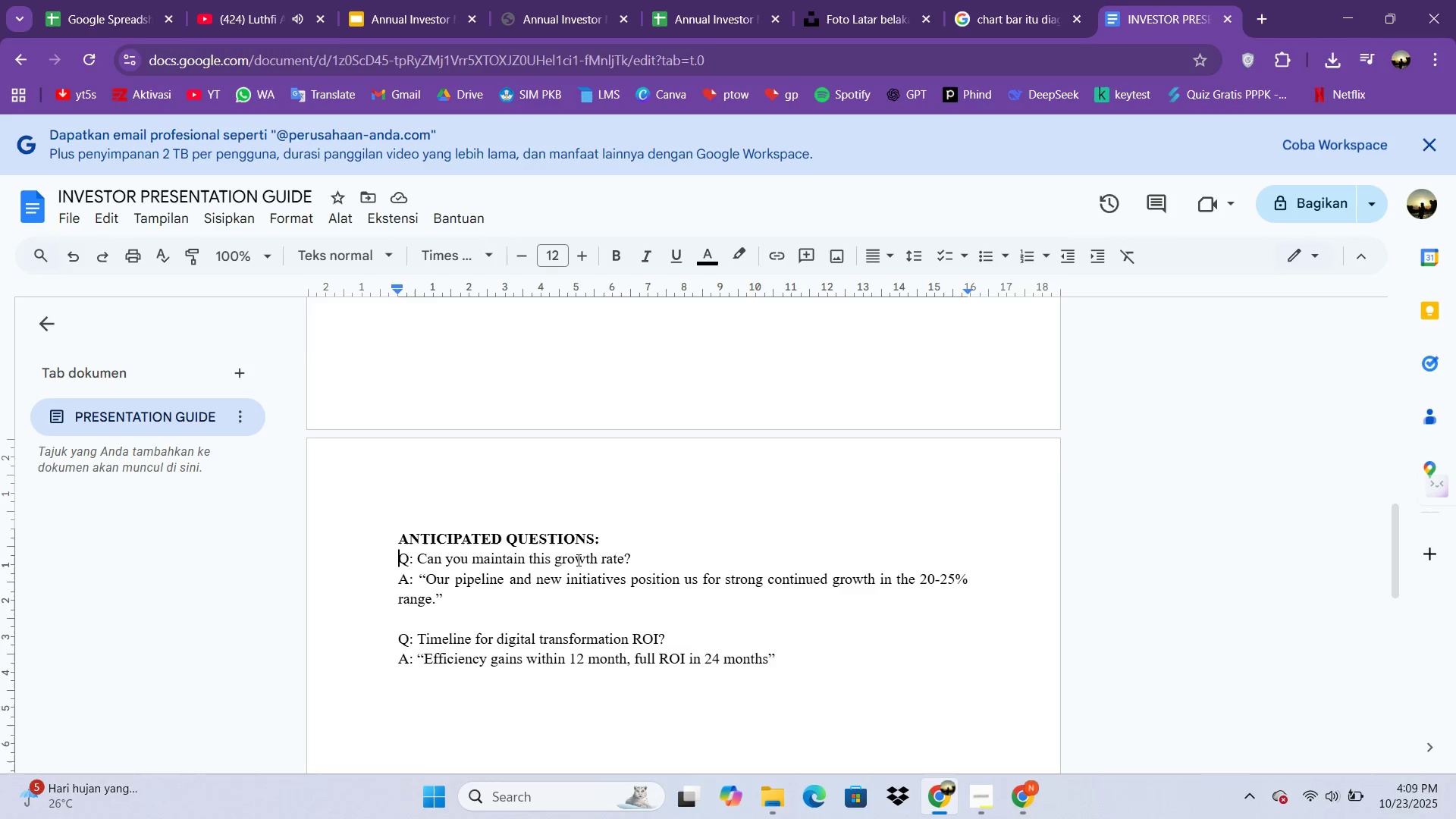 
left_click([857, 657])
 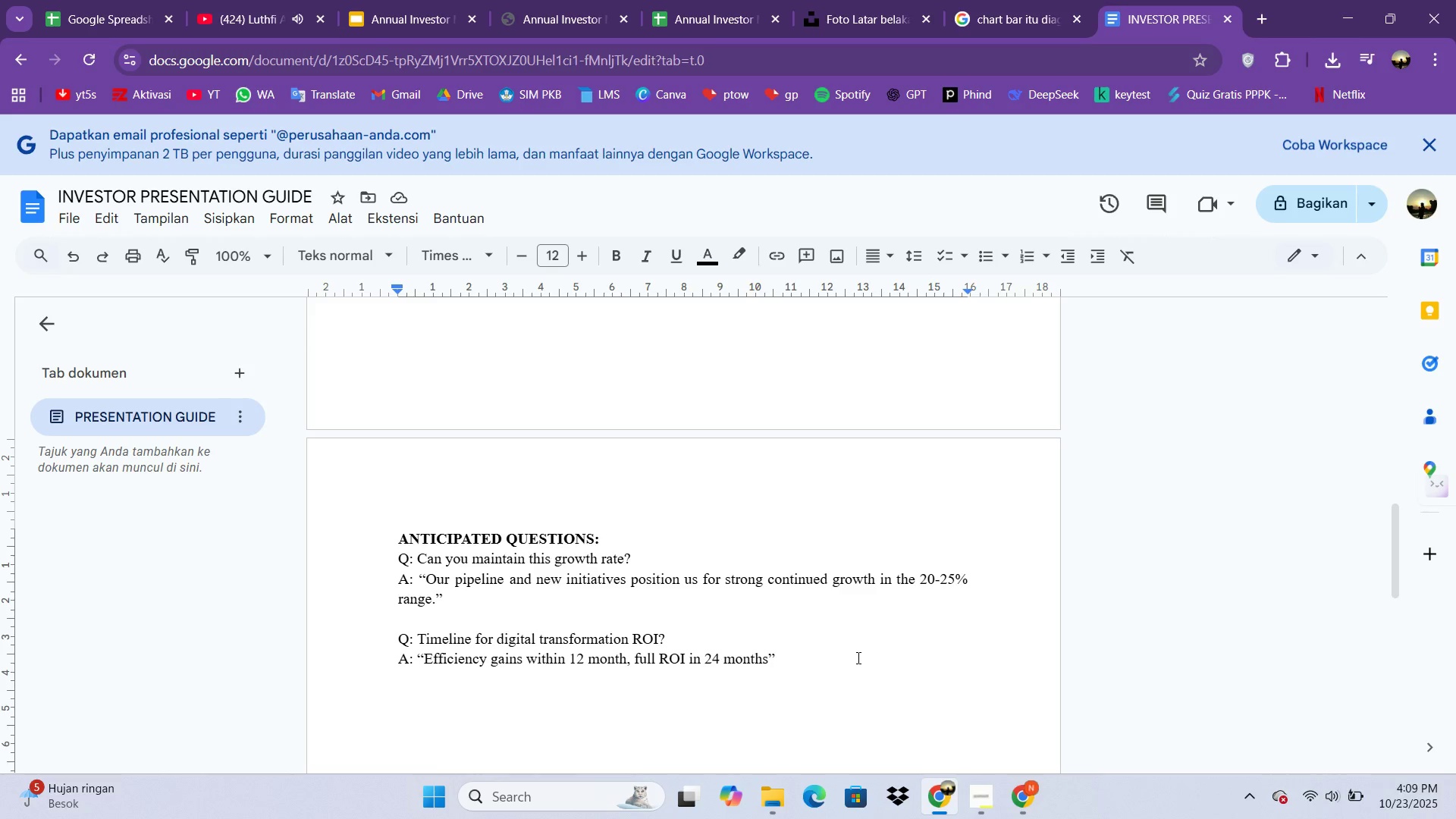 
key(Enter)
 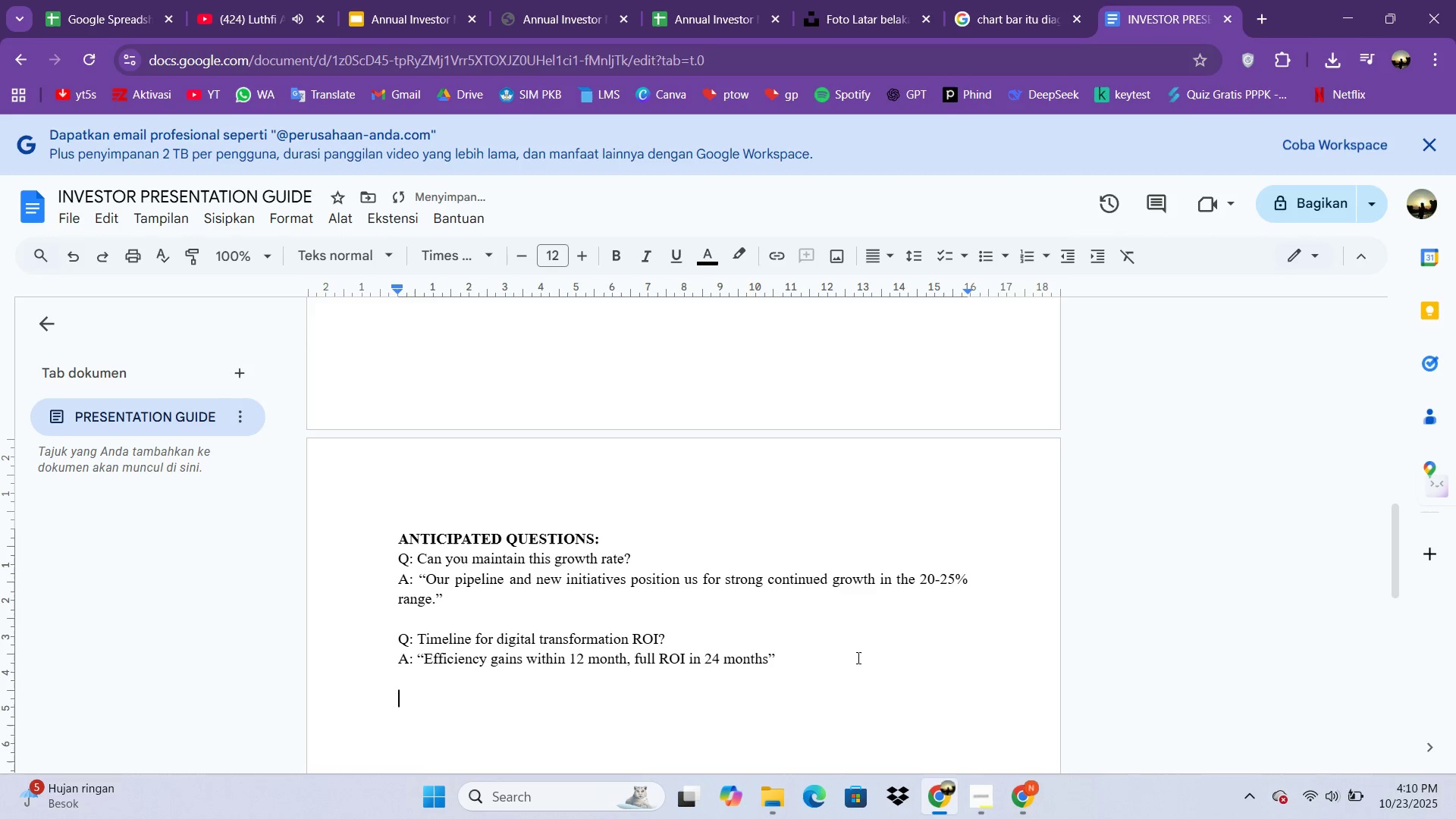 
key(Enter)
 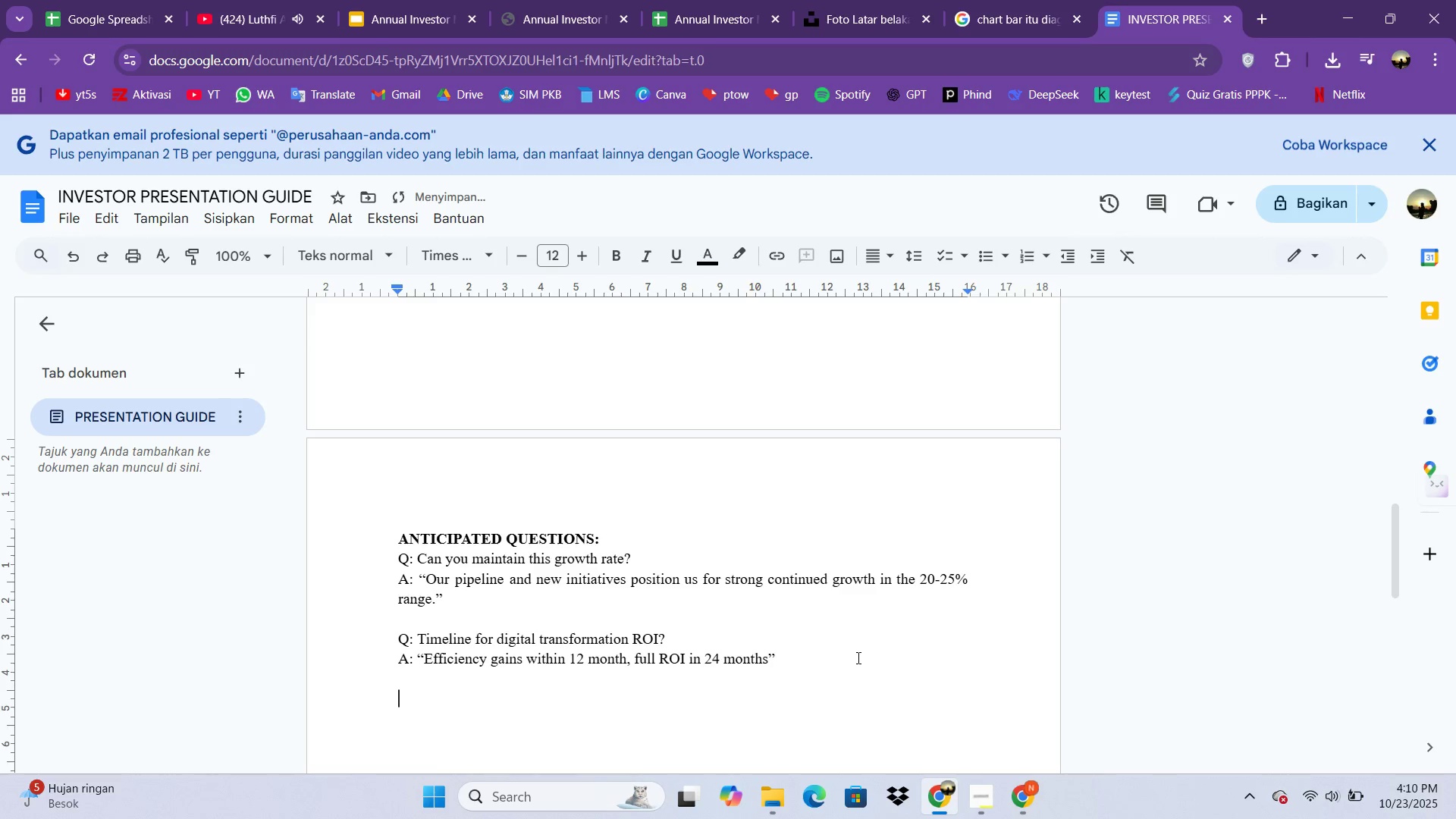 
type(Q: Expansion risks in new markets?)
 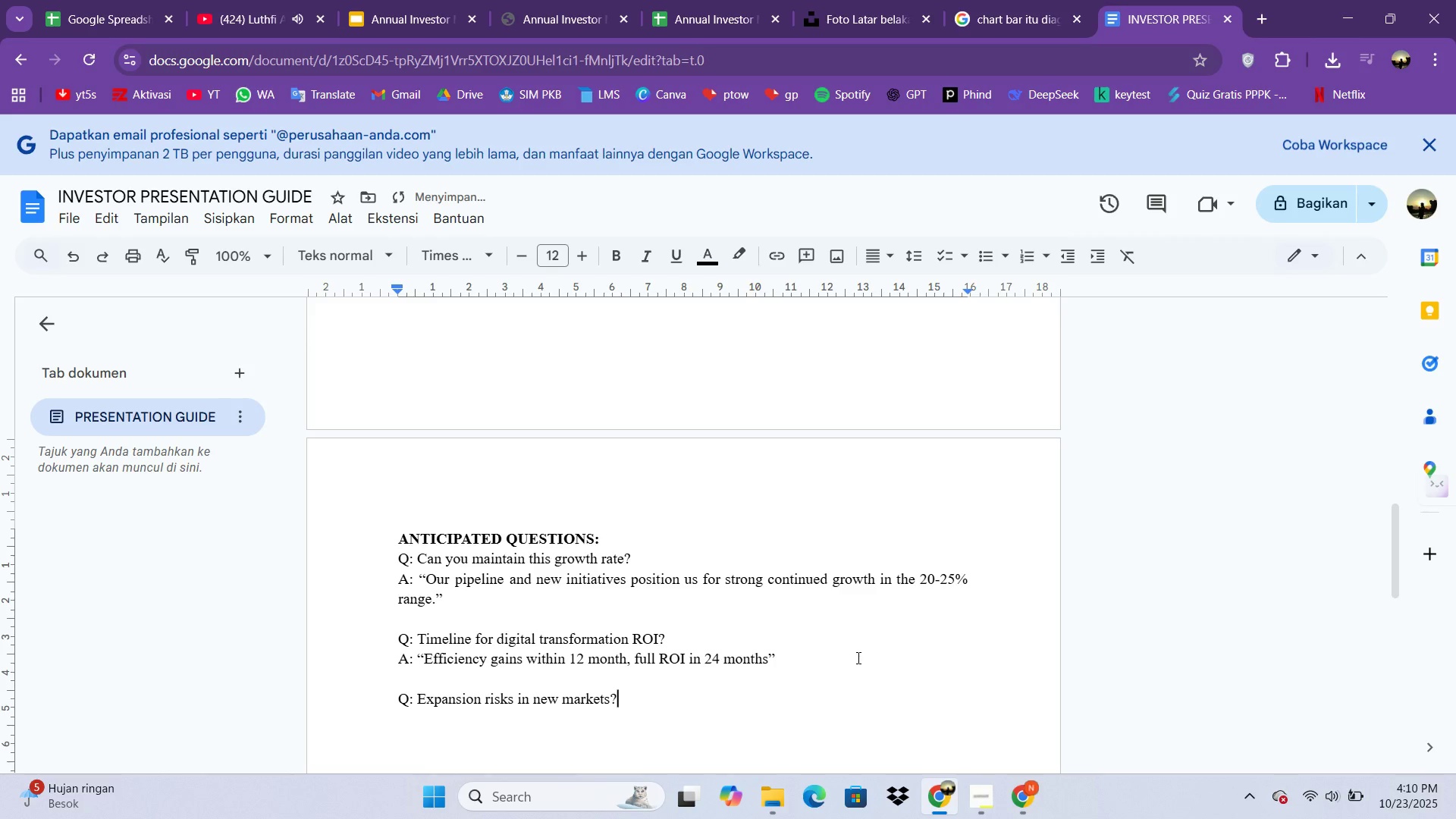 
key(Enter)
 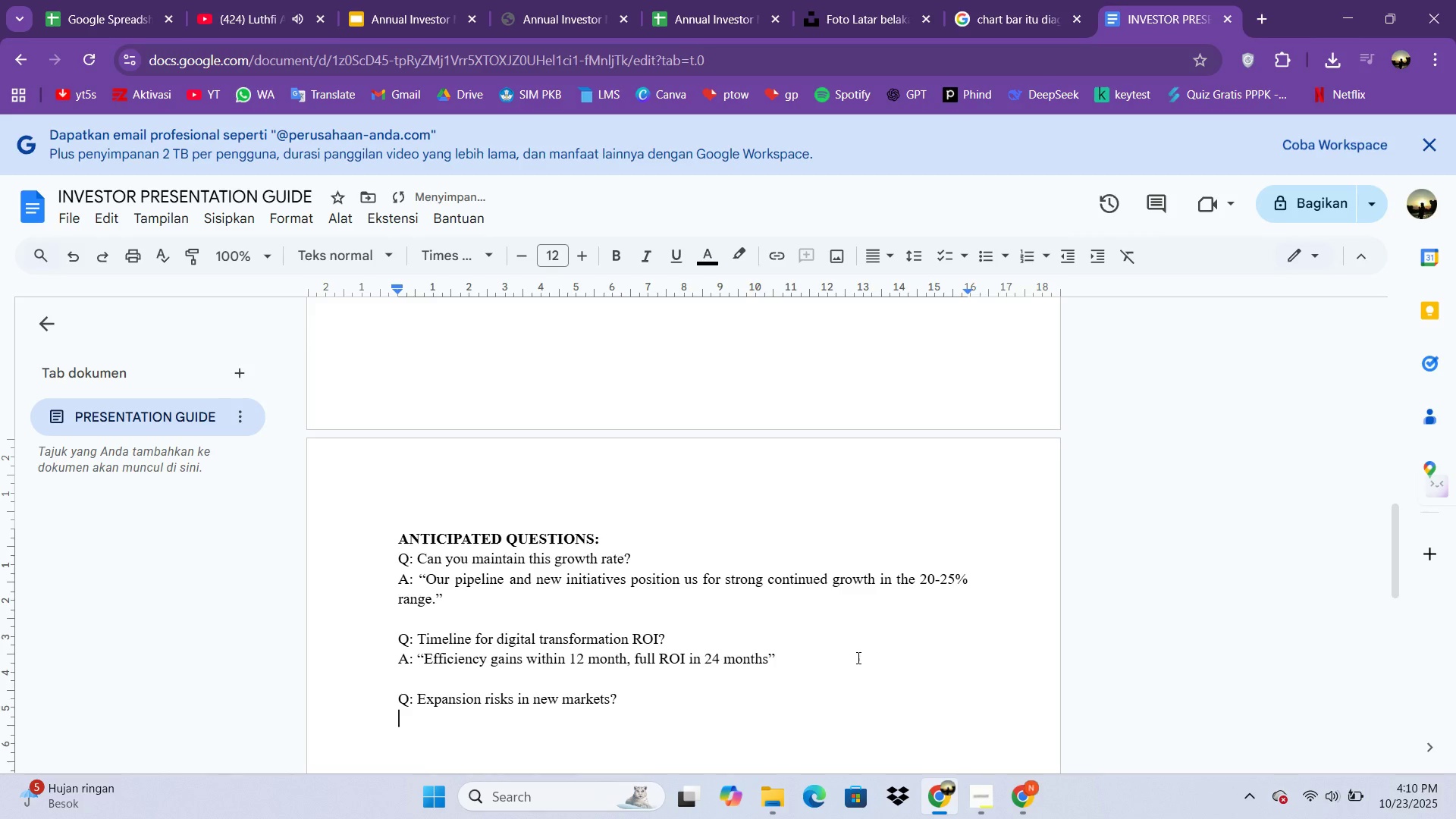 
type(A: "Phased approach with local partnerships )
 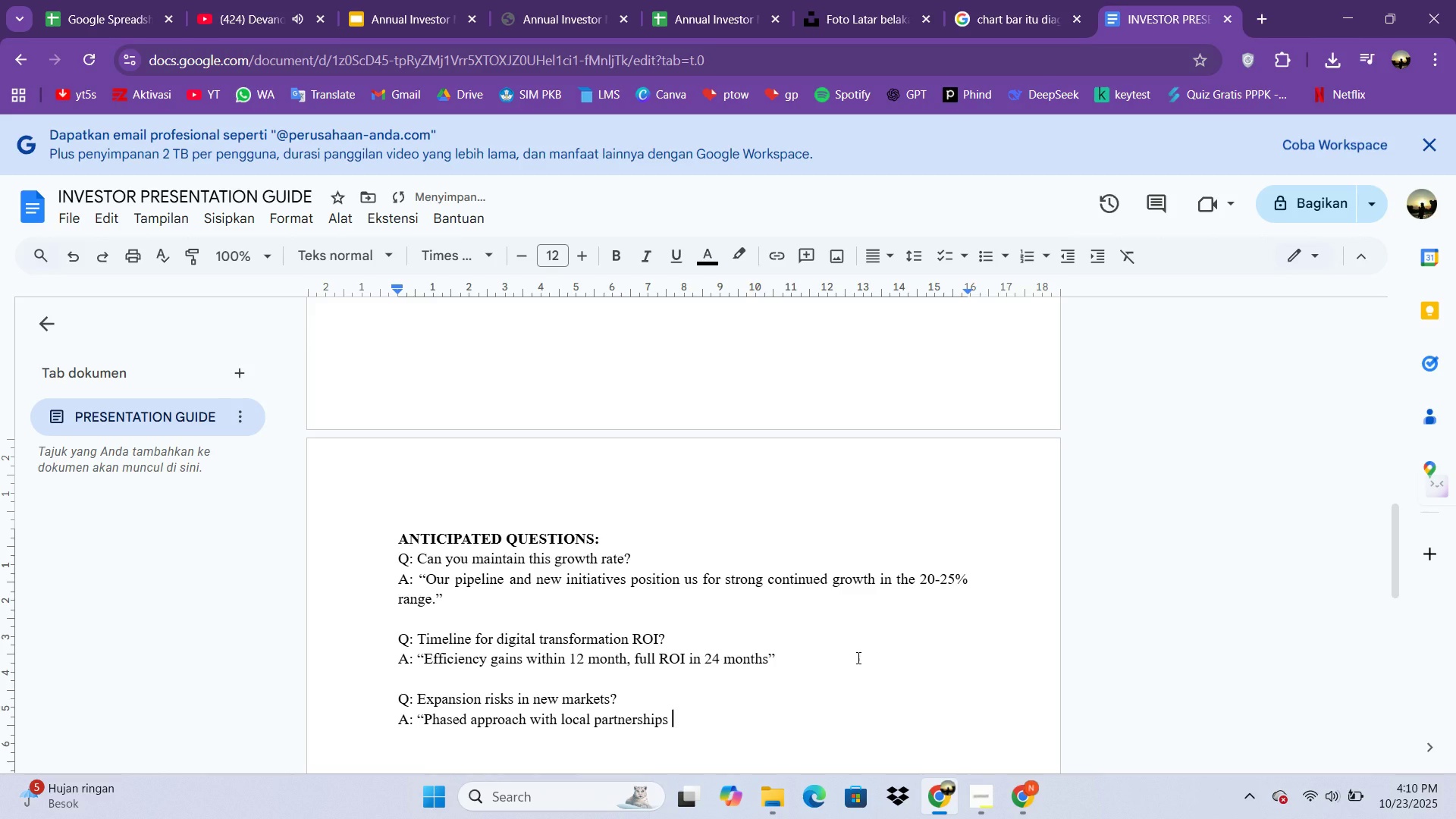 
scroll: coordinate [734, 718], scroll_direction: down, amount: 2.0
 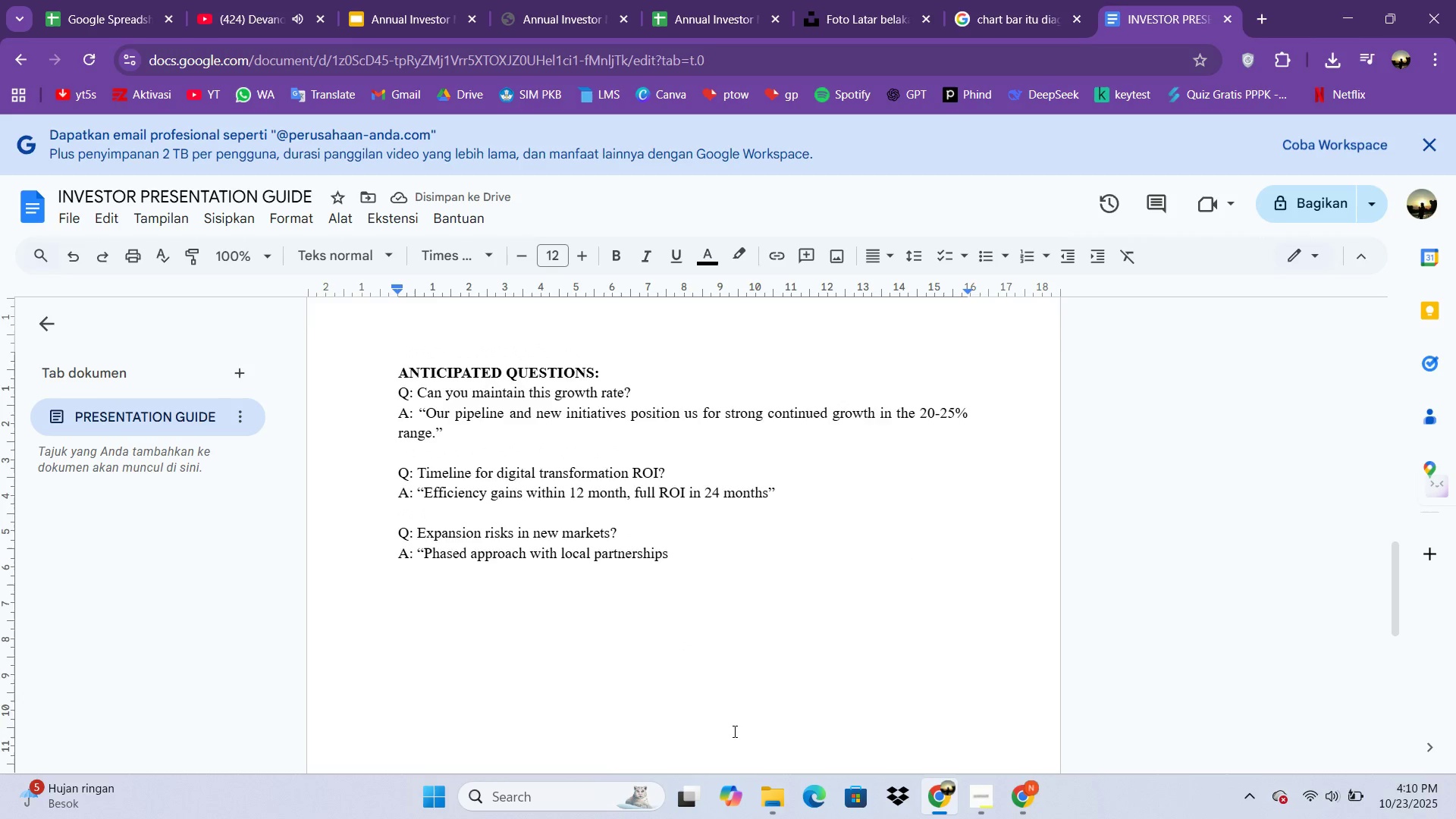 
scroll: coordinate [733, 731], scroll_direction: up, amount: 2.0
 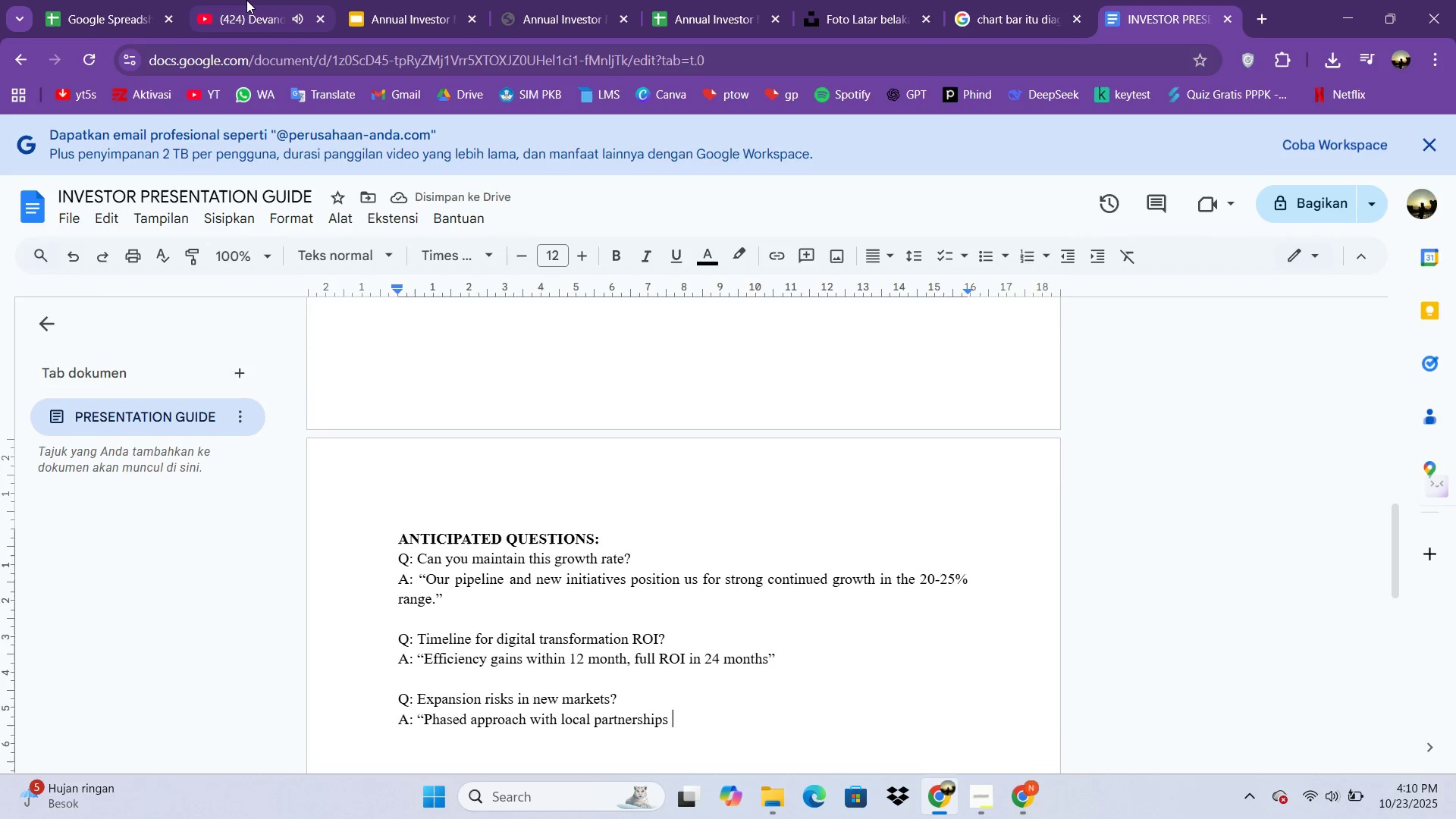 
left_click([246, 0])
 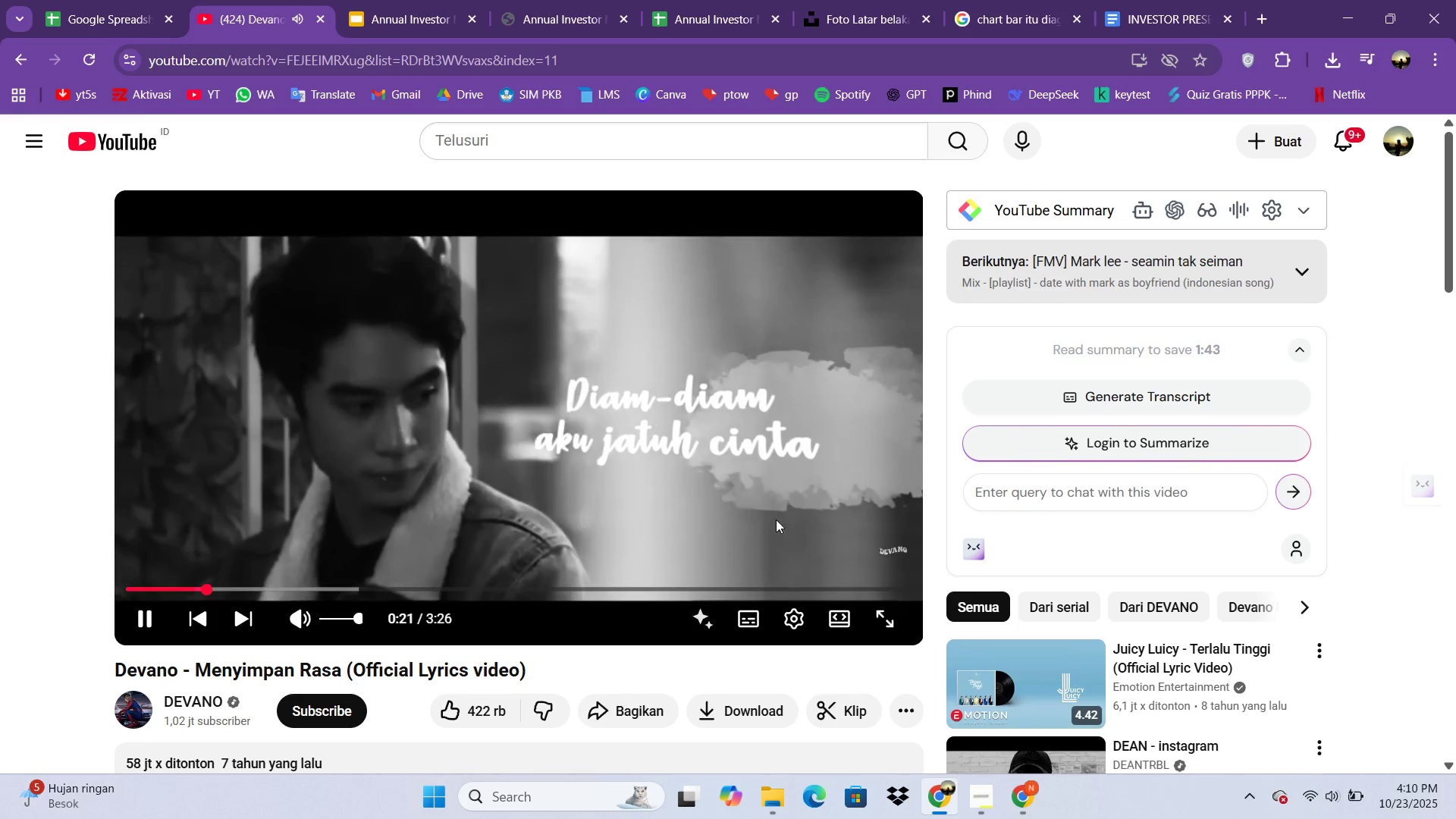 
scroll: coordinate [1104, 443], scroll_direction: down, amount: 2.0
 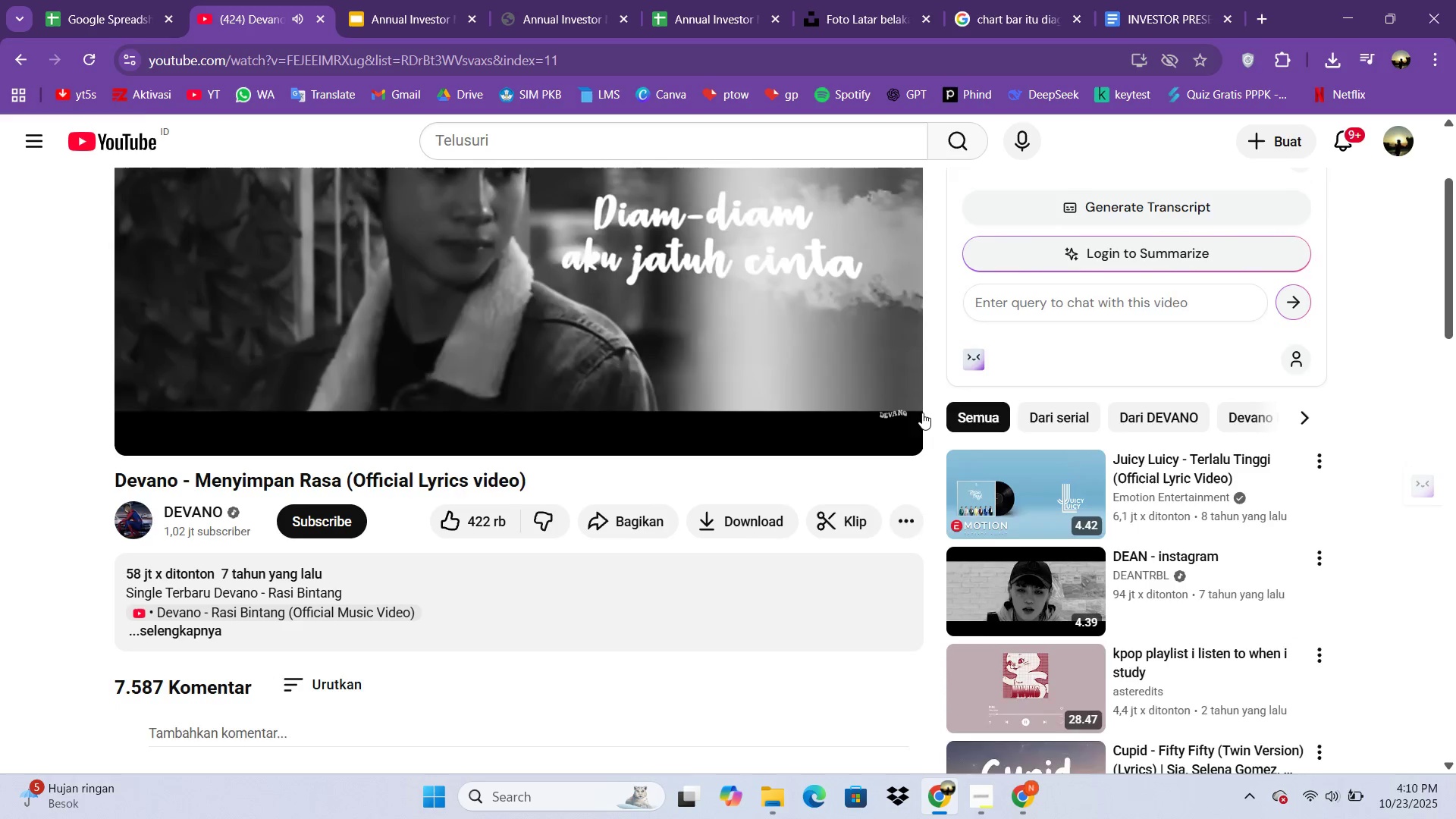 
scroll: coordinate [751, 389], scroll_direction: up, amount: 1.0
 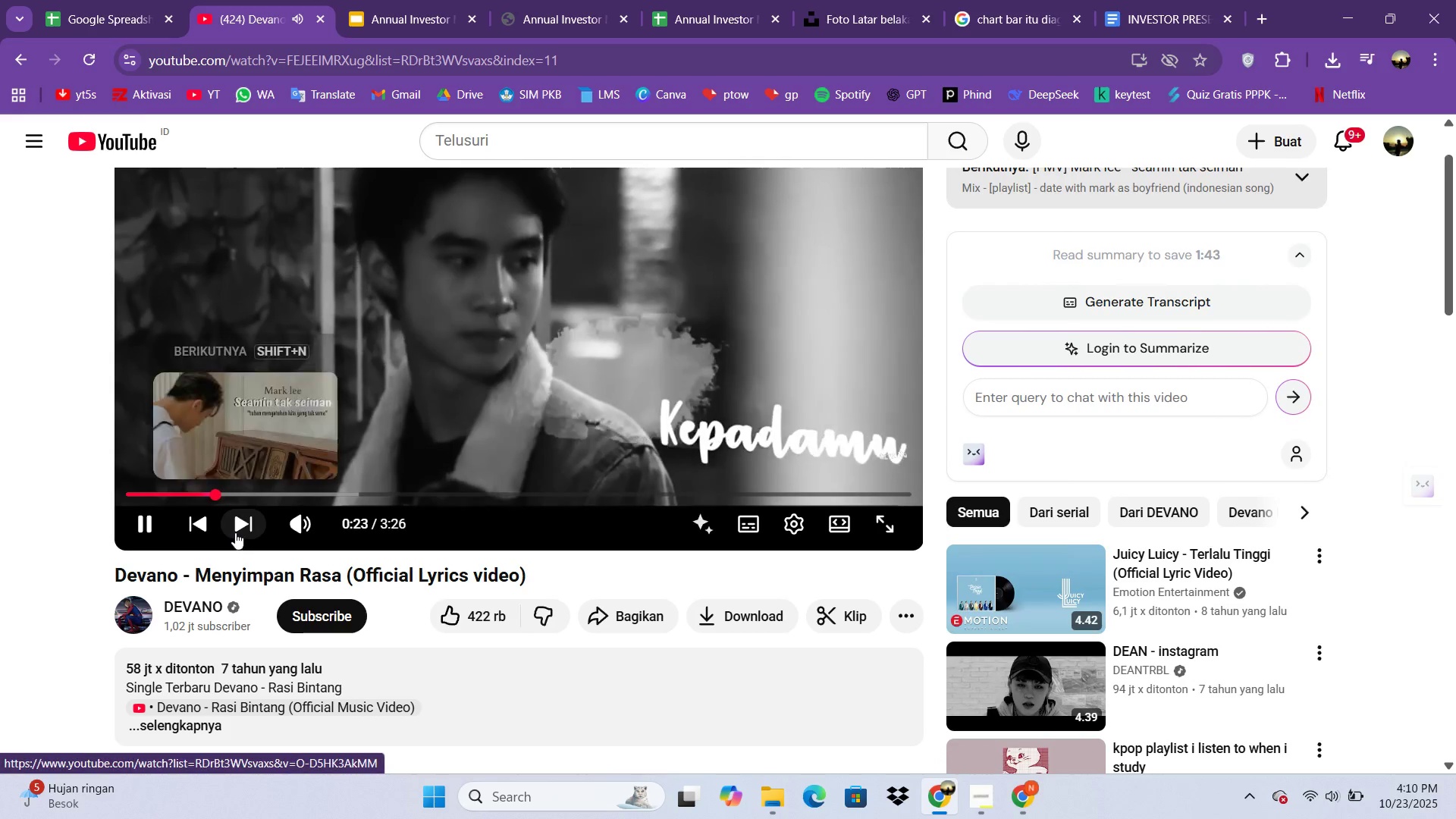 
left_click([235, 531])
 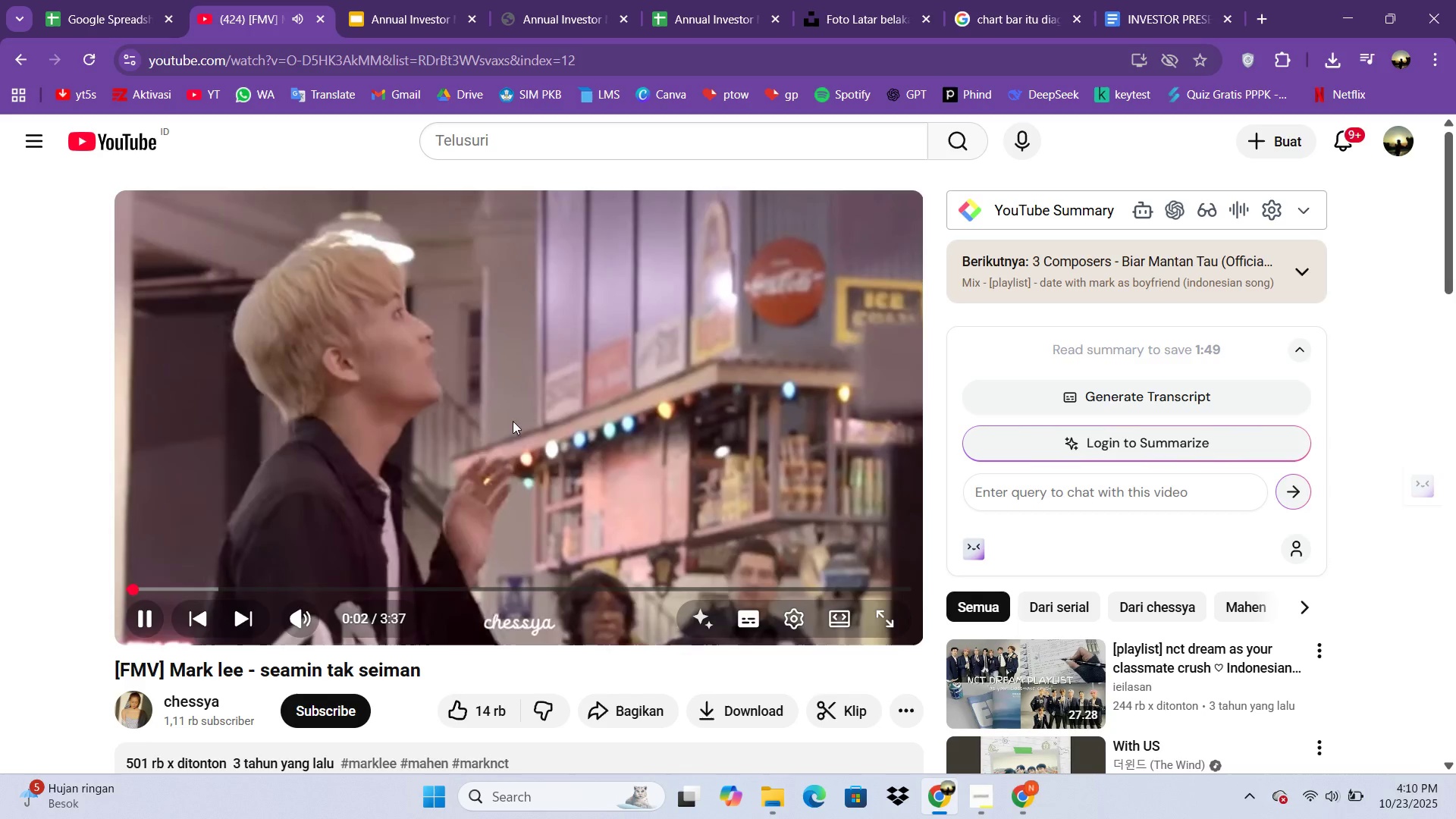 
scroll: coordinate [660, 438], scroll_direction: down, amount: 4.0
 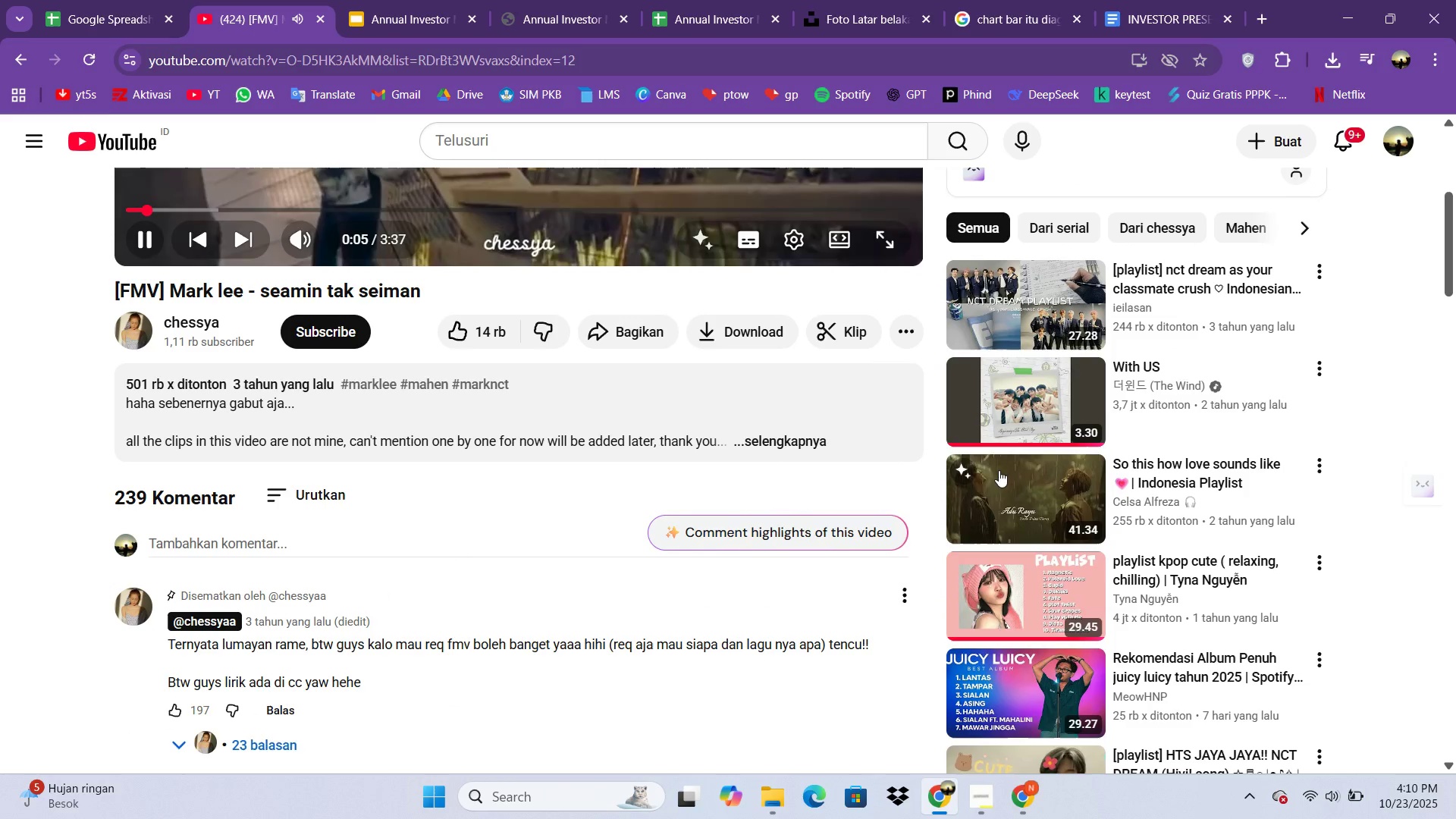 
left_click([981, 419])
 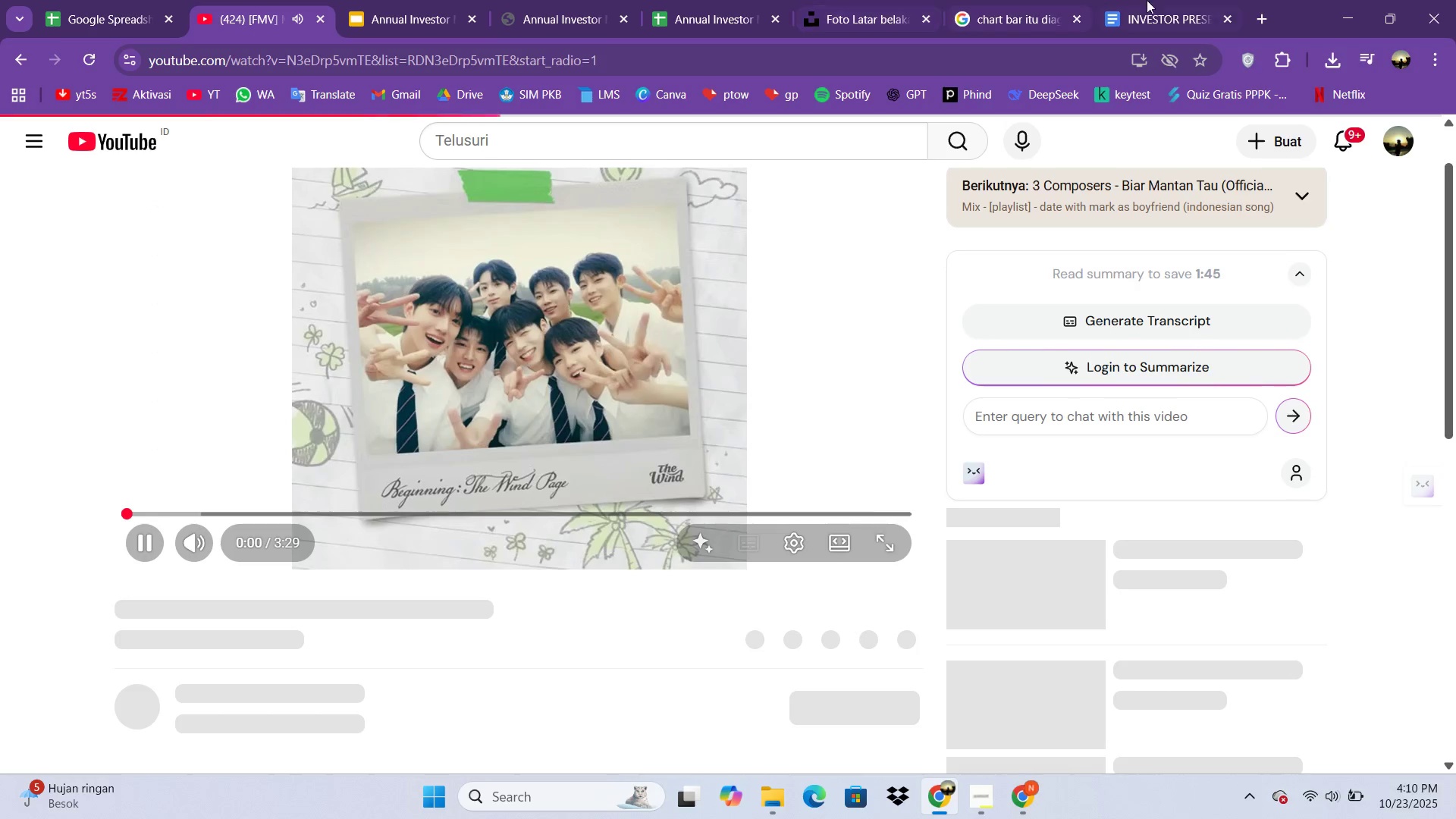 
left_click([1185, 0])
 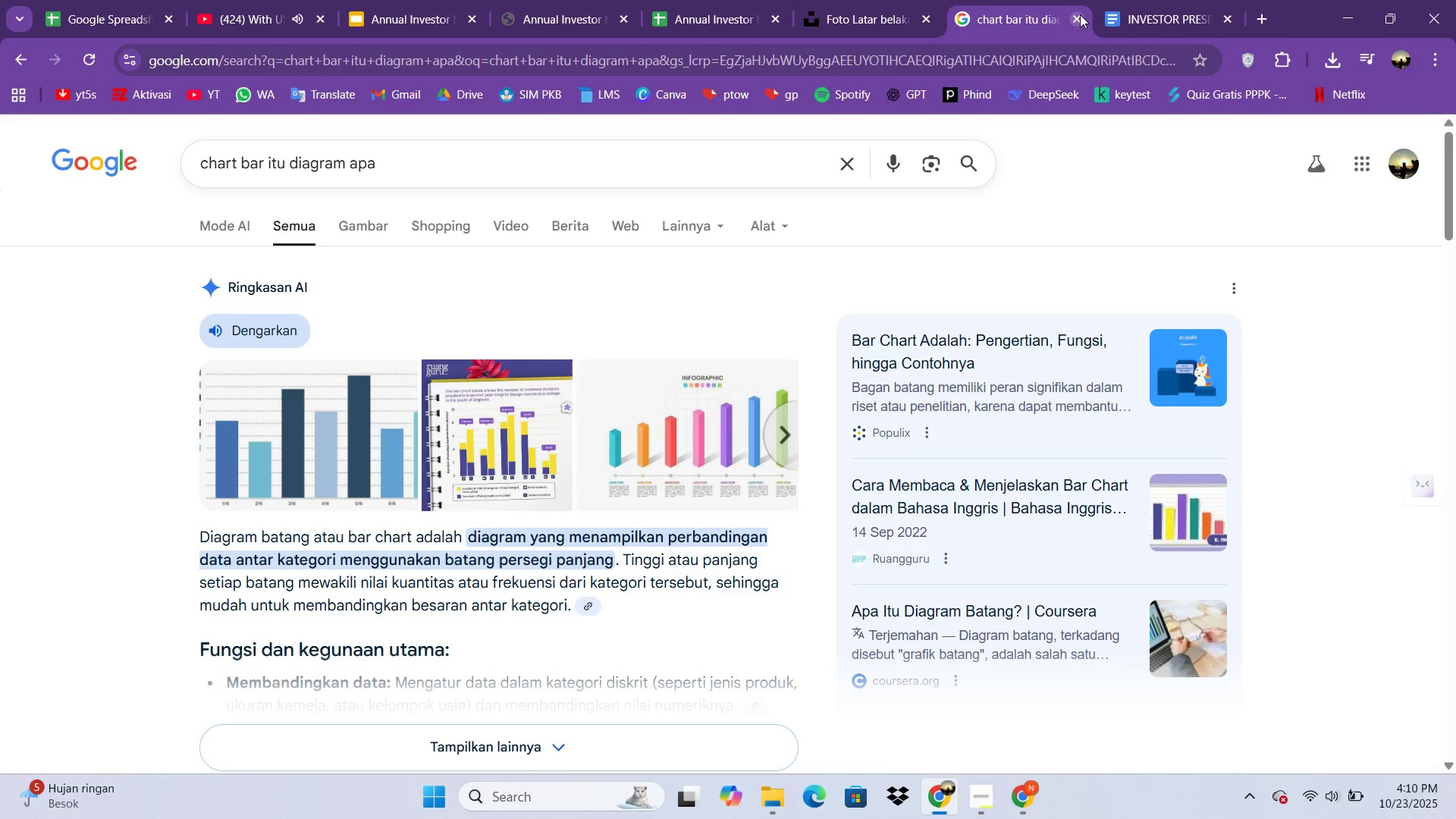 
left_click([1081, 14])
 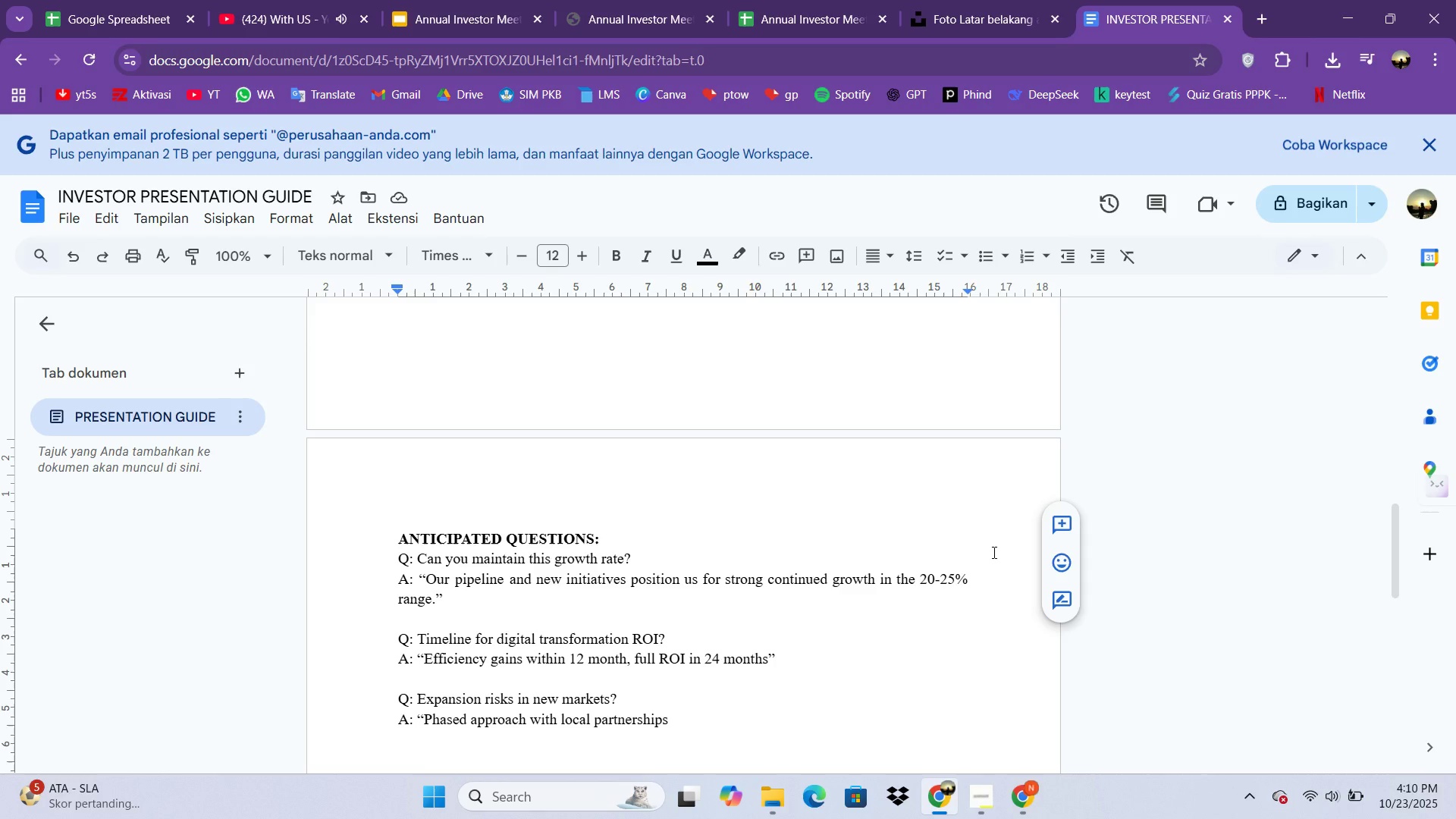 
type(mitigates entry risks")
 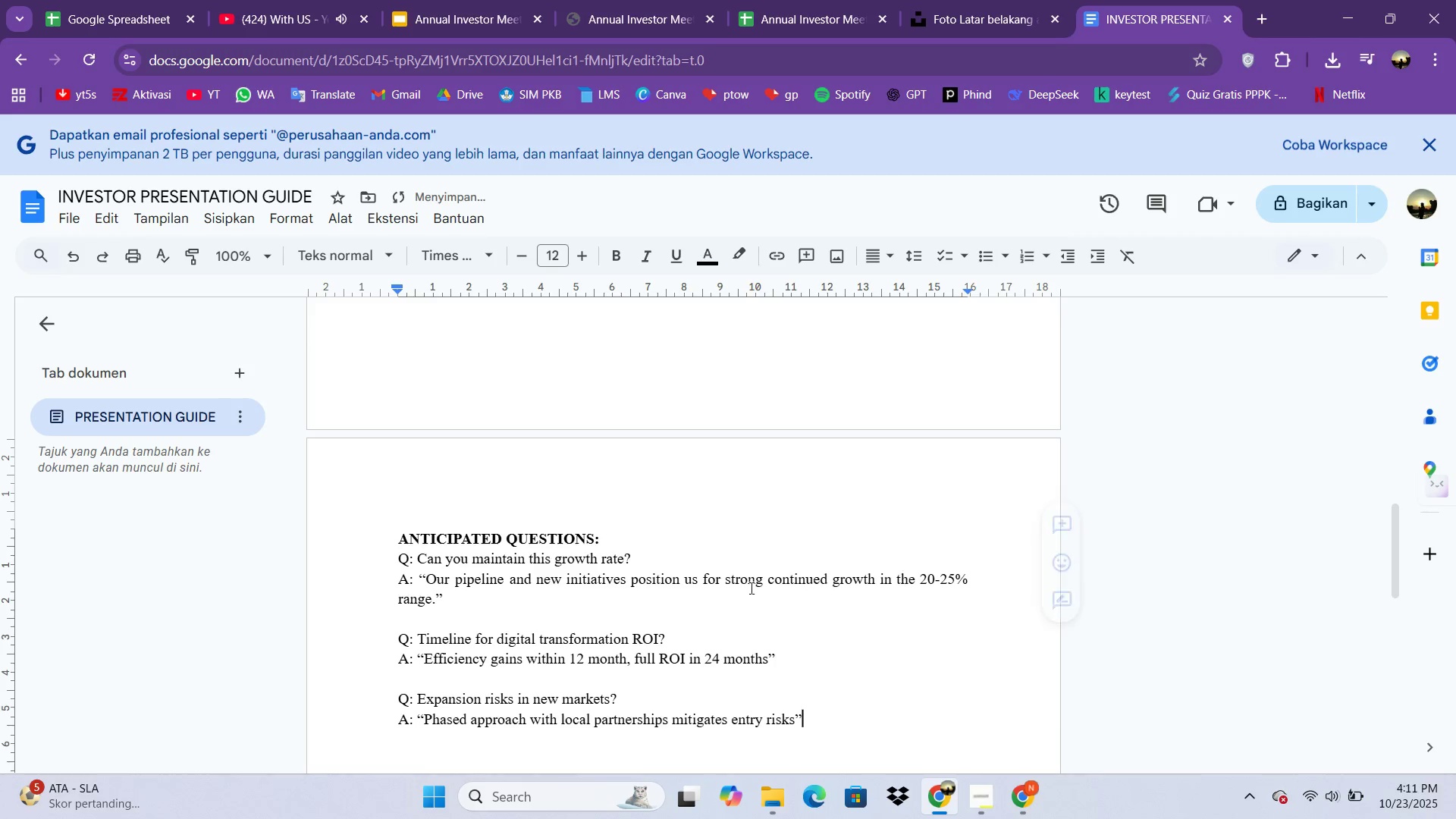 
key(Enter)
 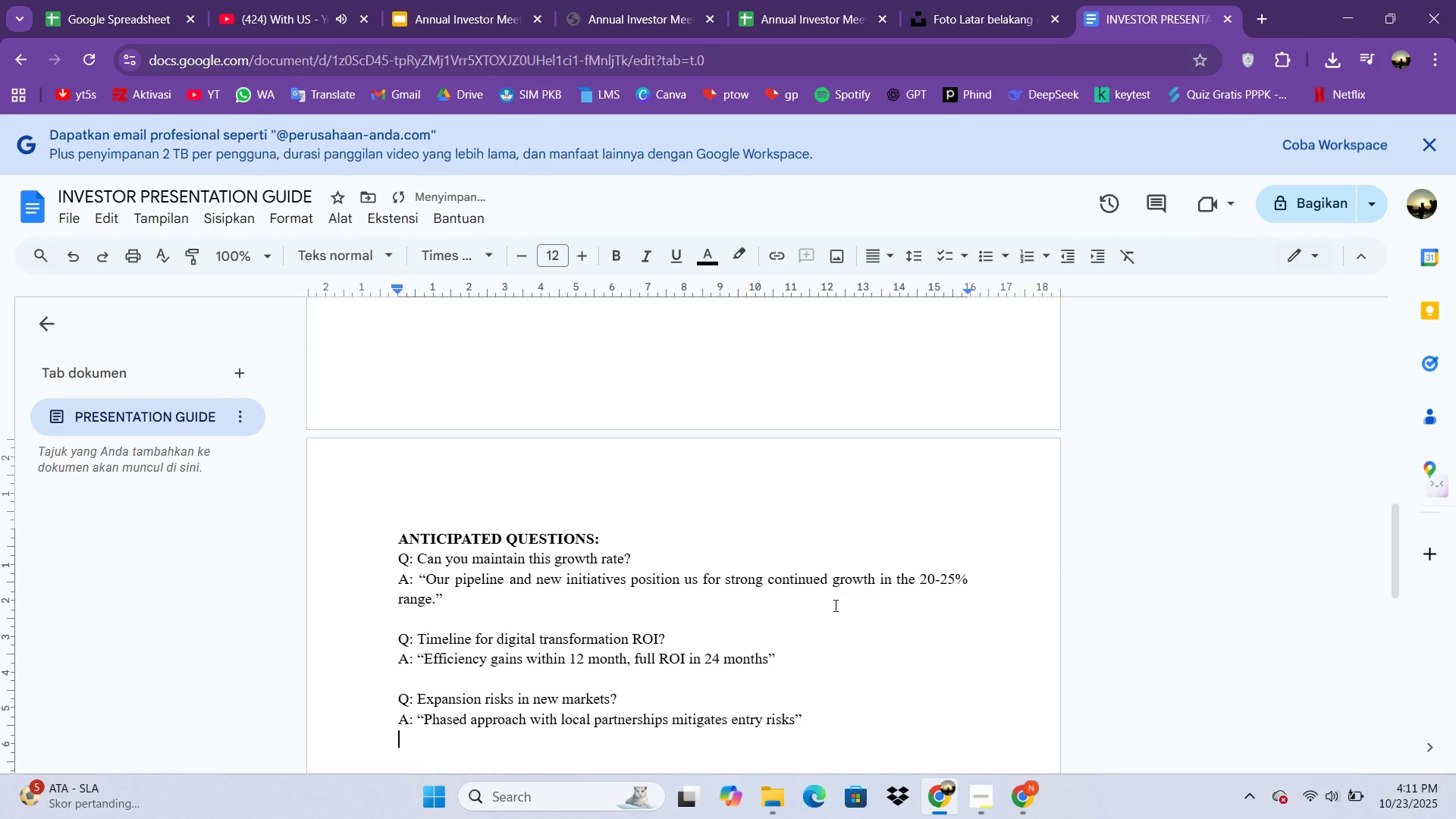 
scroll: coordinate [790, 647], scroll_direction: up, amount: 2.0
 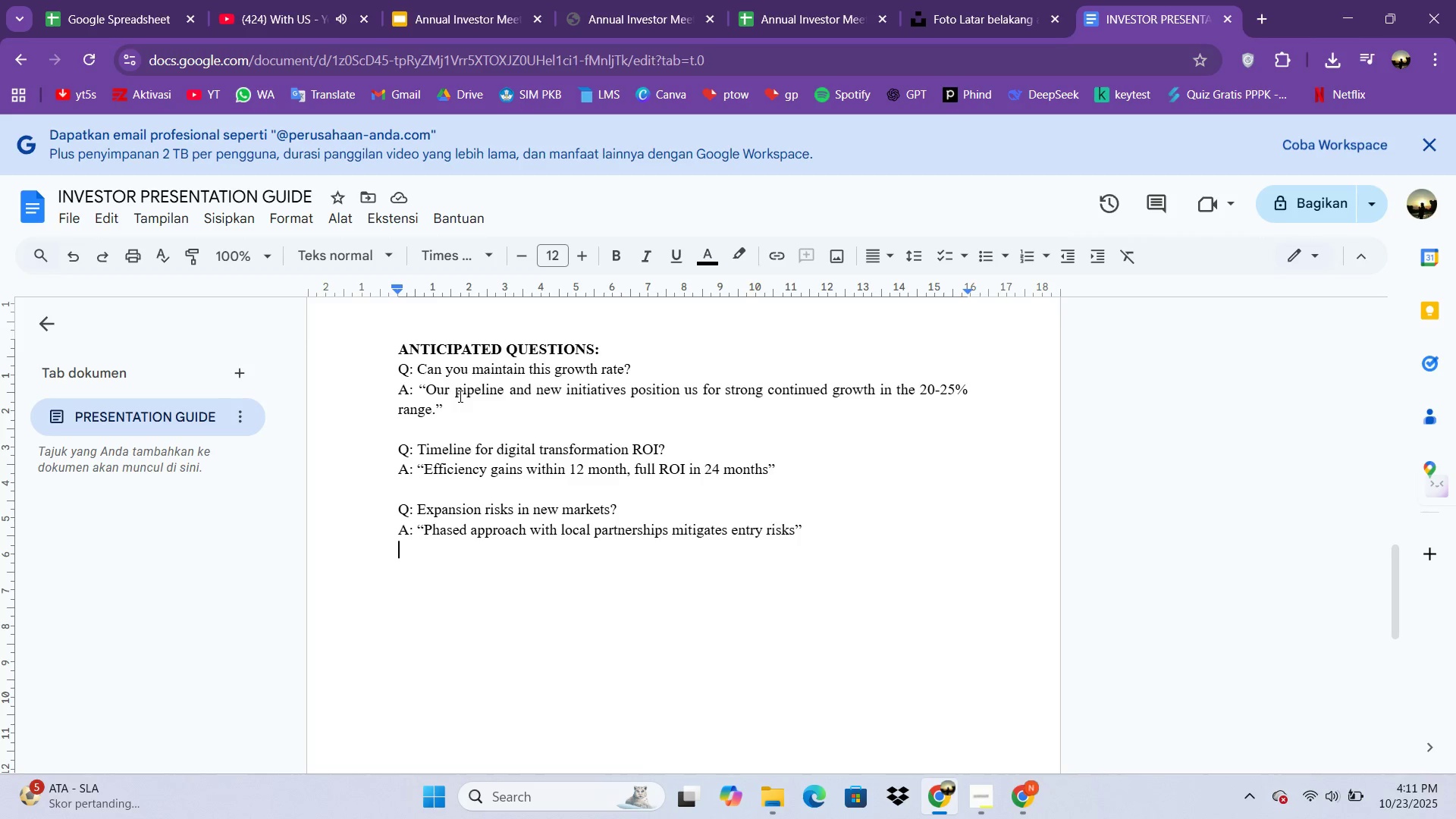 
wait(22.15)
 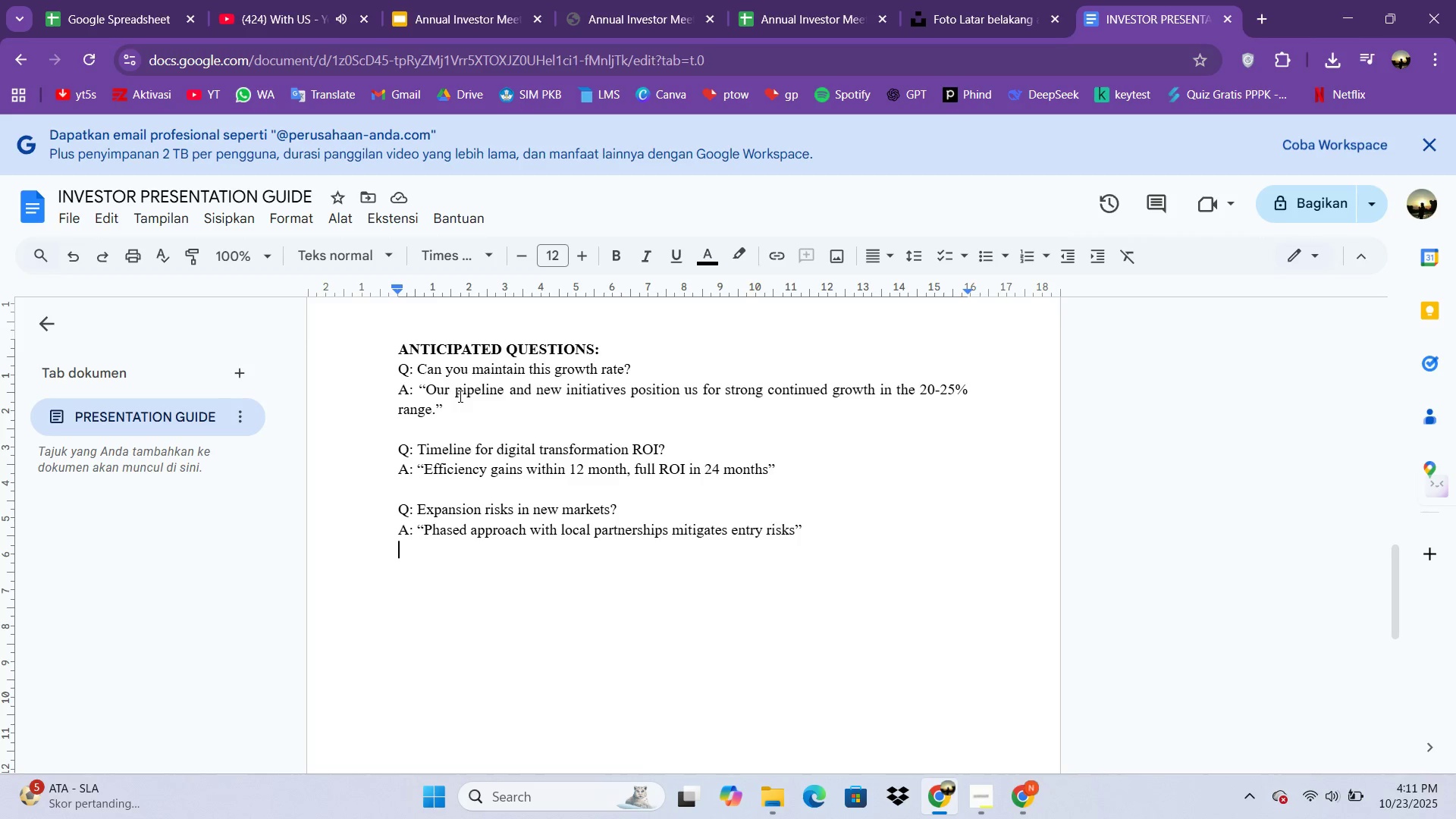 
double_click([893, 528])
 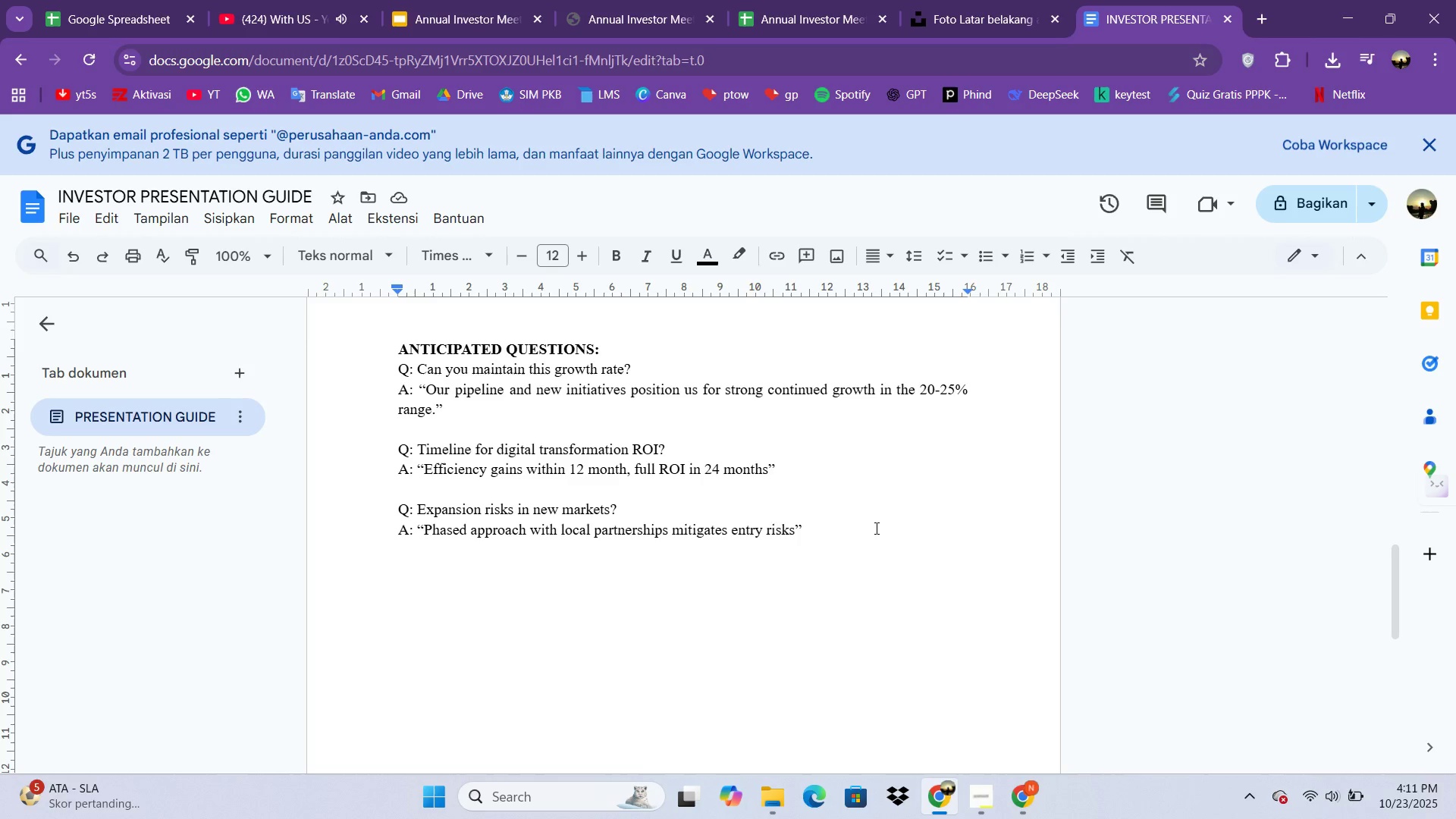 
key(Enter)
 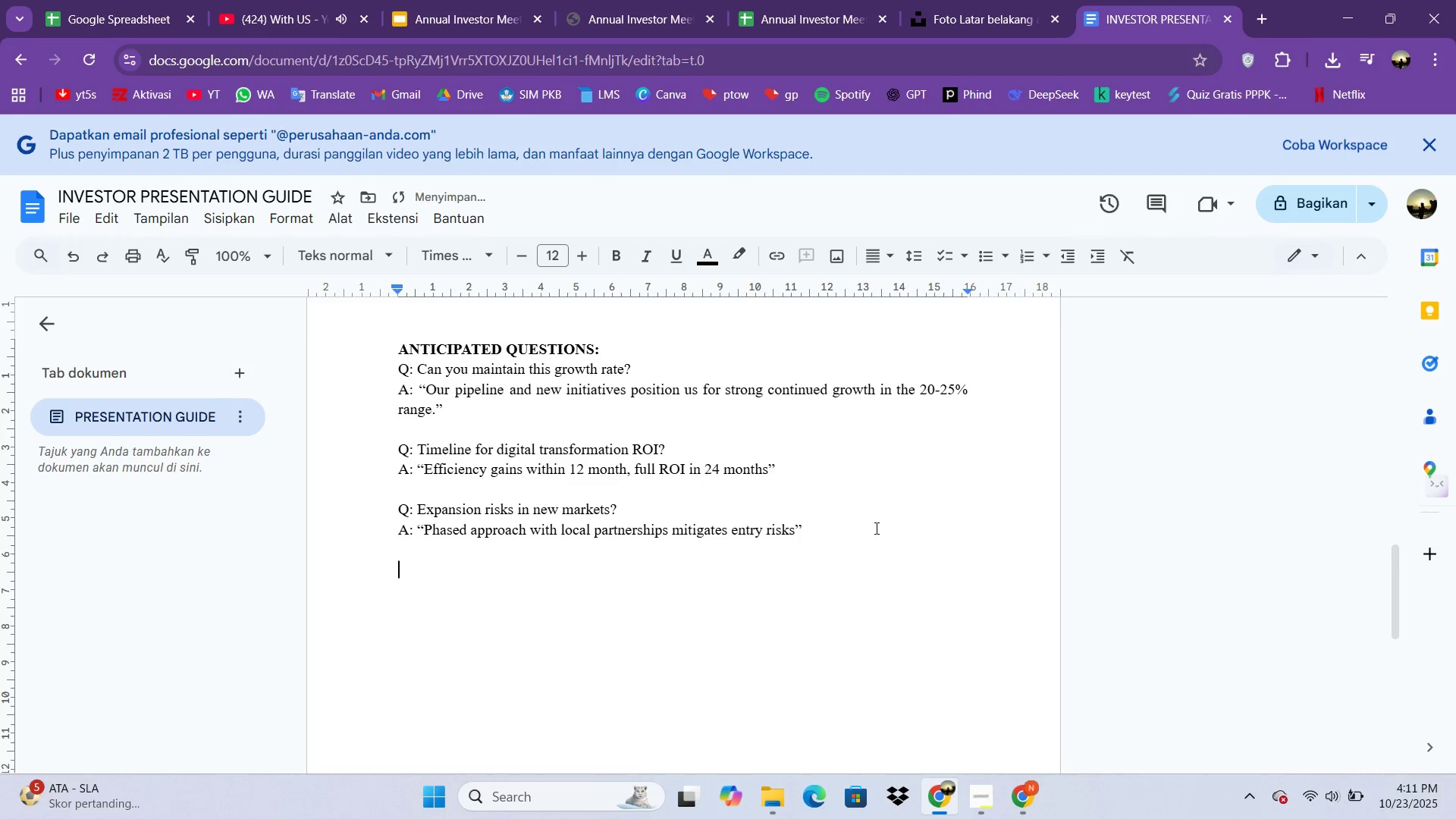 
key(Enter)
 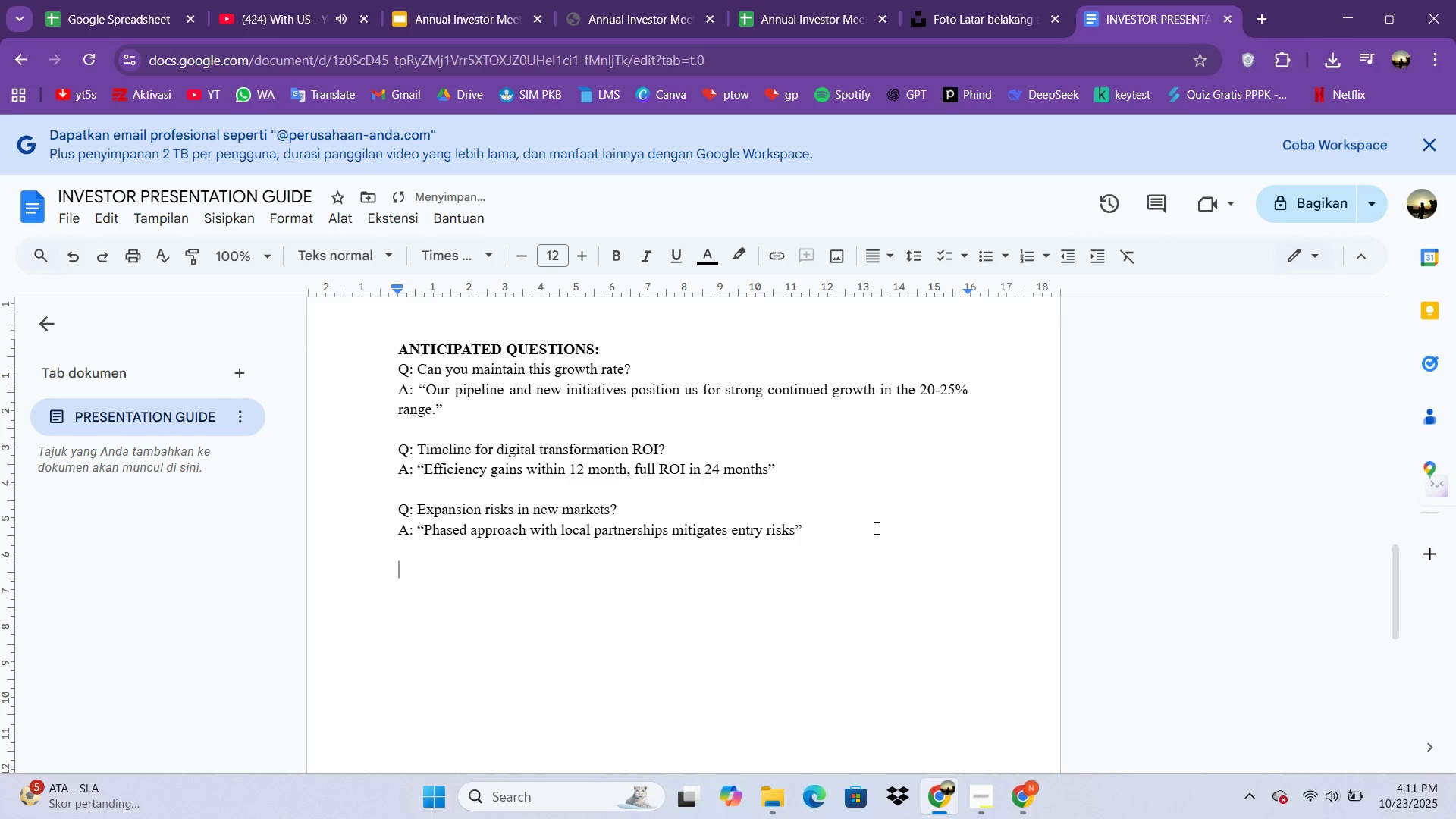 
key(Shift+Q)
 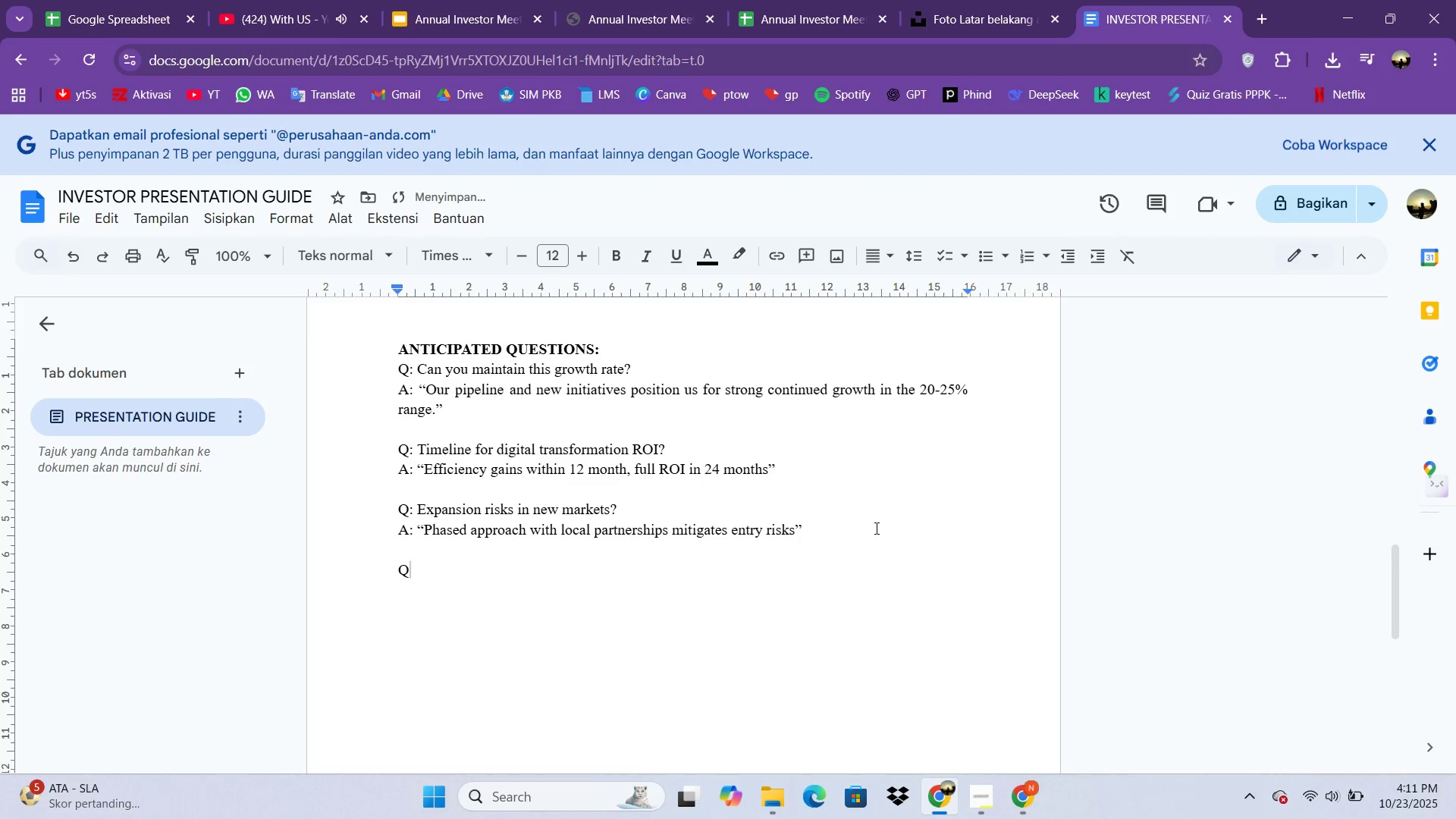 
key(Shift+Quote)
 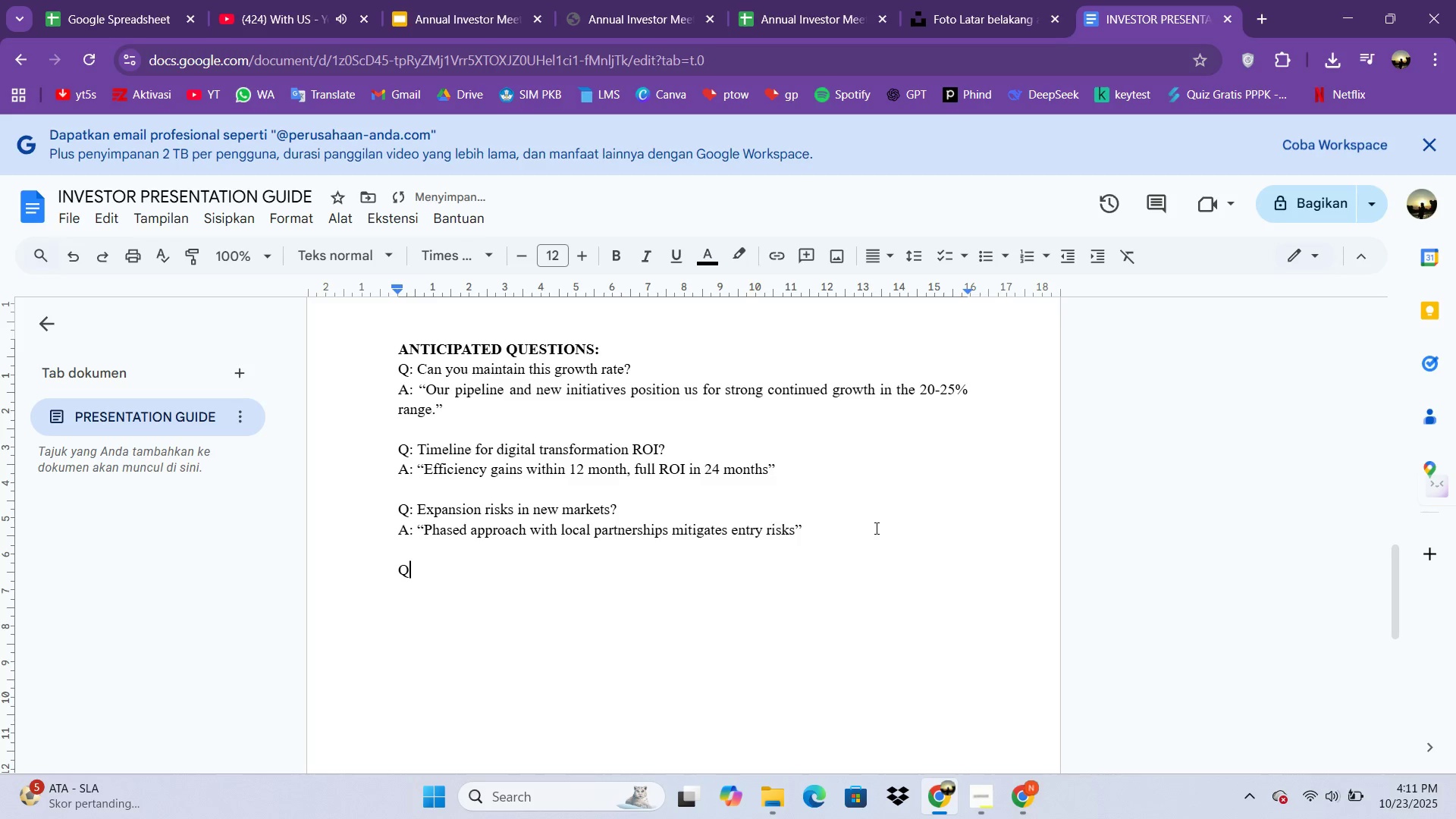 
key(Backspace)
 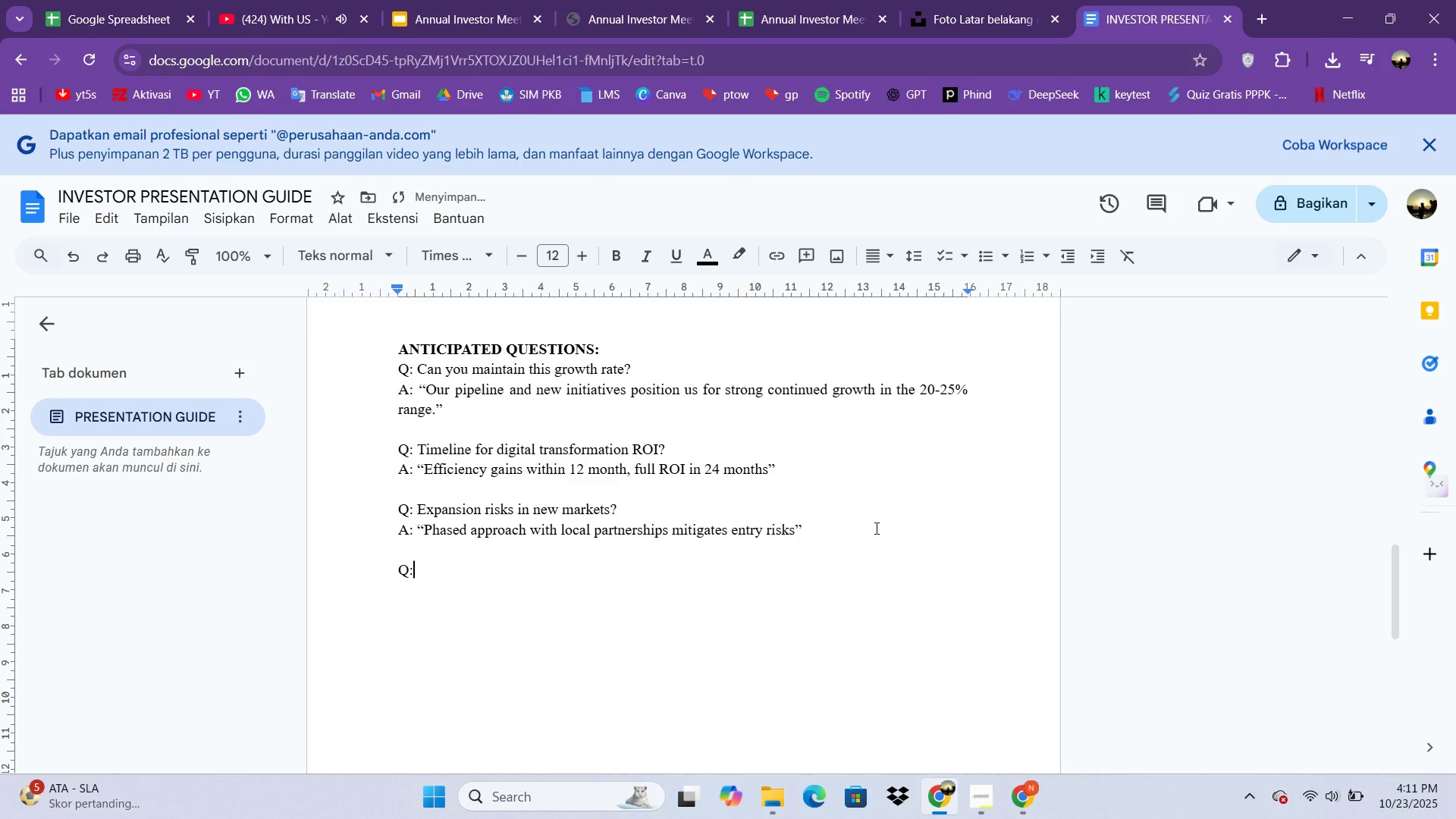 
key(Shift+ShiftLeft)
 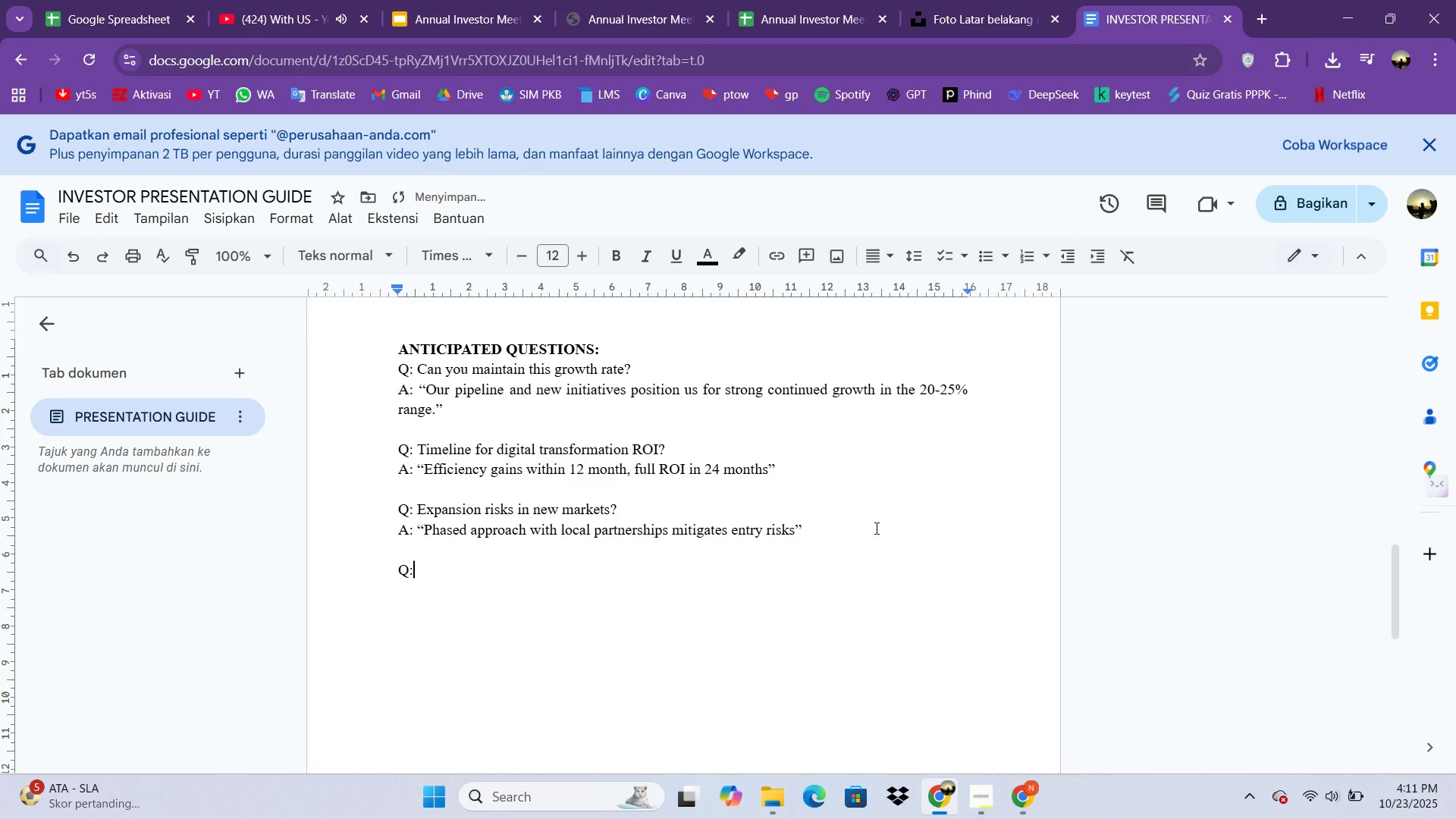 
key(Shift+Semicolon)
 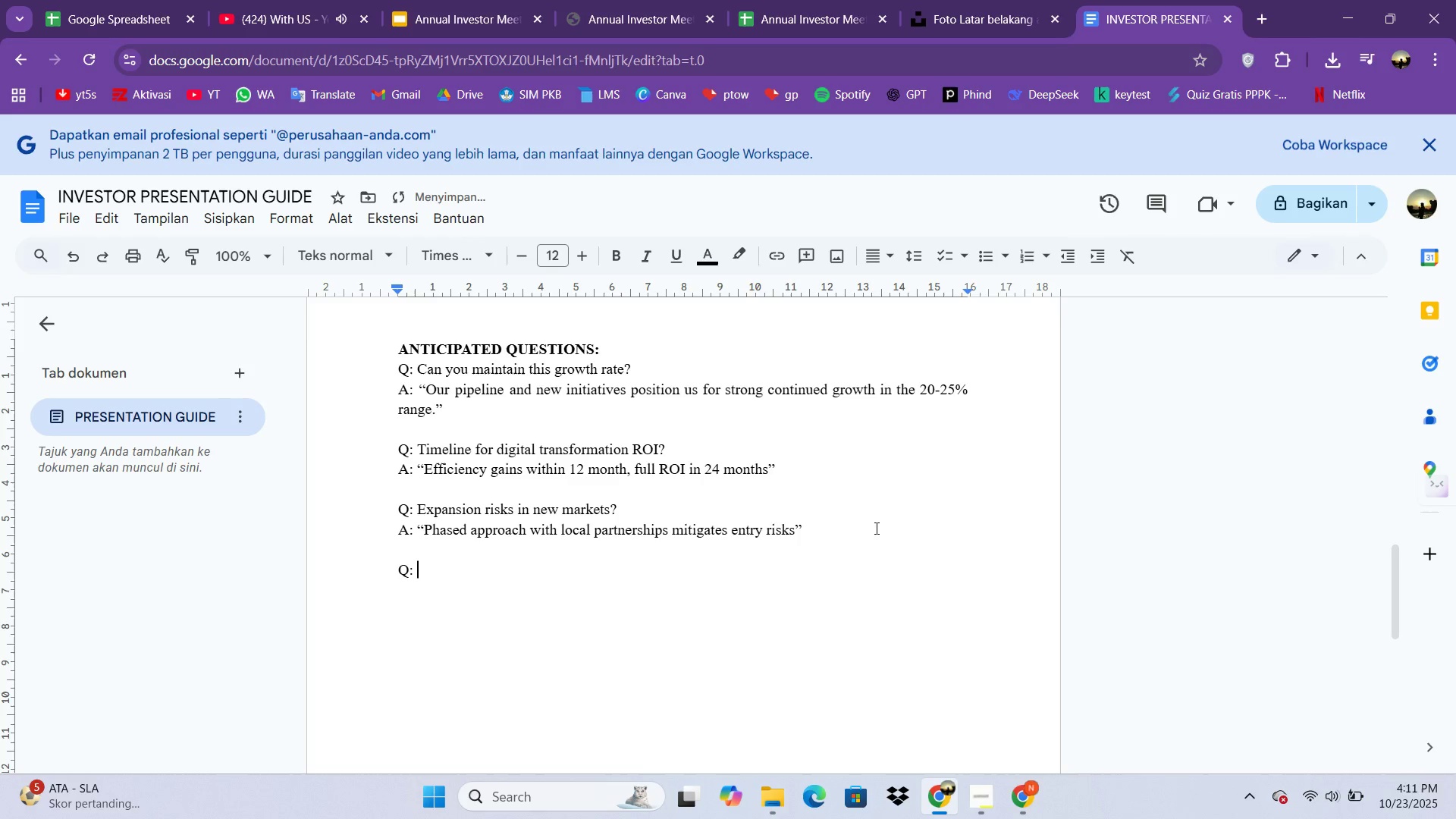 
key(Space)
 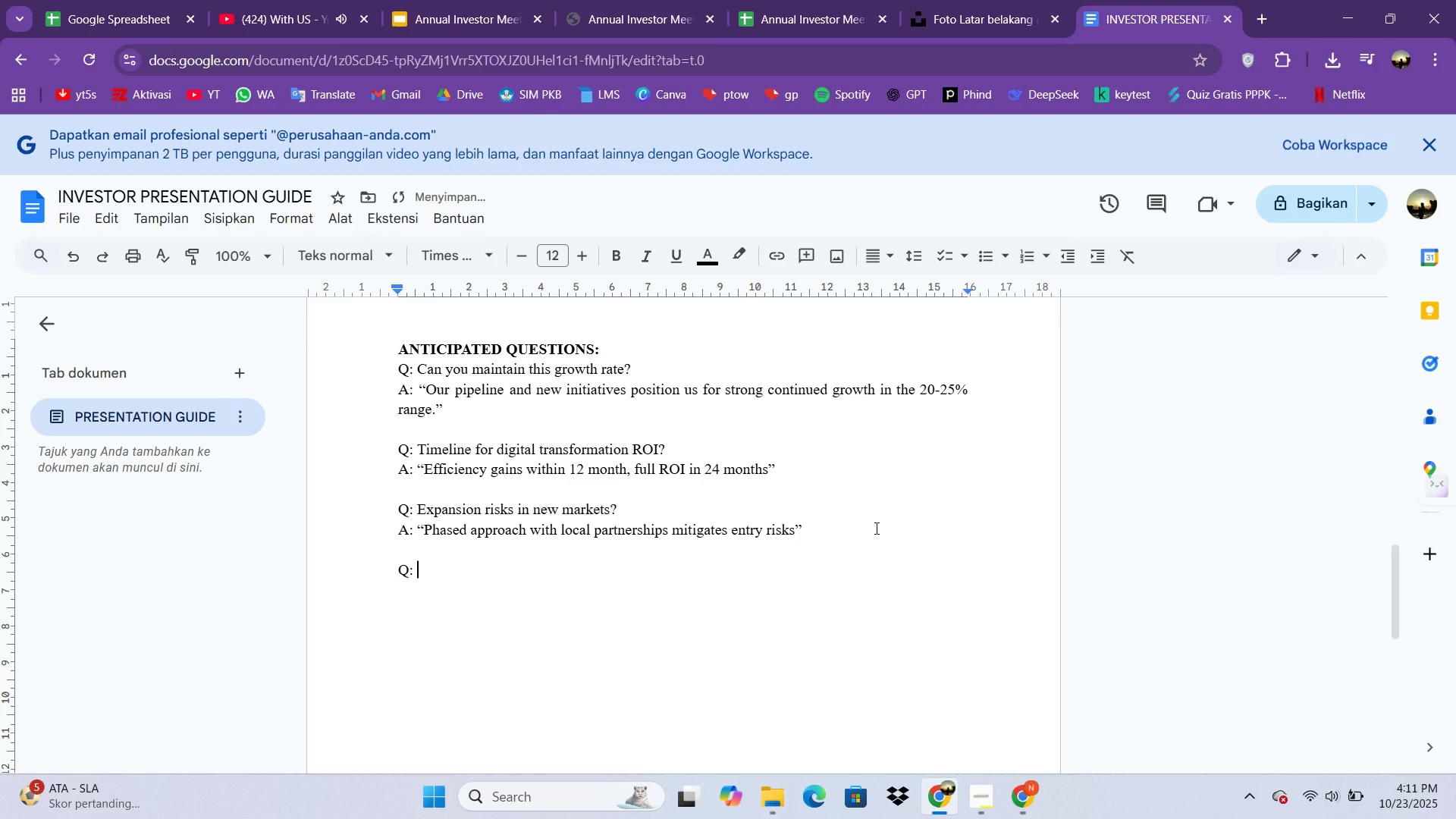 
key(Shift+ShiftLeft)
 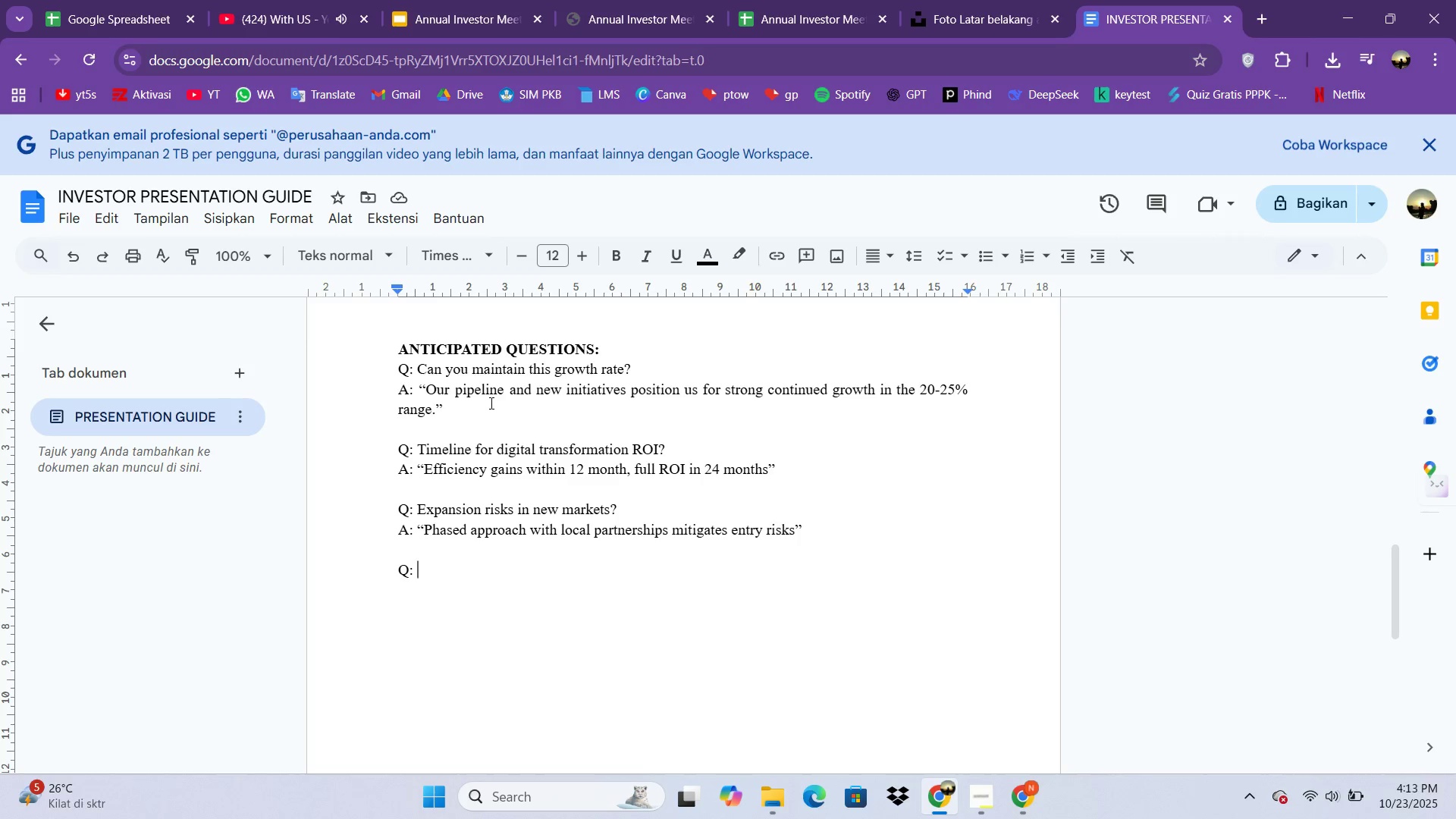 
wait(81.57)
 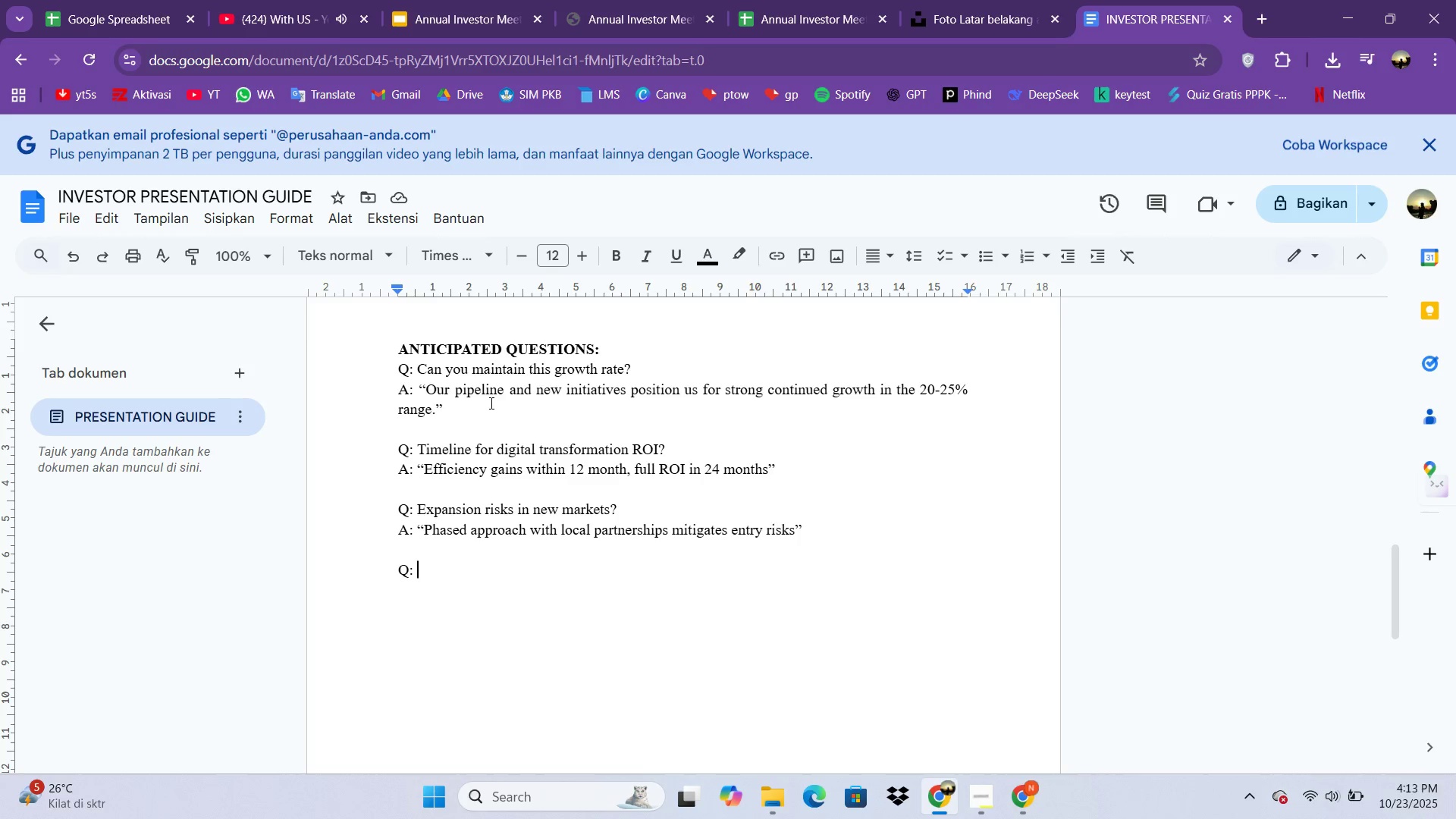 
type(What happes)
key(Backspace)
type(ns ig )
key(Backspace)
key(Backspace)
type(f market conditions turn unfavorable?)
 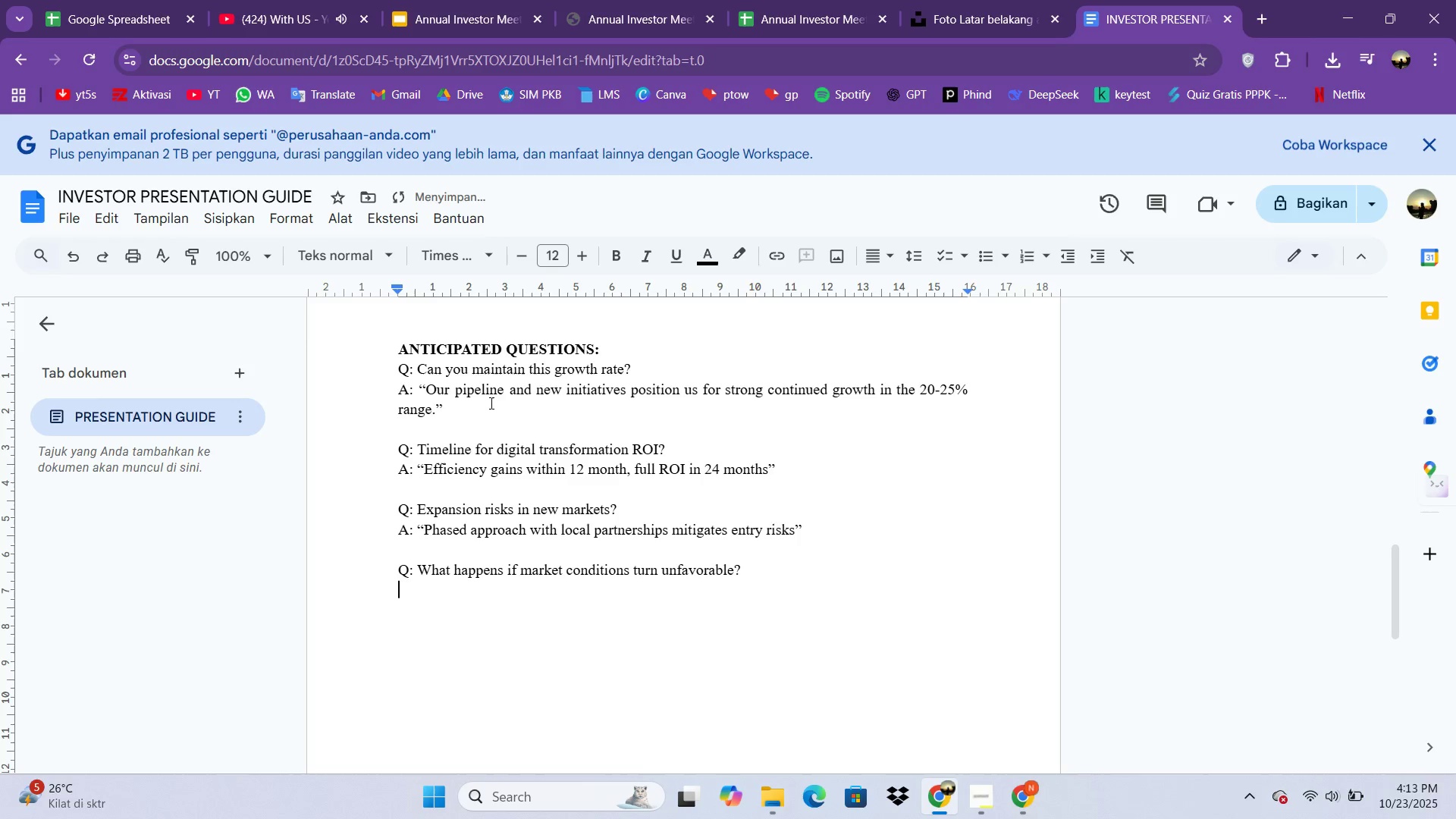 
 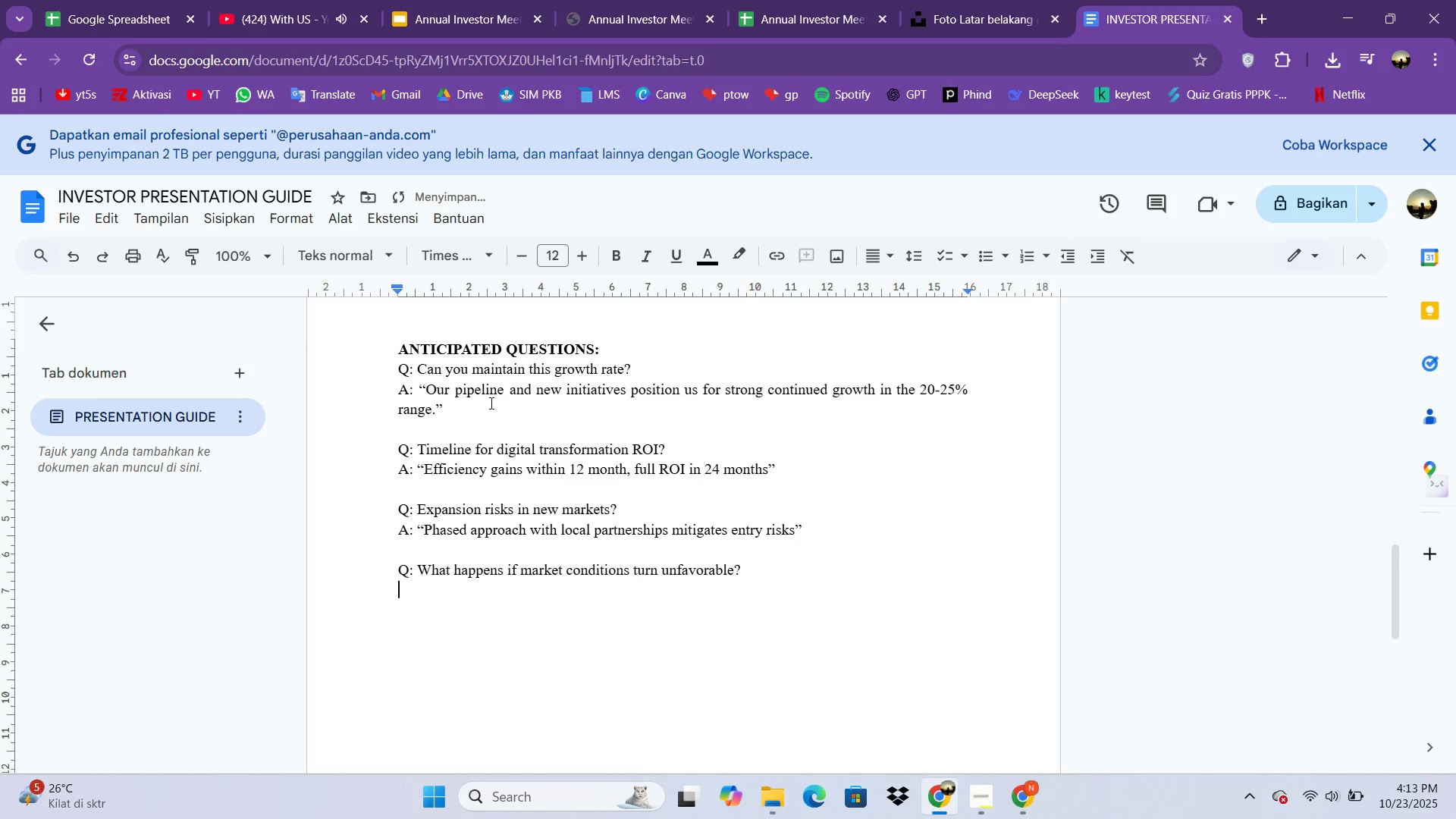 
key(Enter)
 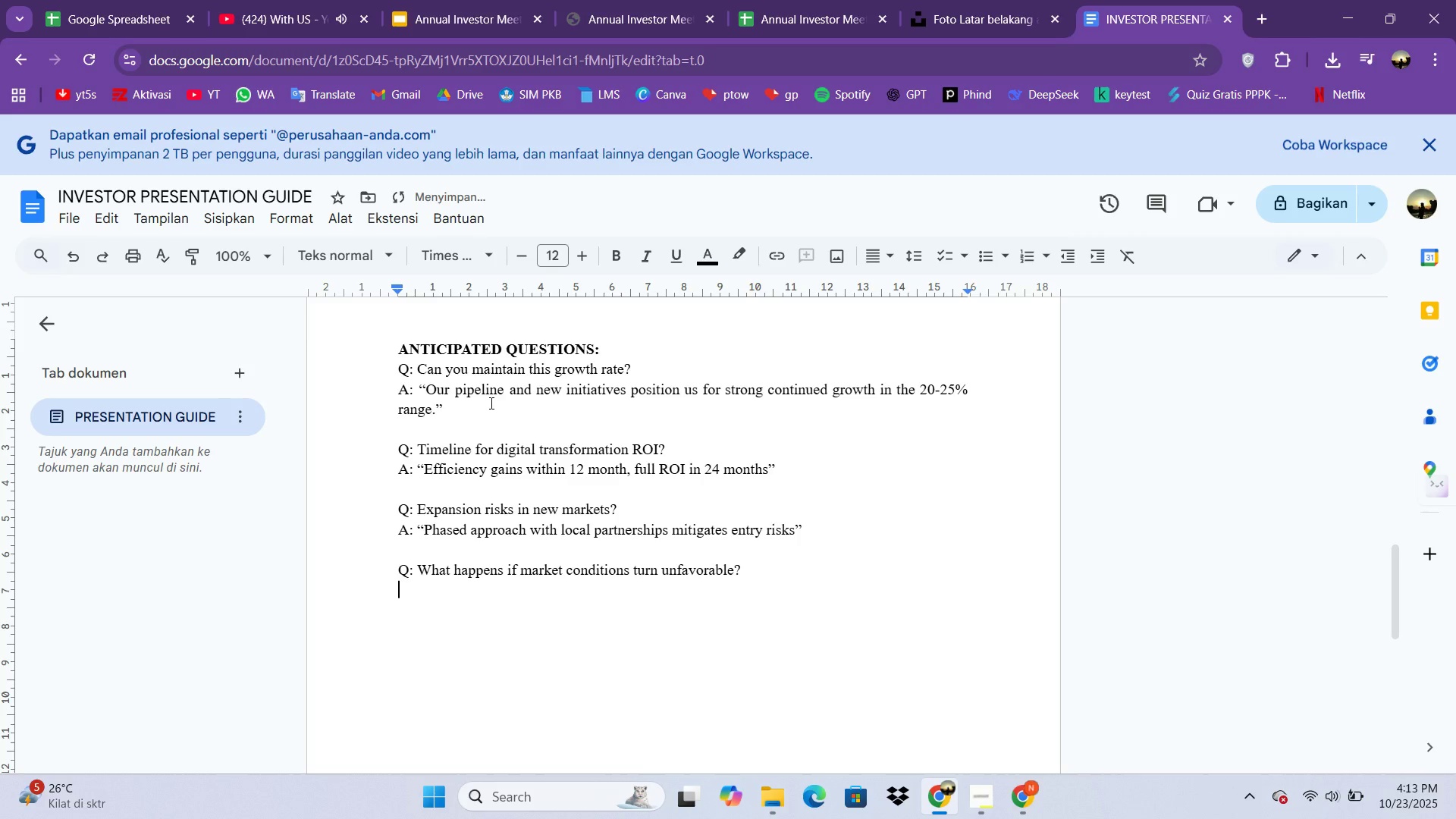 
type(A: "Our three )
key(Backspace)
type(-pillar )
 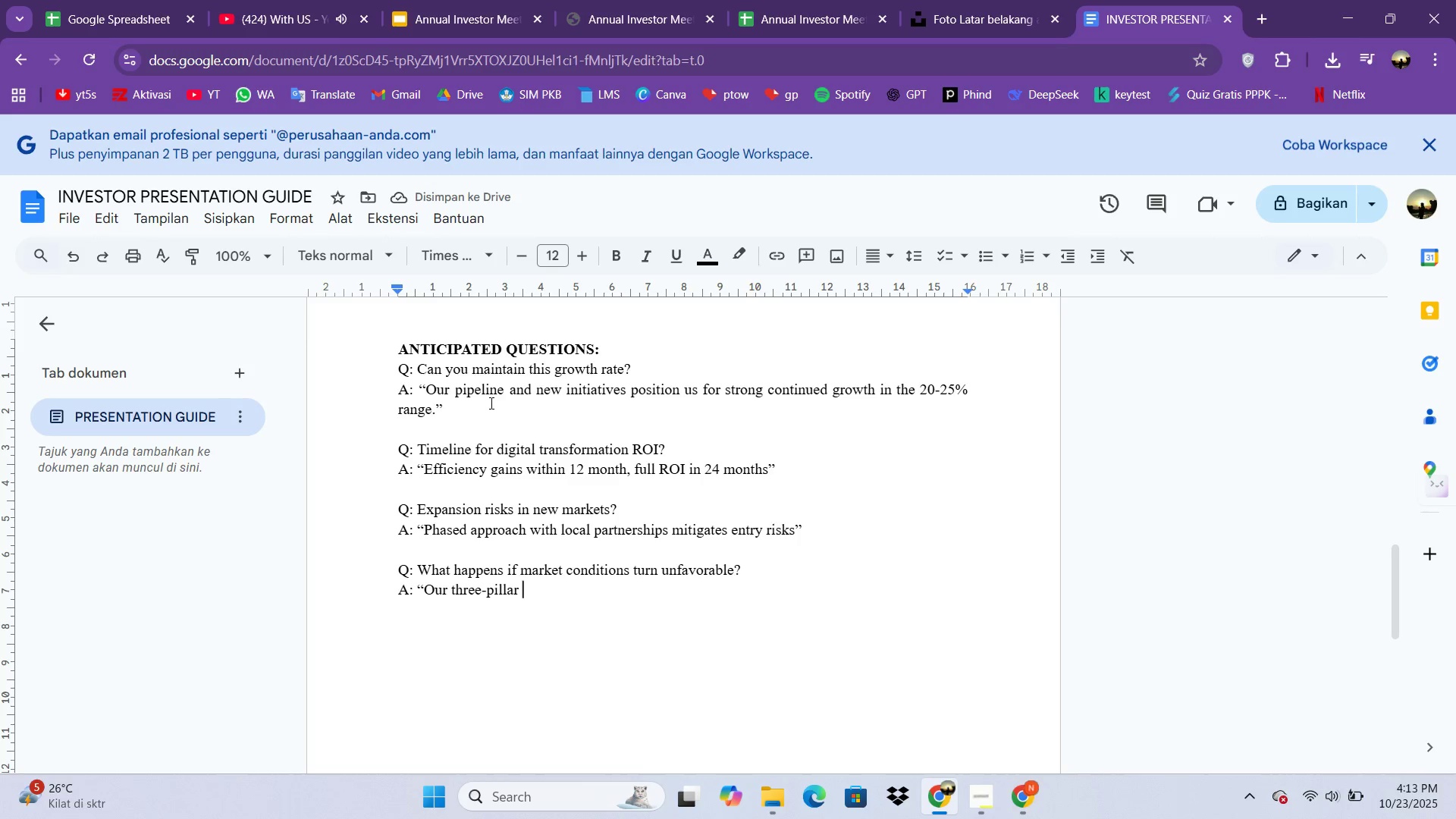 
type(starte)
key(Backspace)
key(Backspace)
key(Backspace)
key(Backspace)
type(rategy provides built-in diversification. If one sege)
key(Backspace)
type(ment faces headwinds )
key(Backspace)
type(,  )
key(Backspace)
key(Backspace)
type( the other )
key(Backspace)
type(s can i)
key(Backspace)
type(mait)
key(Backspace)
type(ntain)
 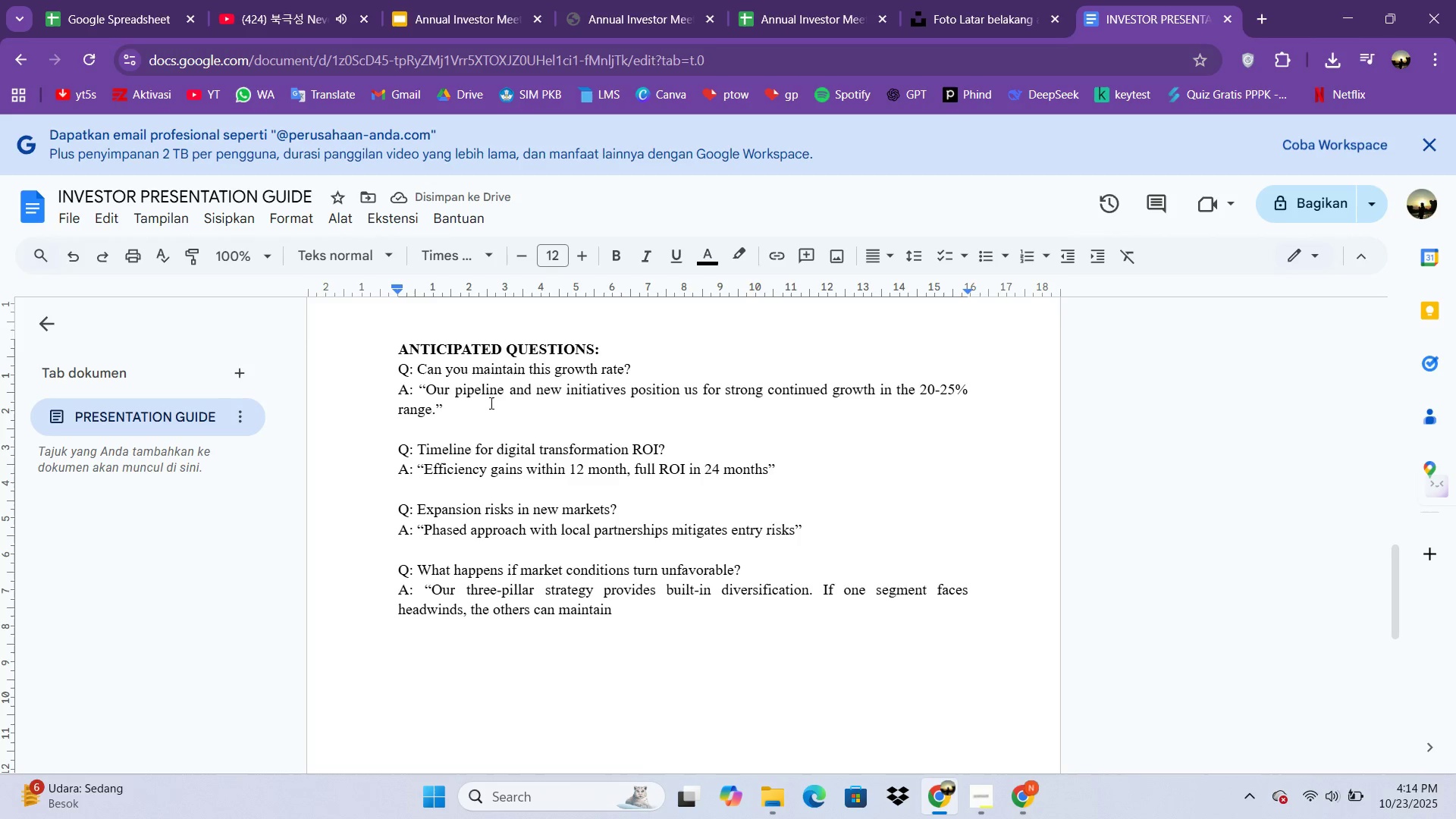 
type( our growth momentum.")
 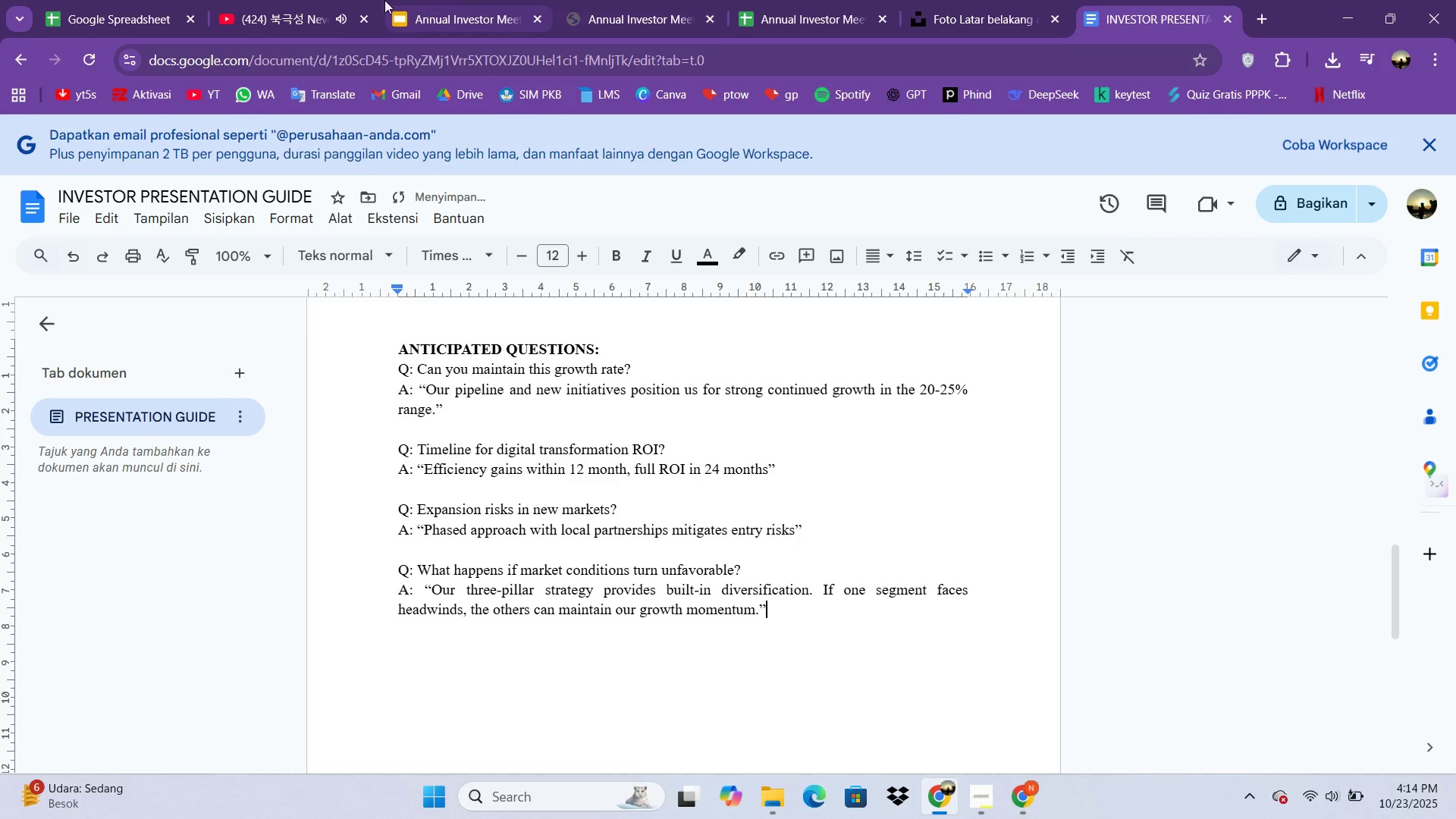 
left_click([340, 0])
 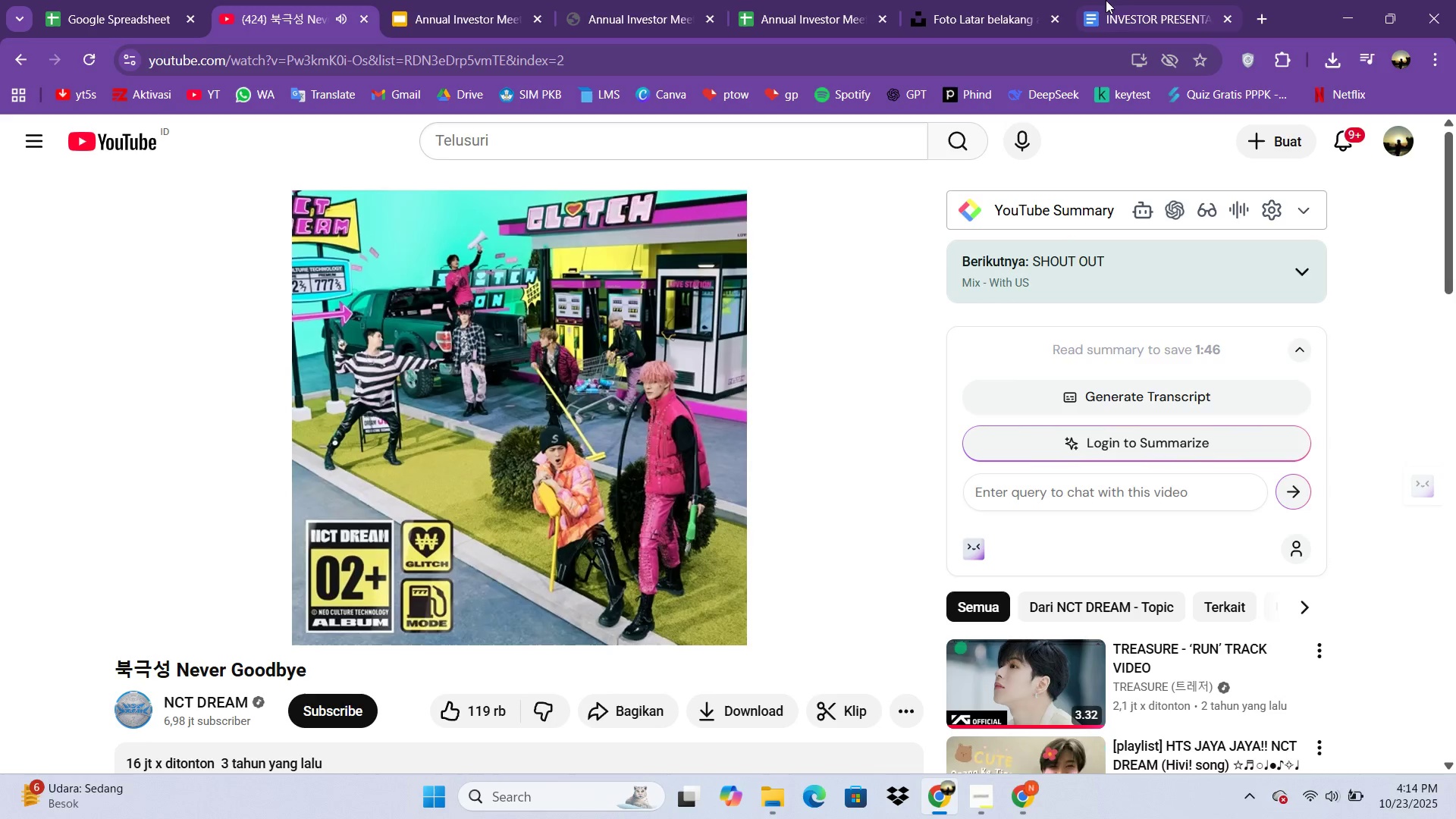 
double_click([1126, 0])
 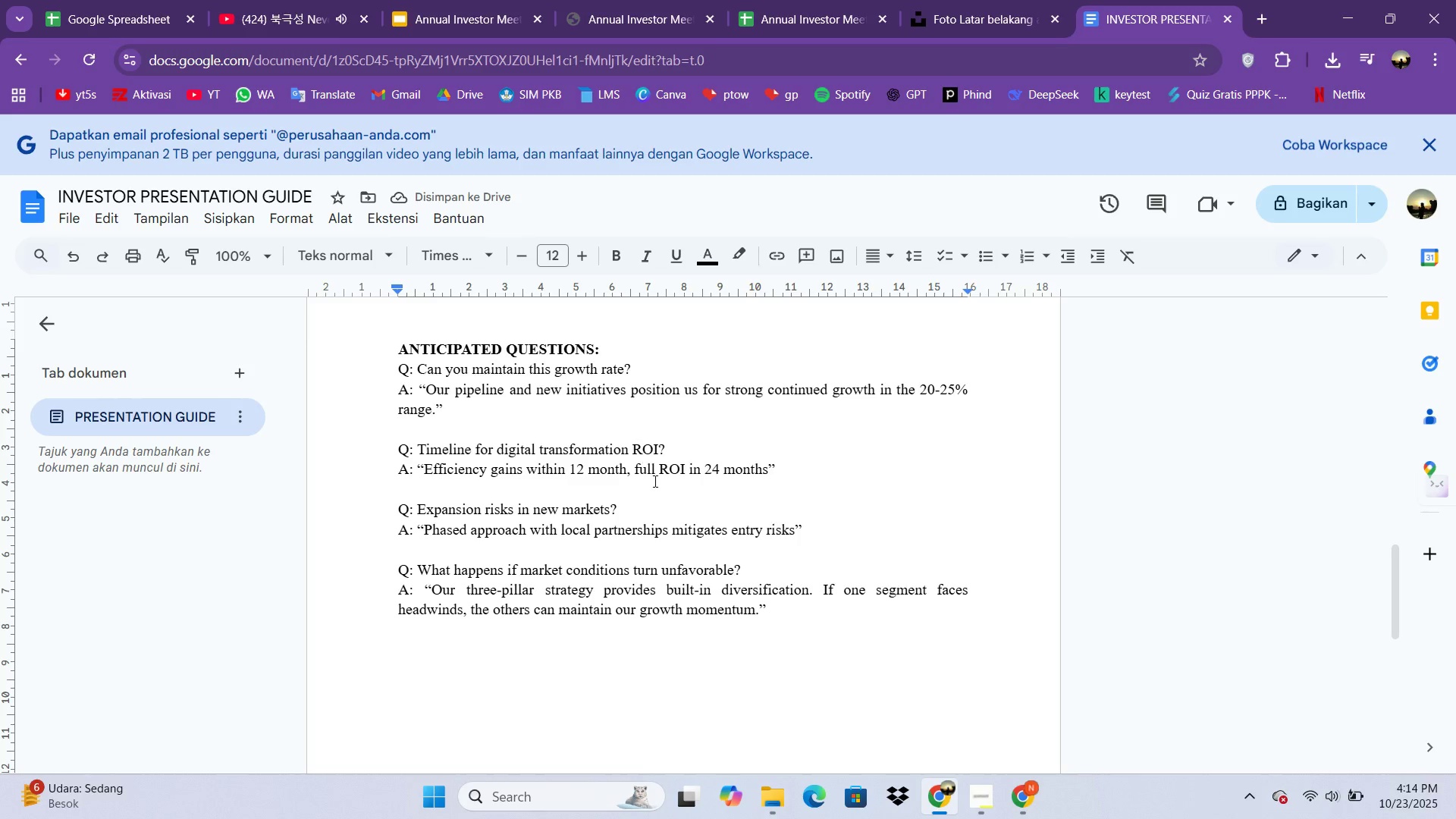 
scroll: coordinate [701, 503], scroll_direction: down, amount: 1.0
 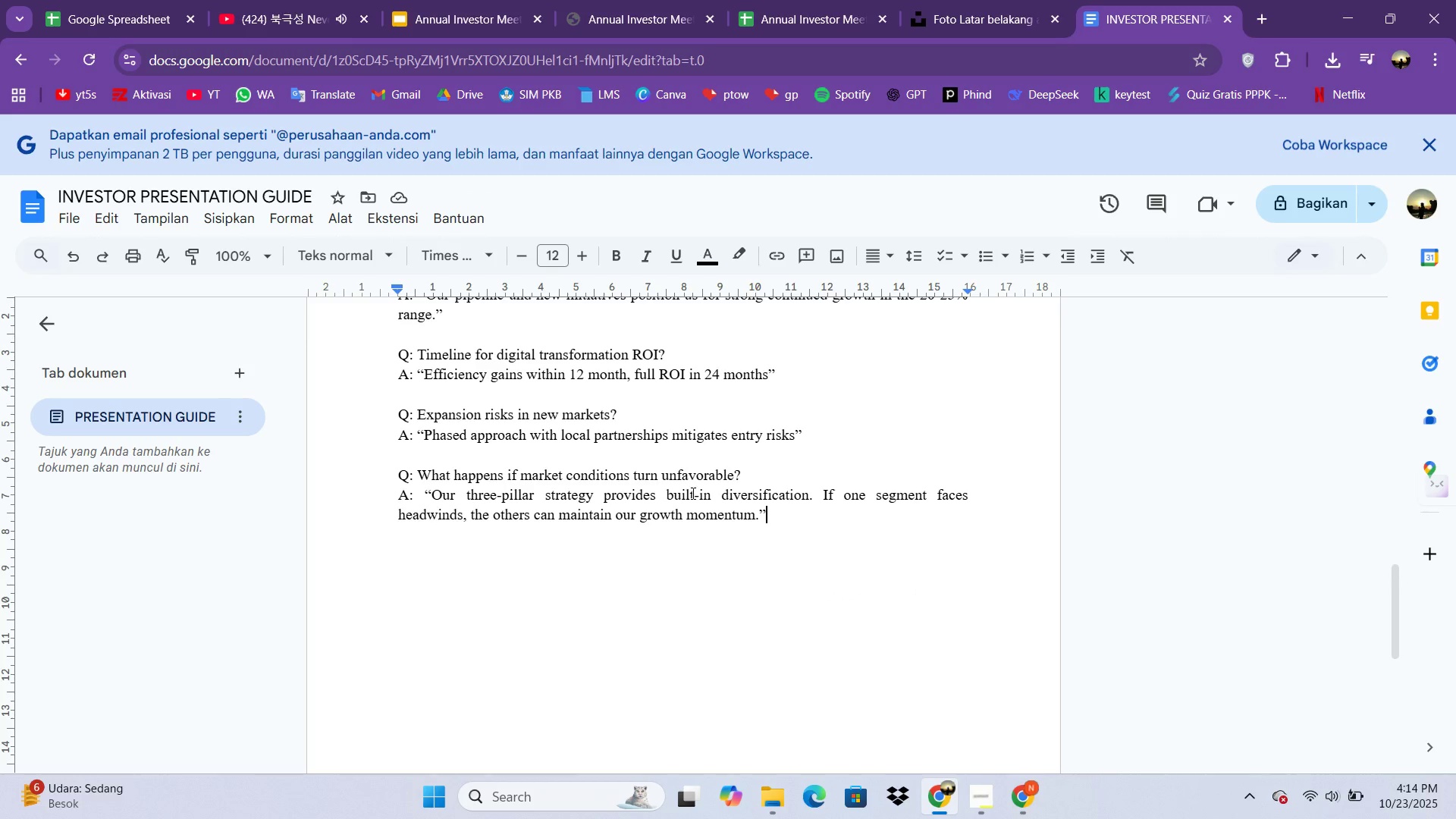 
wait(7.9)
 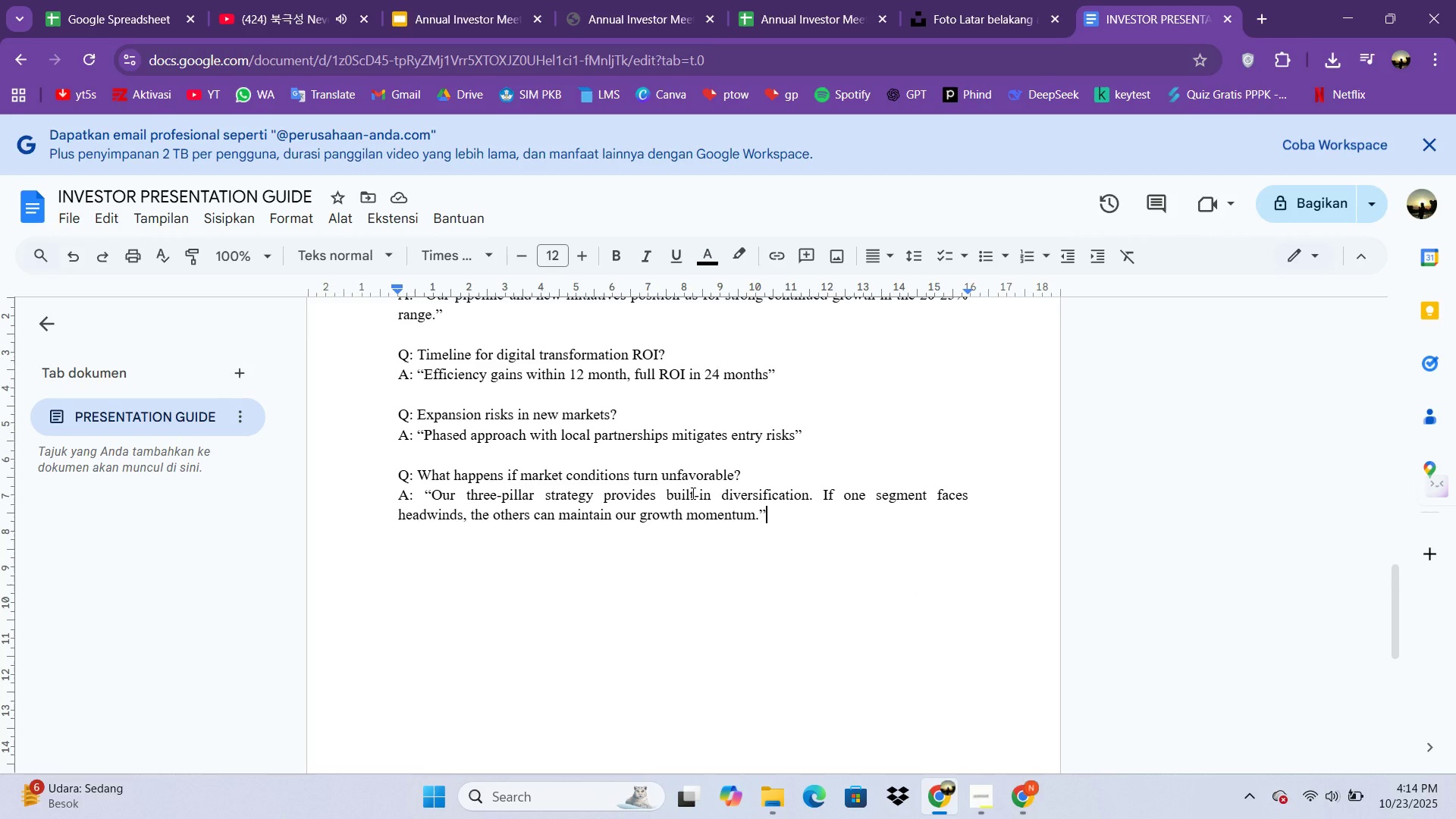 
key(Enter)
 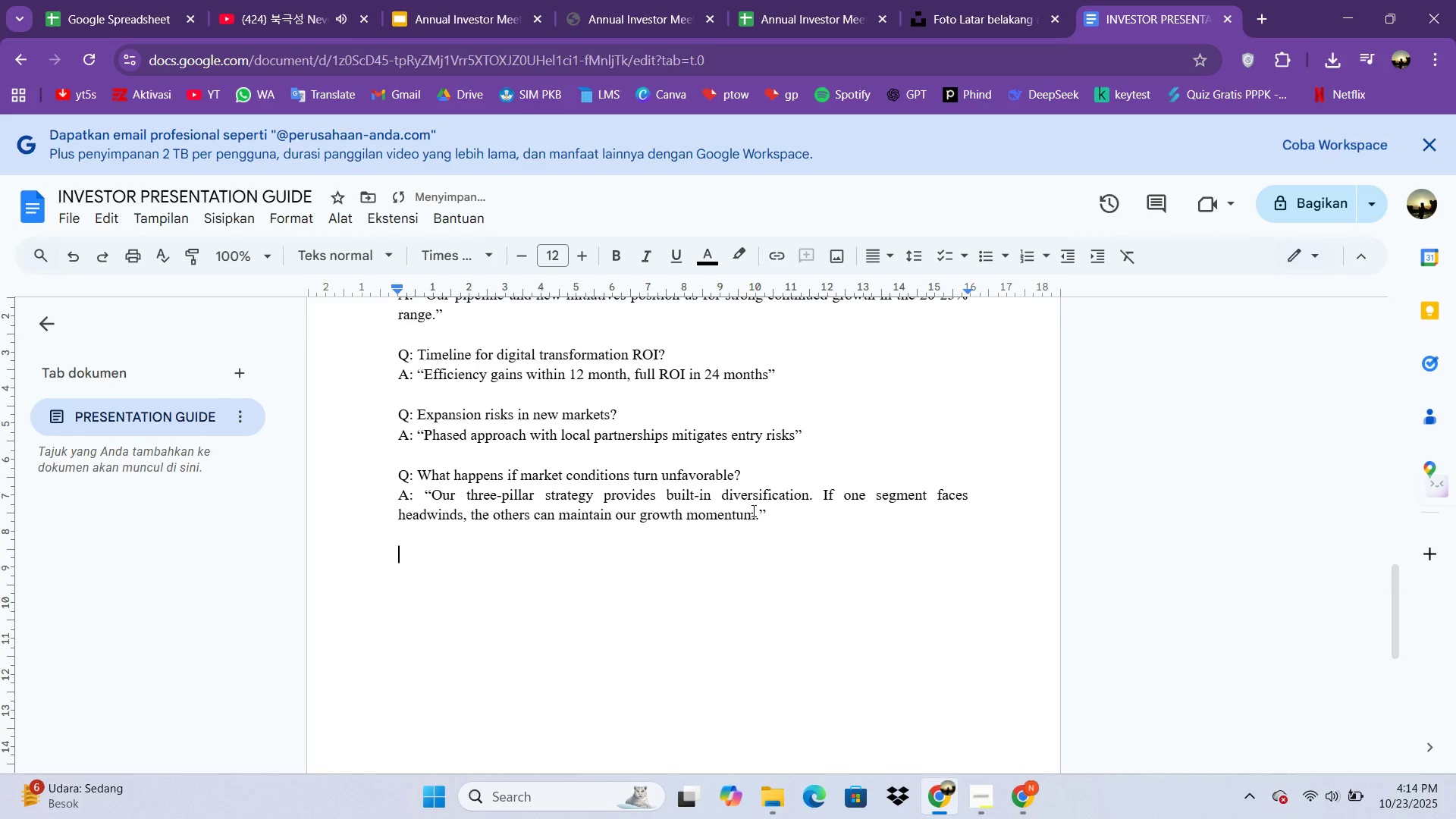 
key(Enter)
 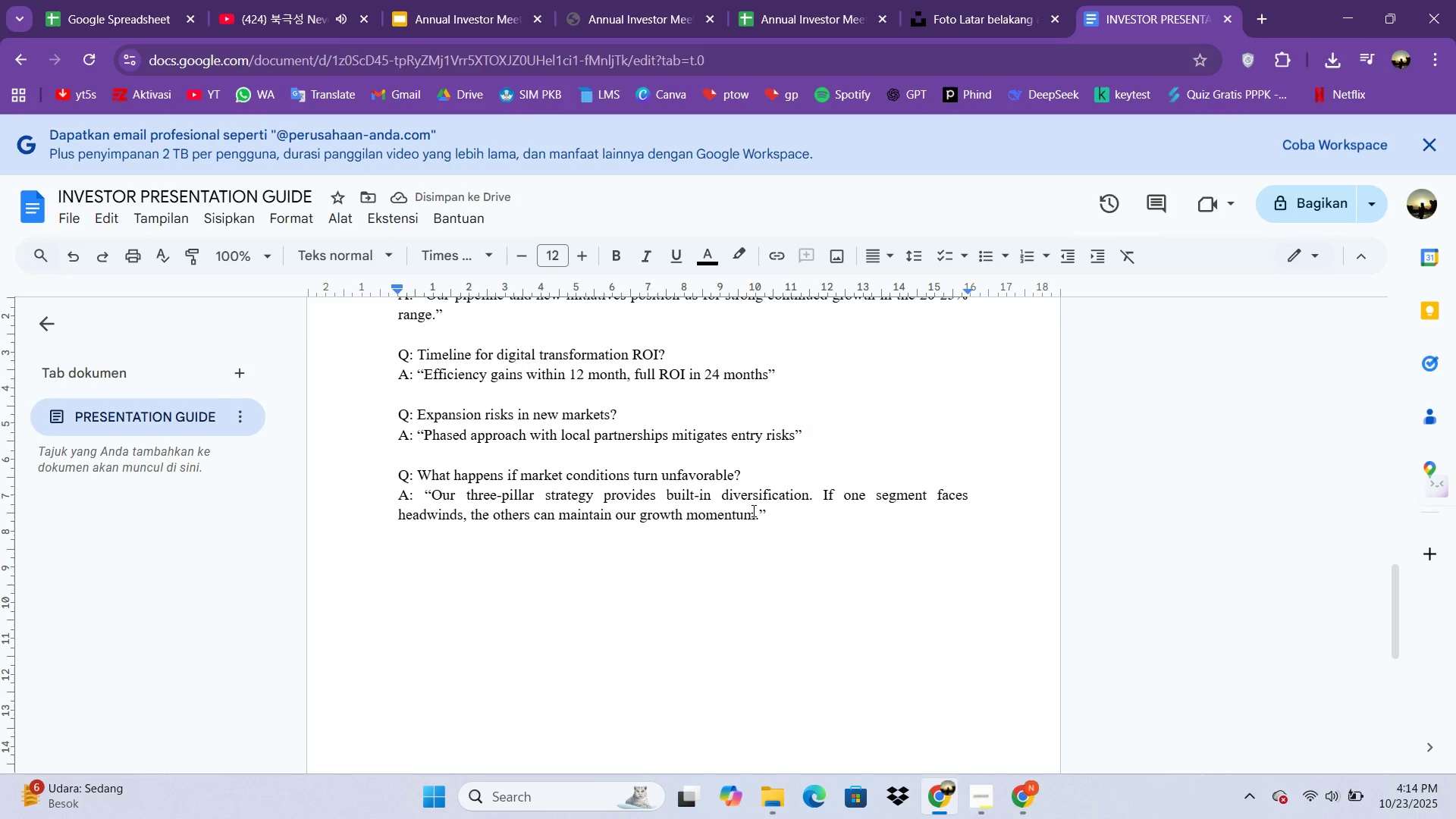 
type(G)
key(Backspace)
type(Ford =)
key(Backspace)
key(Backspace)
key(Backspace)
type( detail data)
key(Backspace)
key(Backspace)
key(Backspace)
key(Backspace)
key(Backspace)
key(Backspace)
key(Backspace)
key(Backspace)
key(Backspace)
key(Backspace)
key(Backspace)
key(Backspace)
key(Backspace)
key(Backspace)
key(Backspace)
 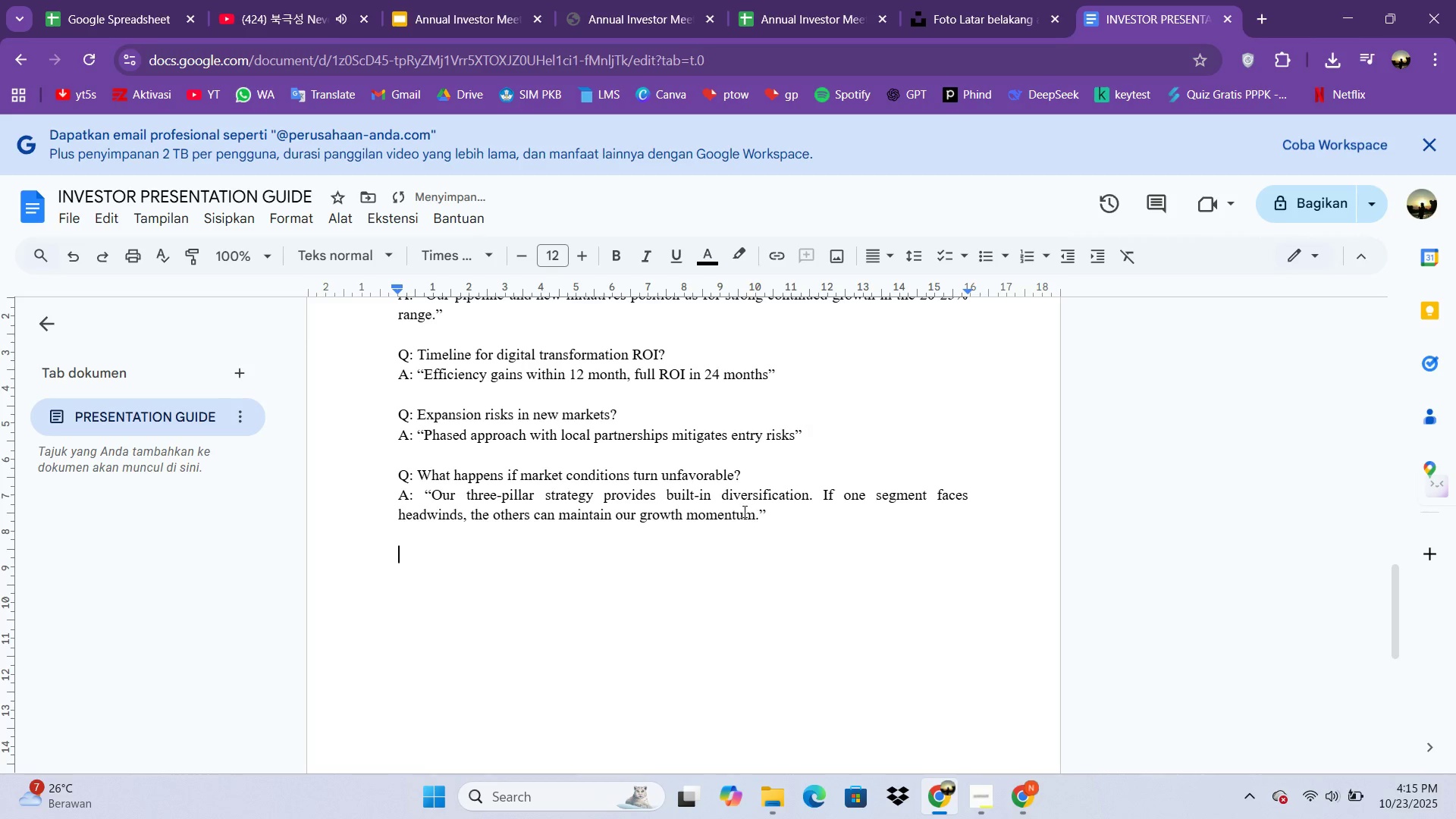 
scroll: coordinate [745, 483], scroll_direction: up, amount: 5.0
 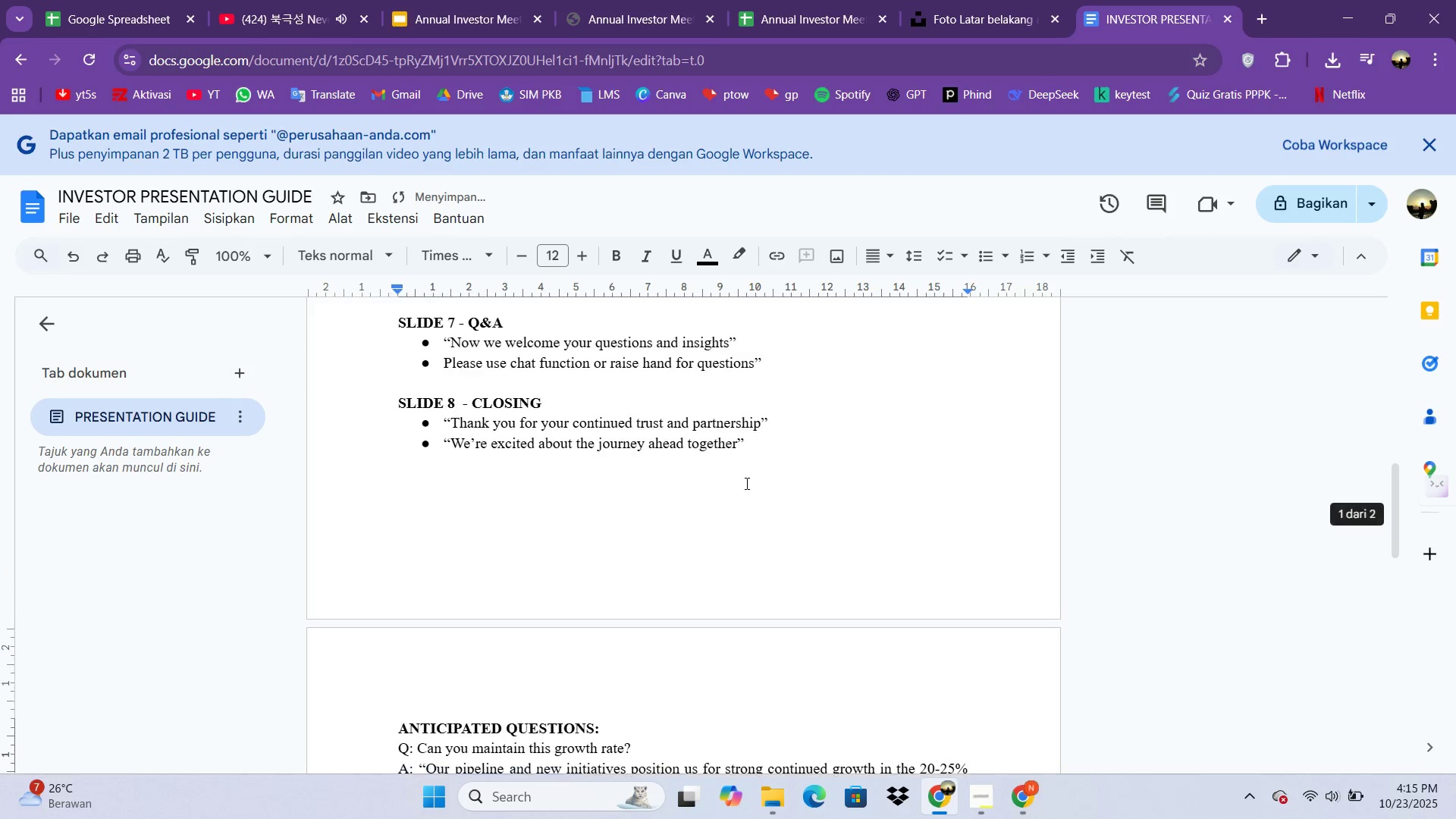 
key(Control+A)
 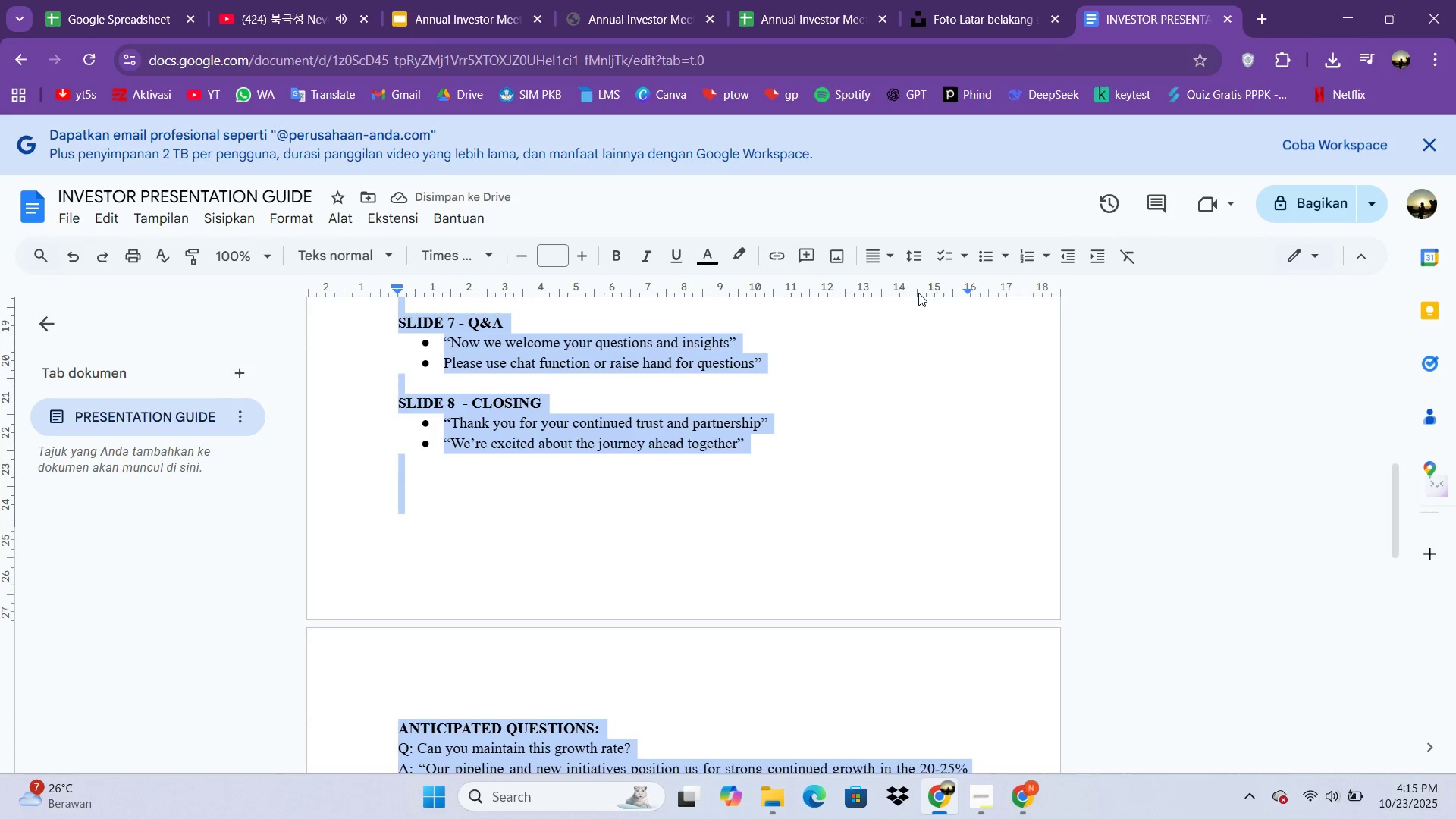 
left_click([894, 247])
 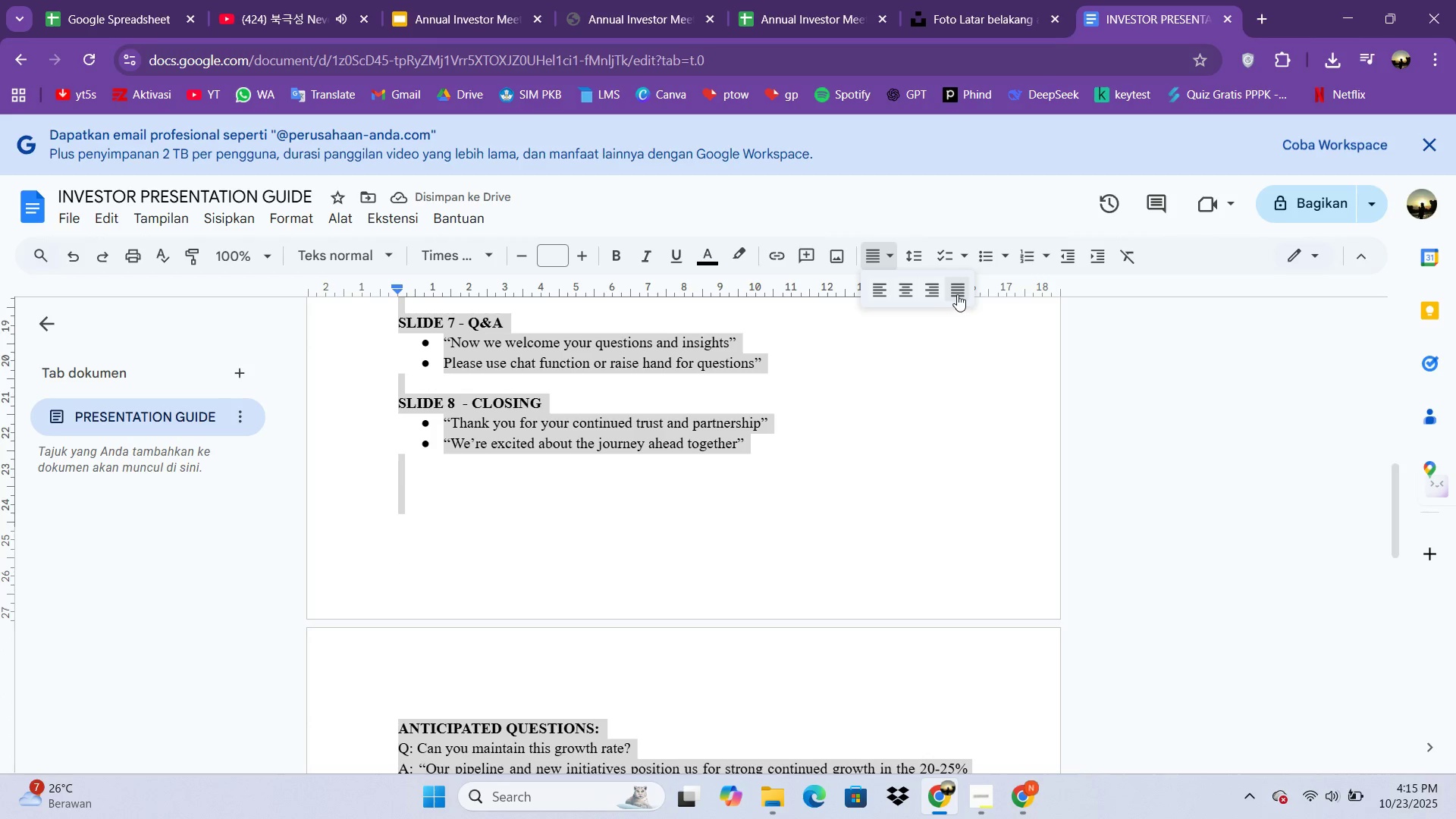 
left_click([957, 294])
 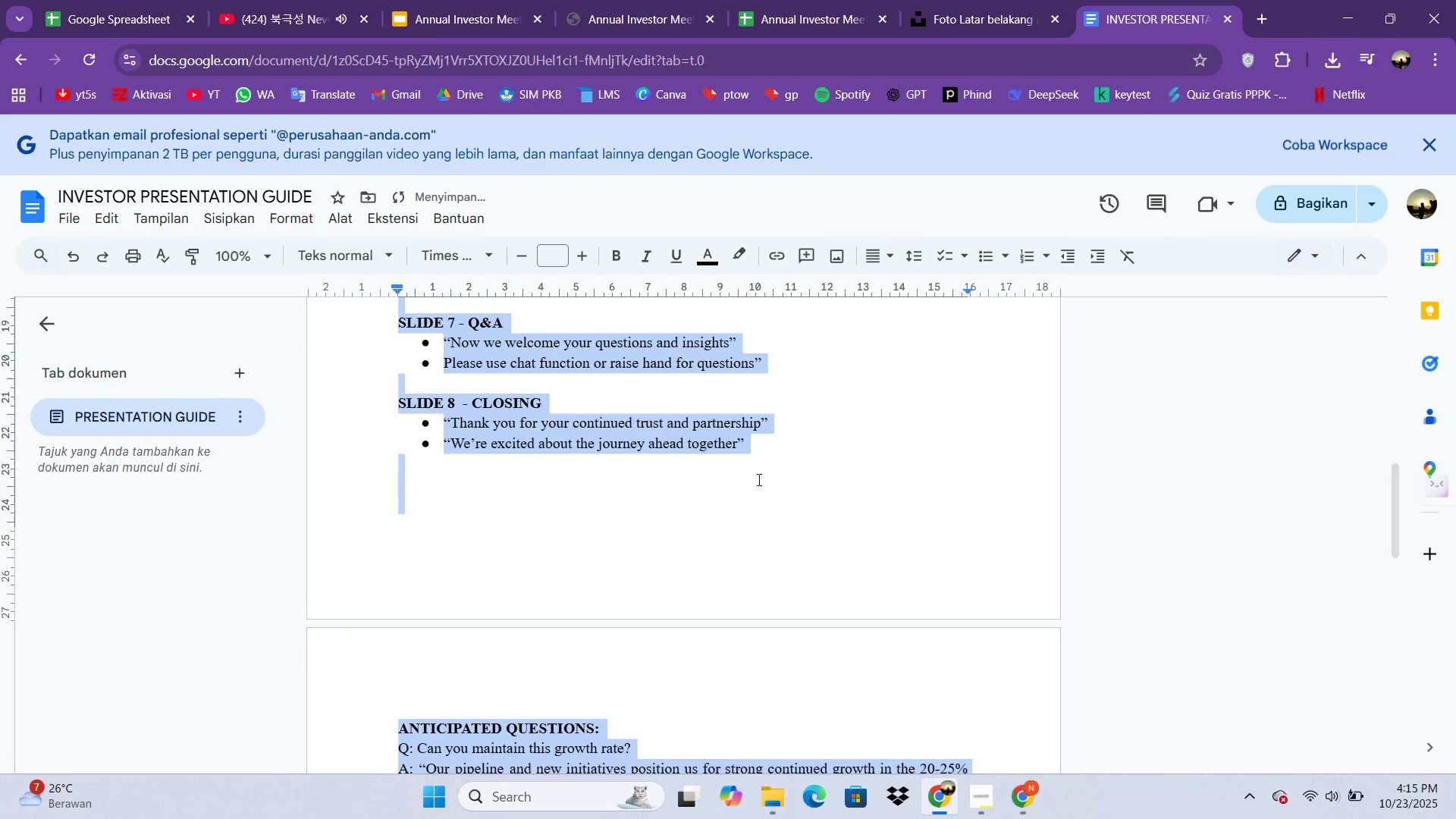 
scroll: coordinate [771, 469], scroll_direction: up, amount: 16.0
 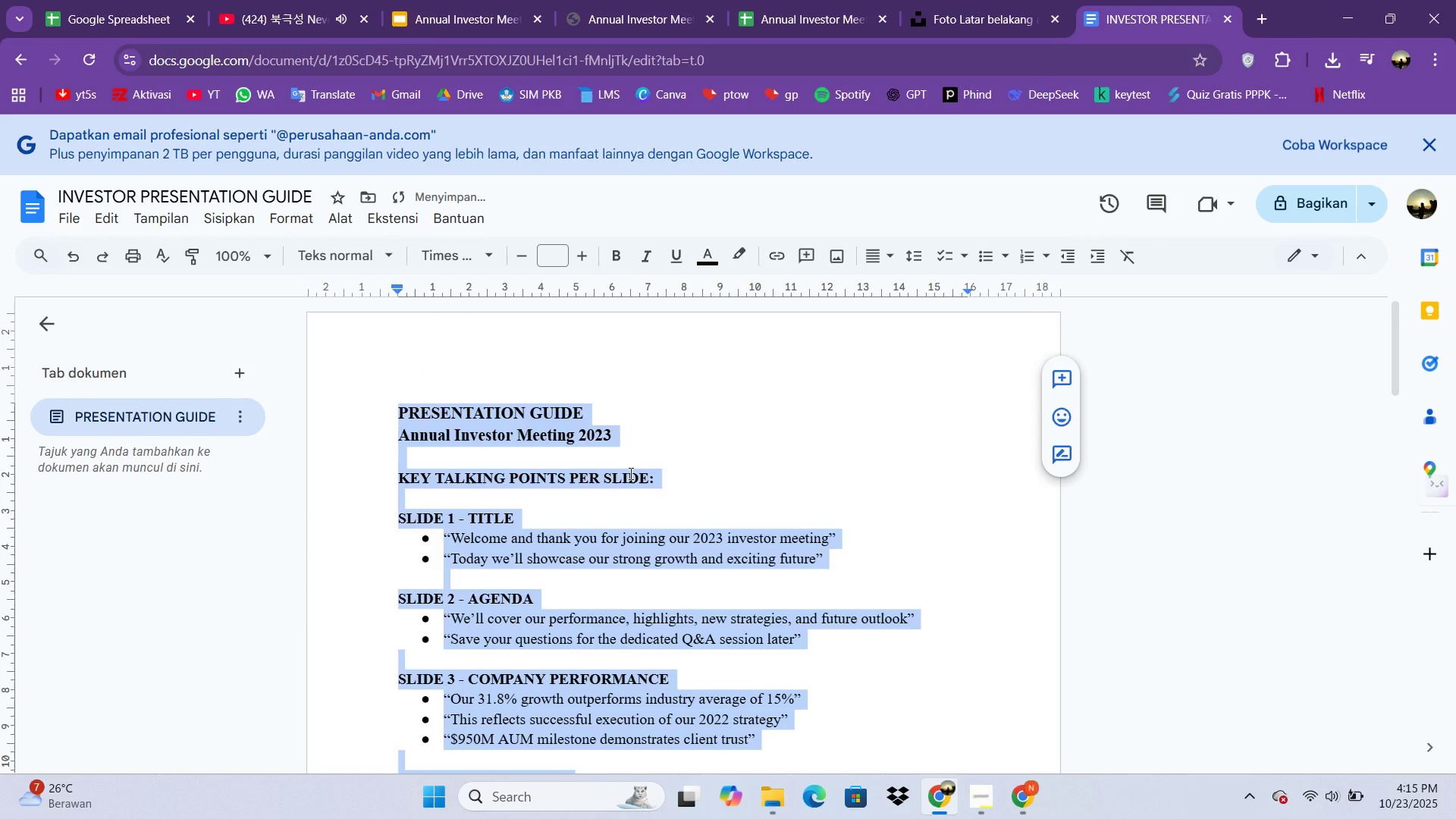 
left_click([629, 473])
 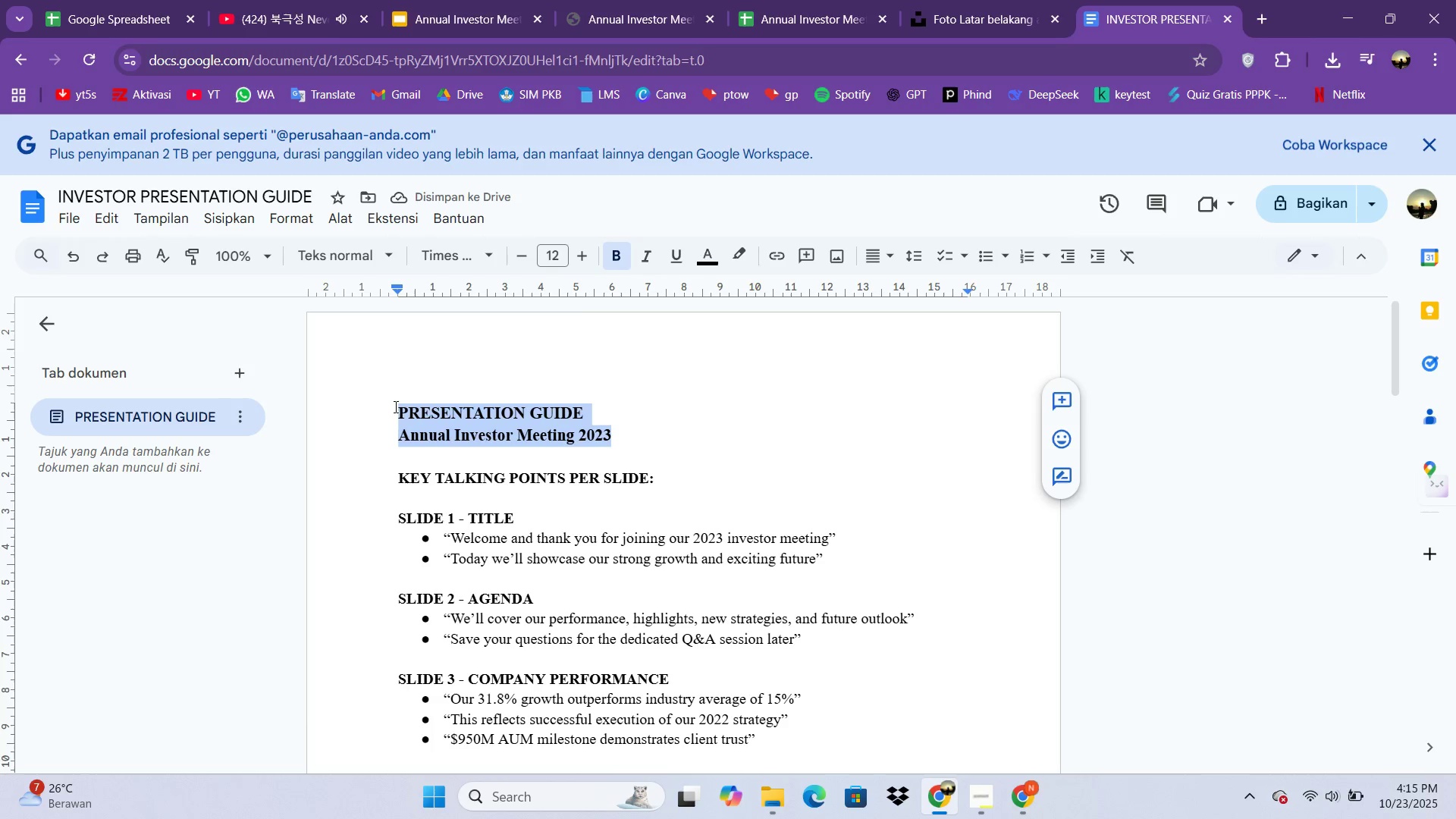 
left_click([897, 251])
 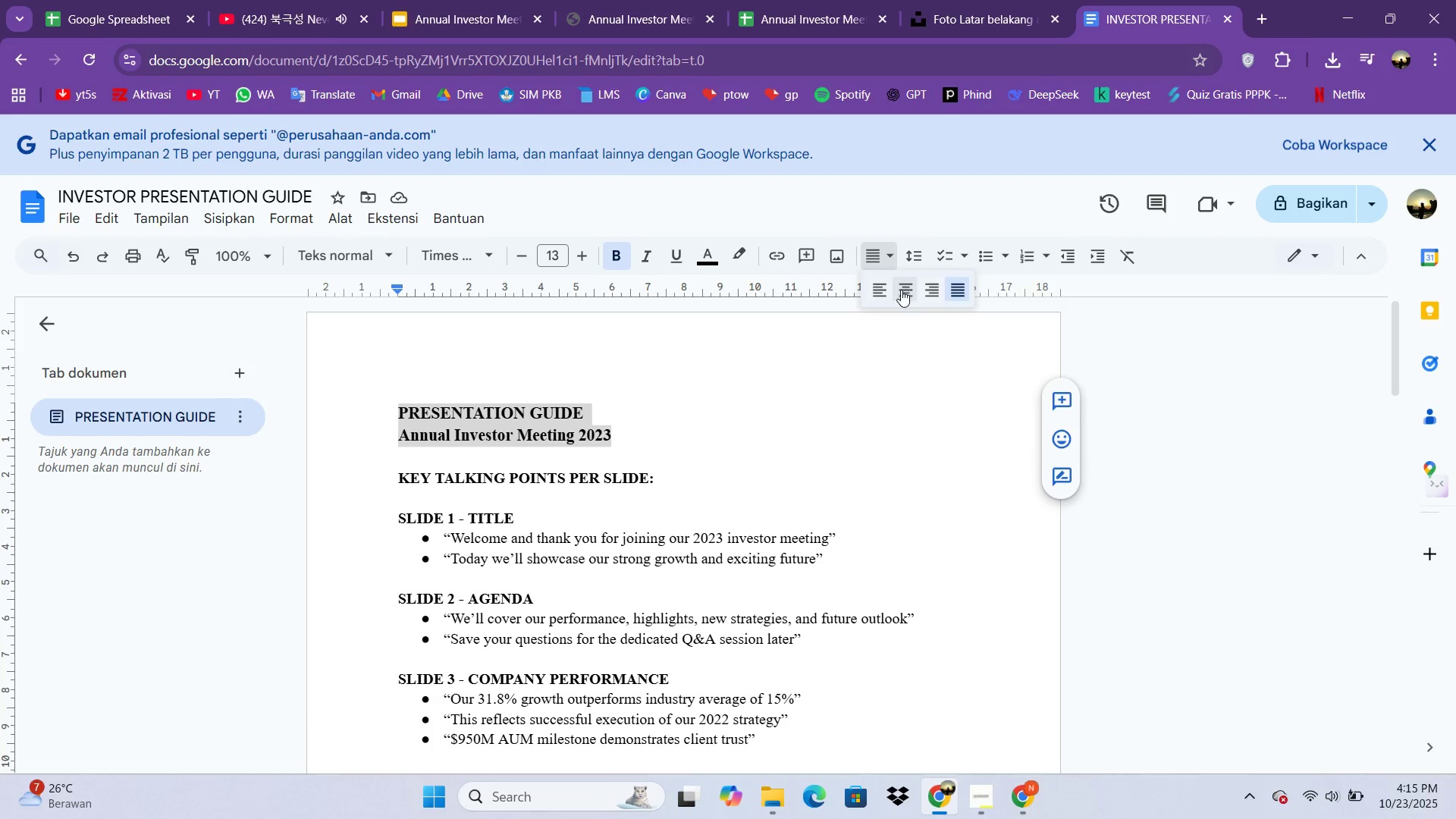 
double_click([901, 290])
 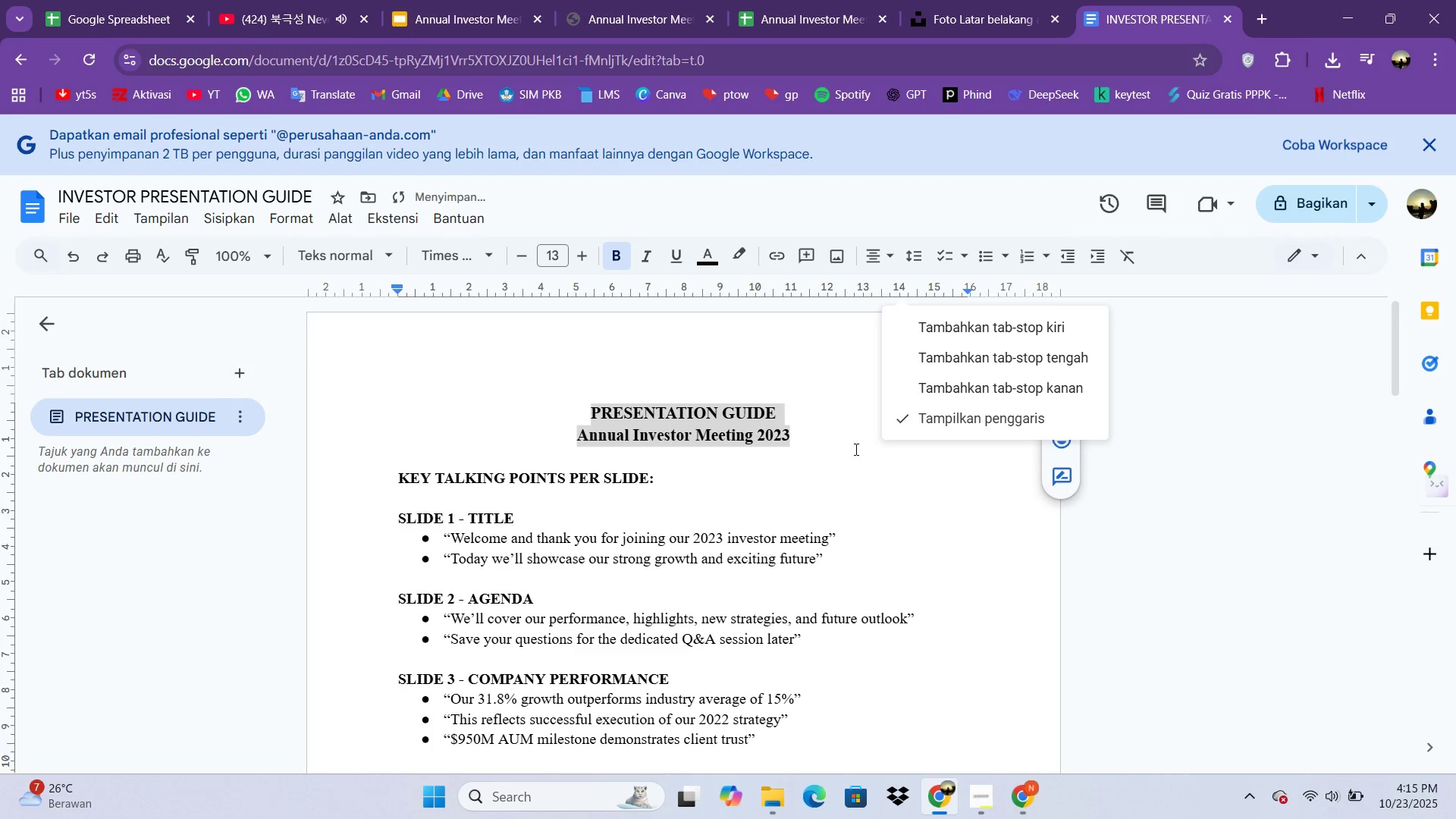 
scroll: coordinate [855, 450], scroll_direction: down, amount: 6.0
 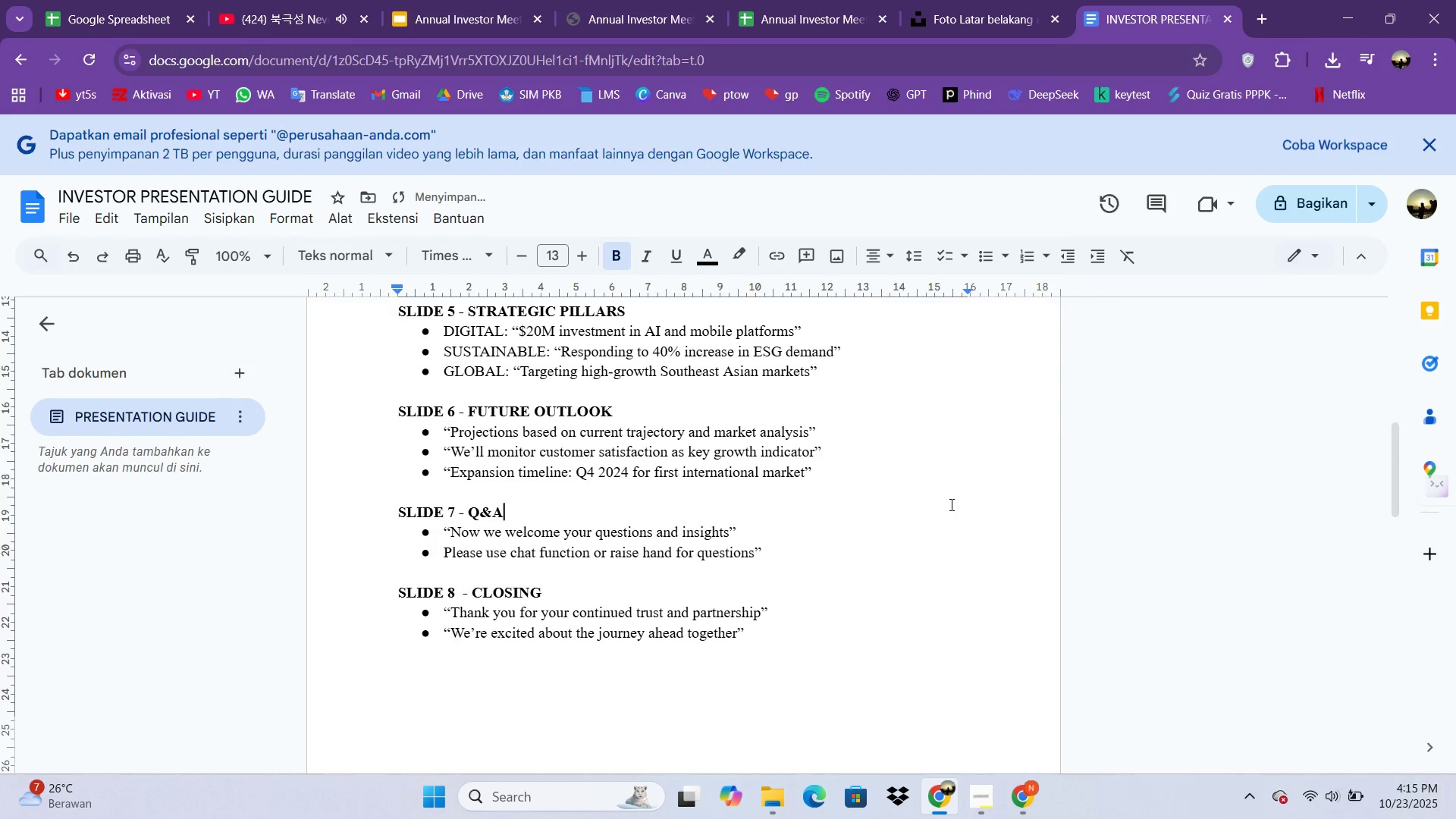 
left_click([950, 504])
 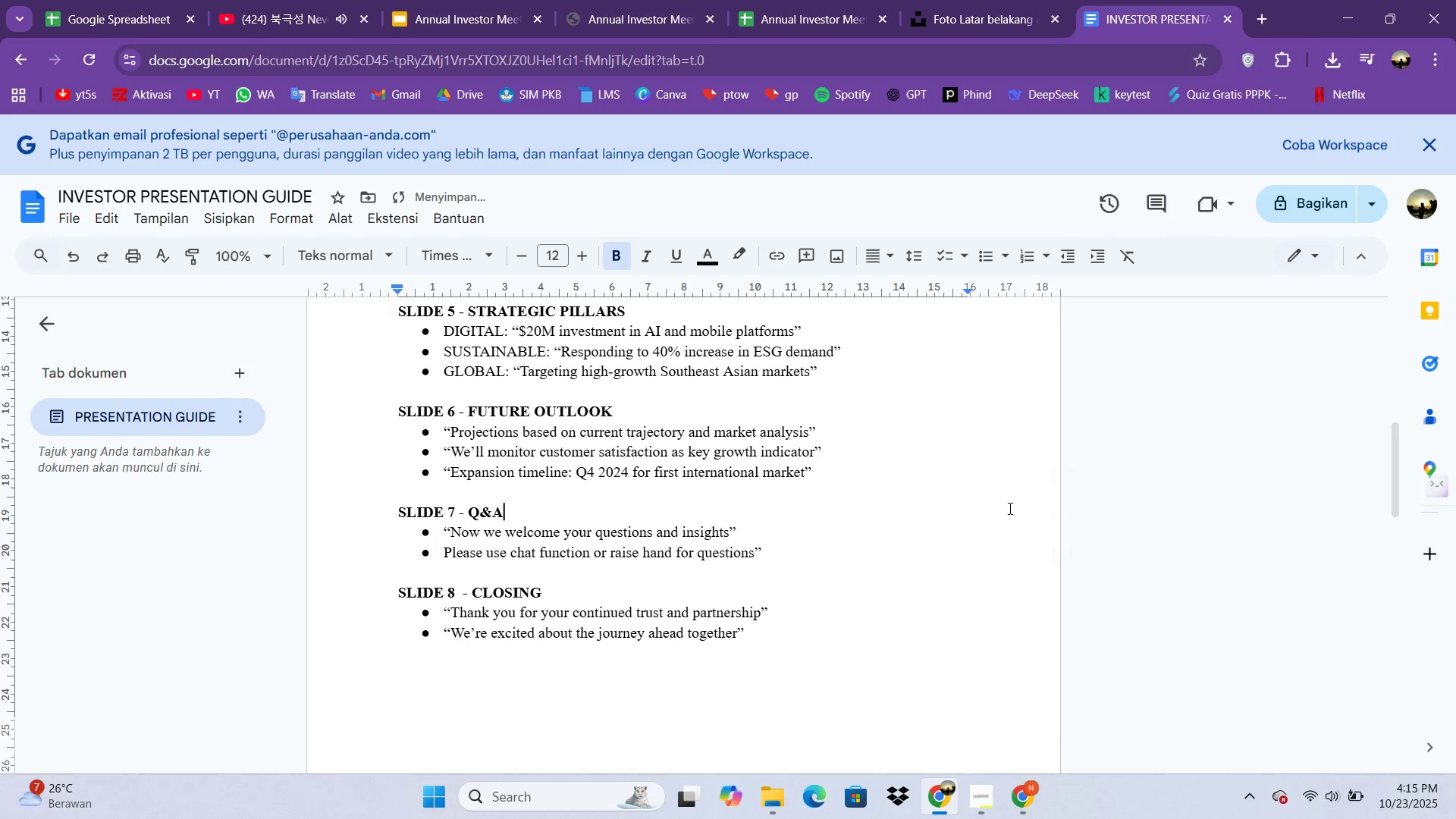 
scroll: coordinate [717, 532], scroll_direction: down, amount: 6.0
 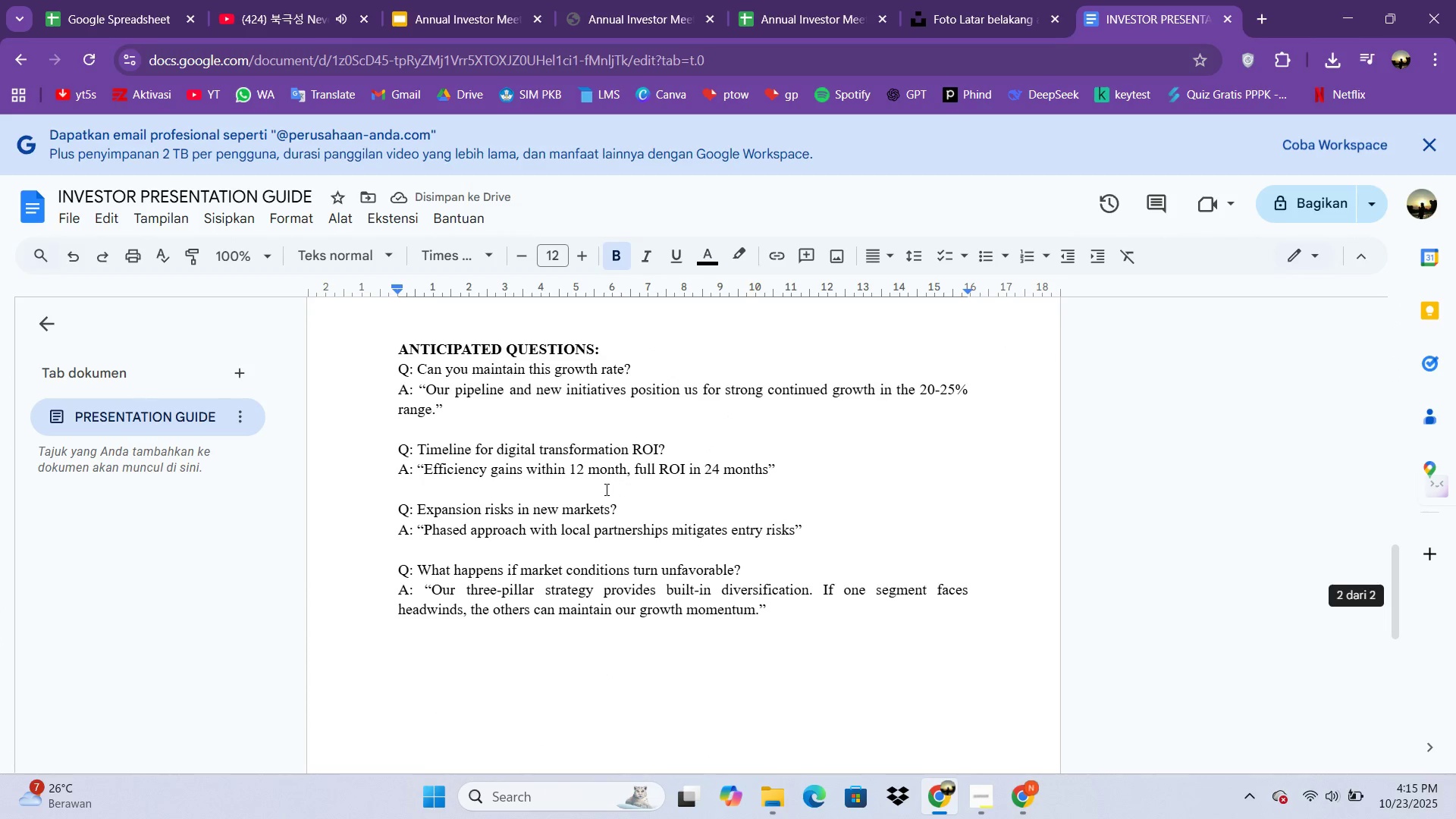 
scroll: coordinate [556, 532], scroll_direction: up, amount: 3.0
 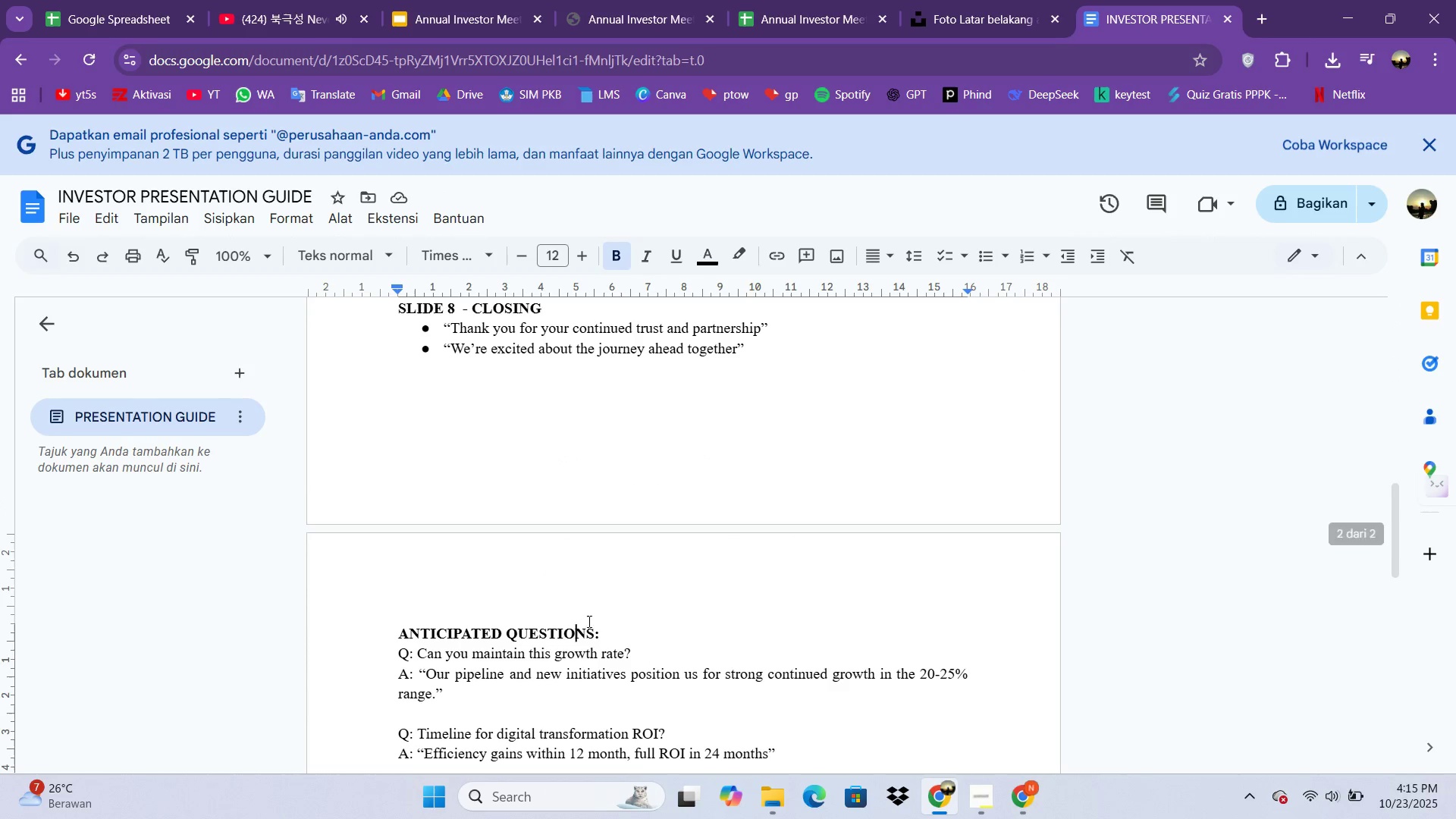 
double_click([592, 620])
 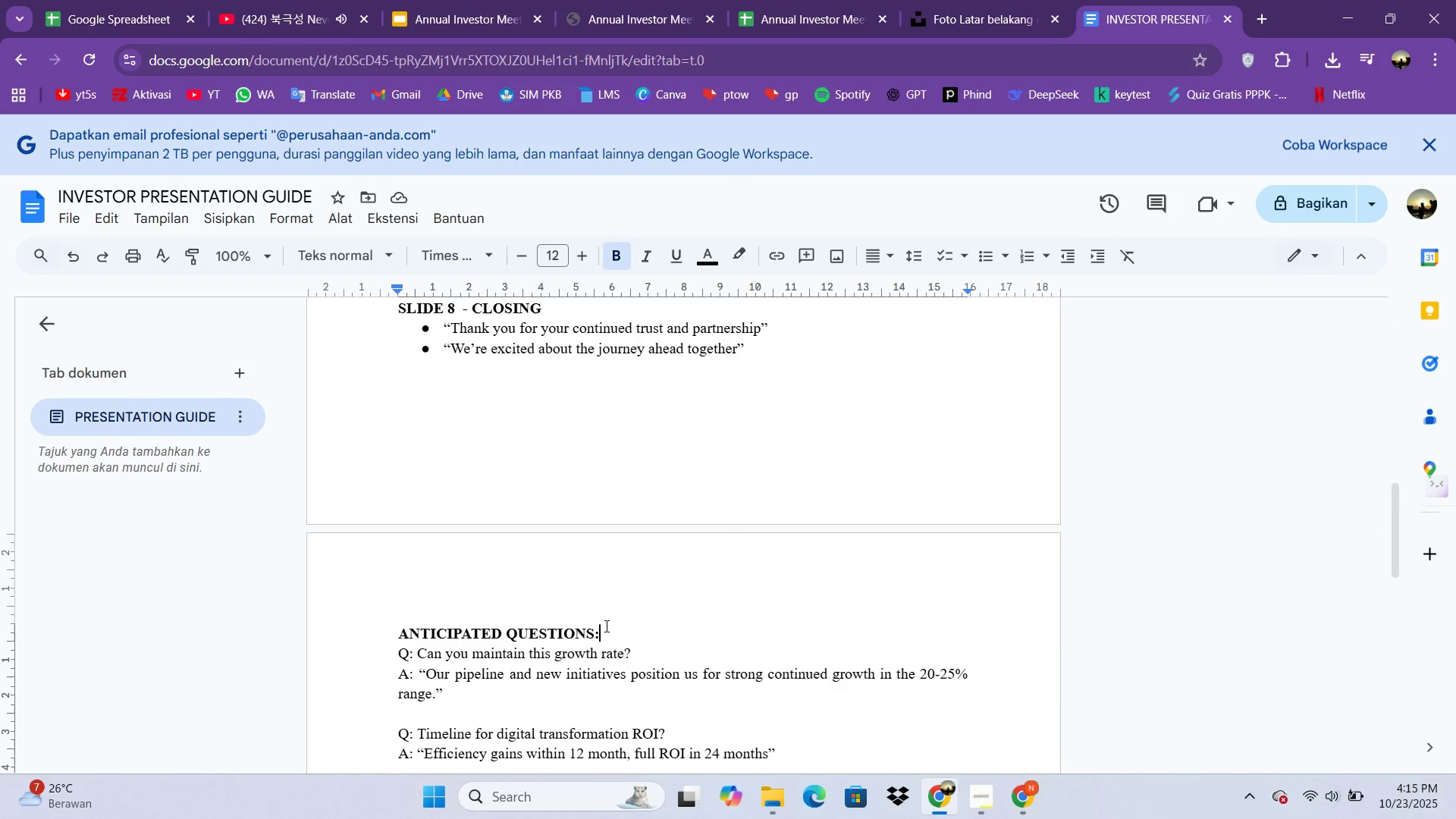 
double_click([606, 626])
 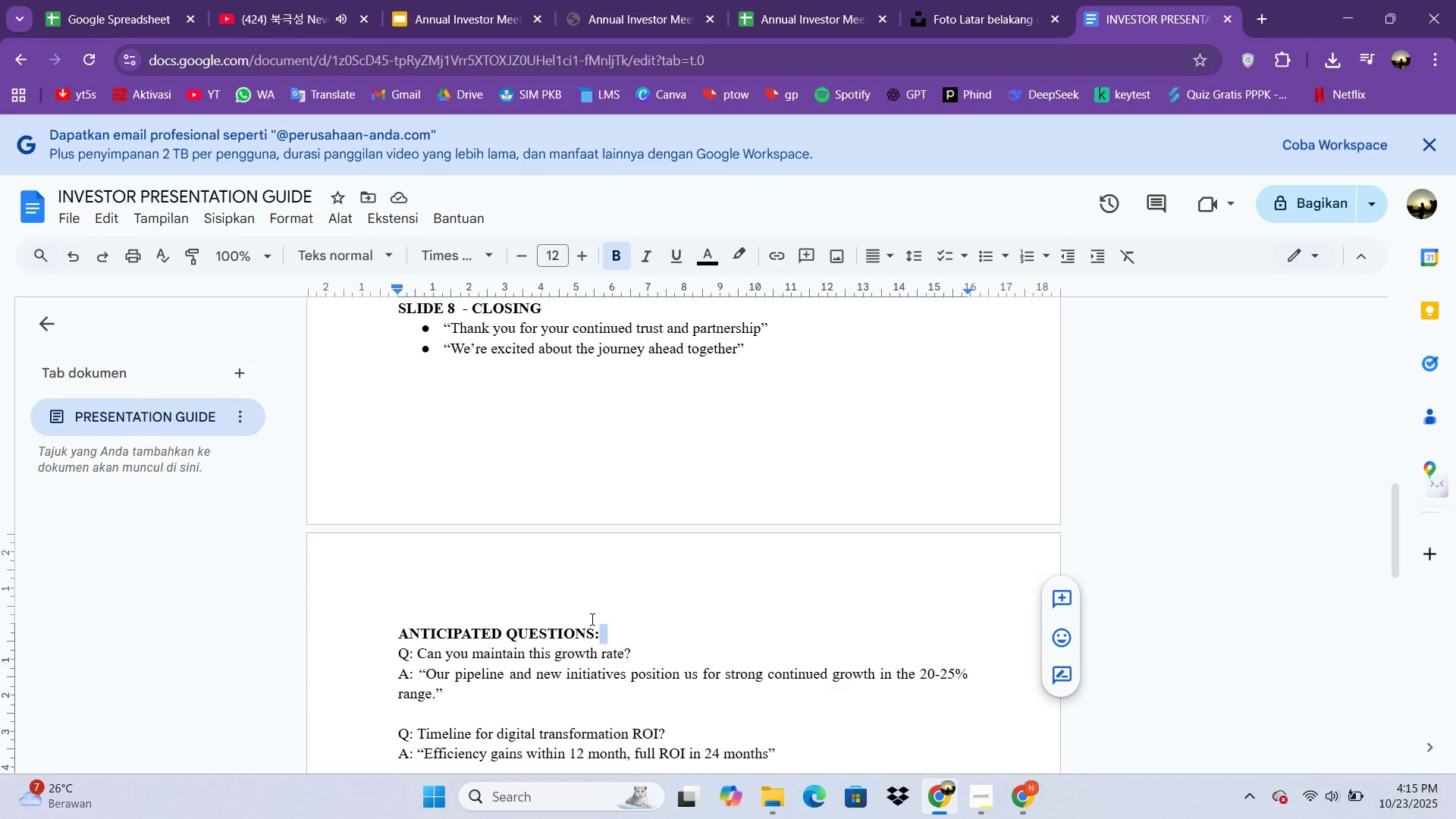 
key(Shift+ShiftRight)
 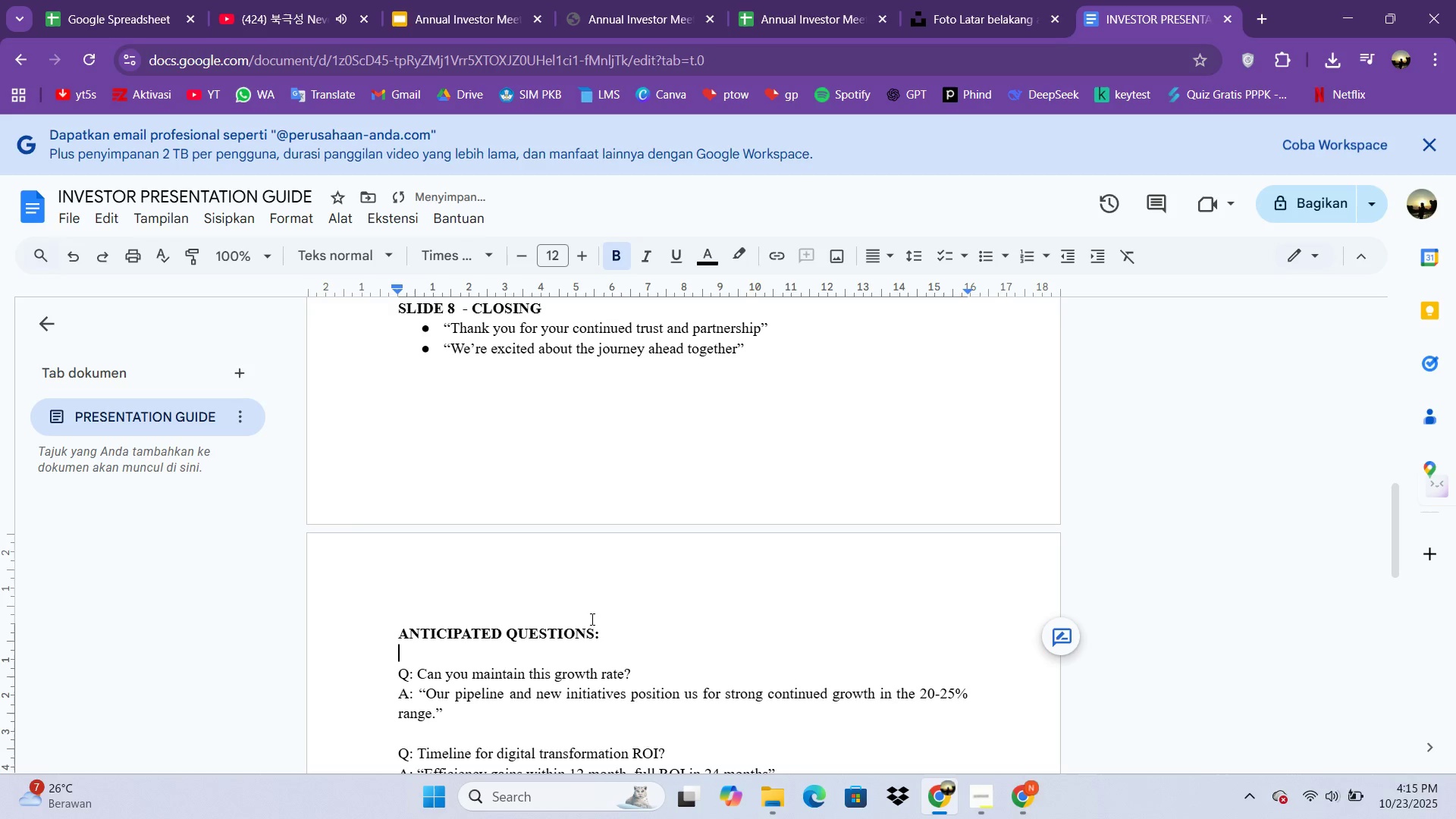 
key(Enter)
 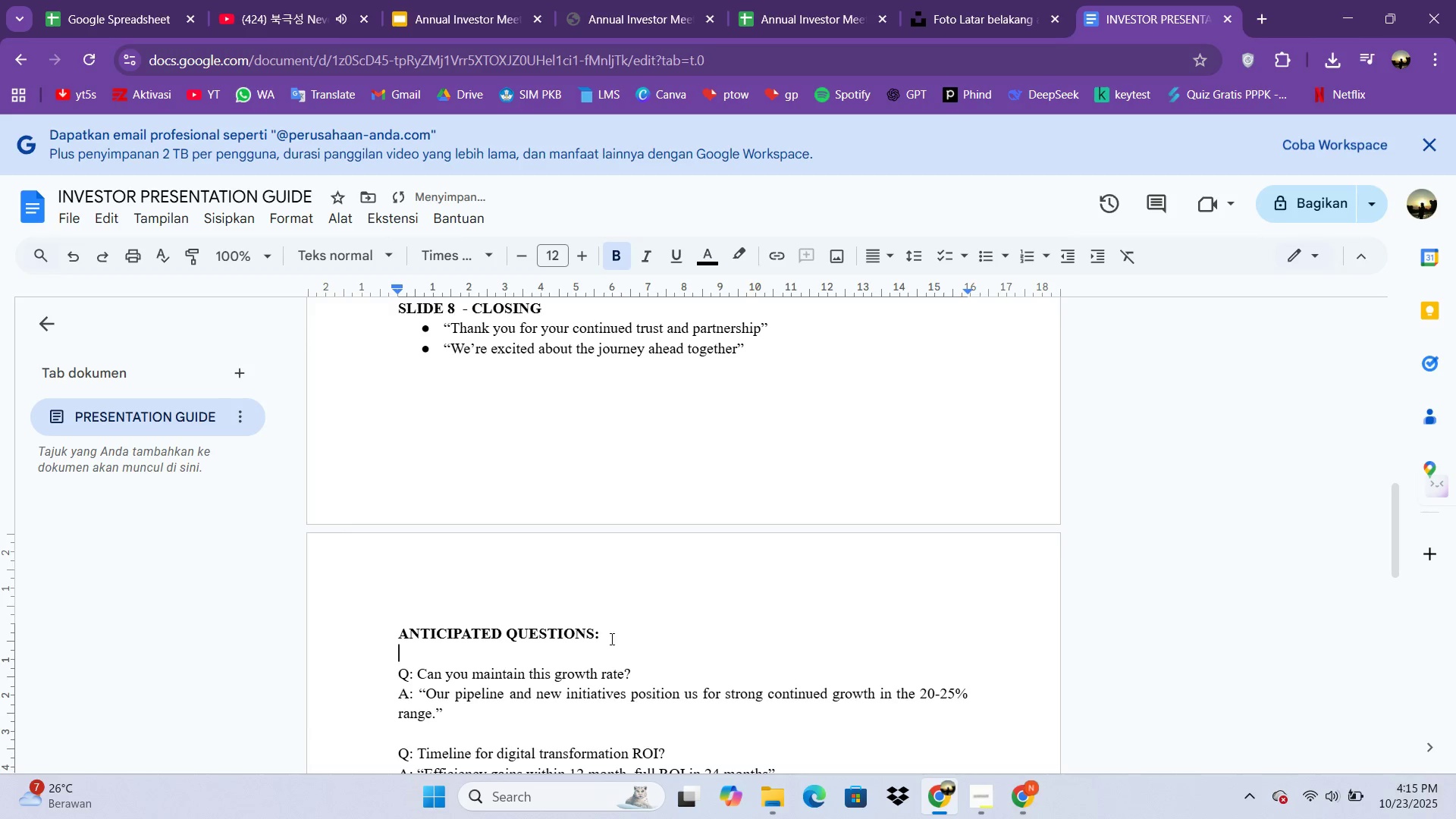 
scroll: coordinate [469, 484], scroll_direction: up, amount: 19.0
 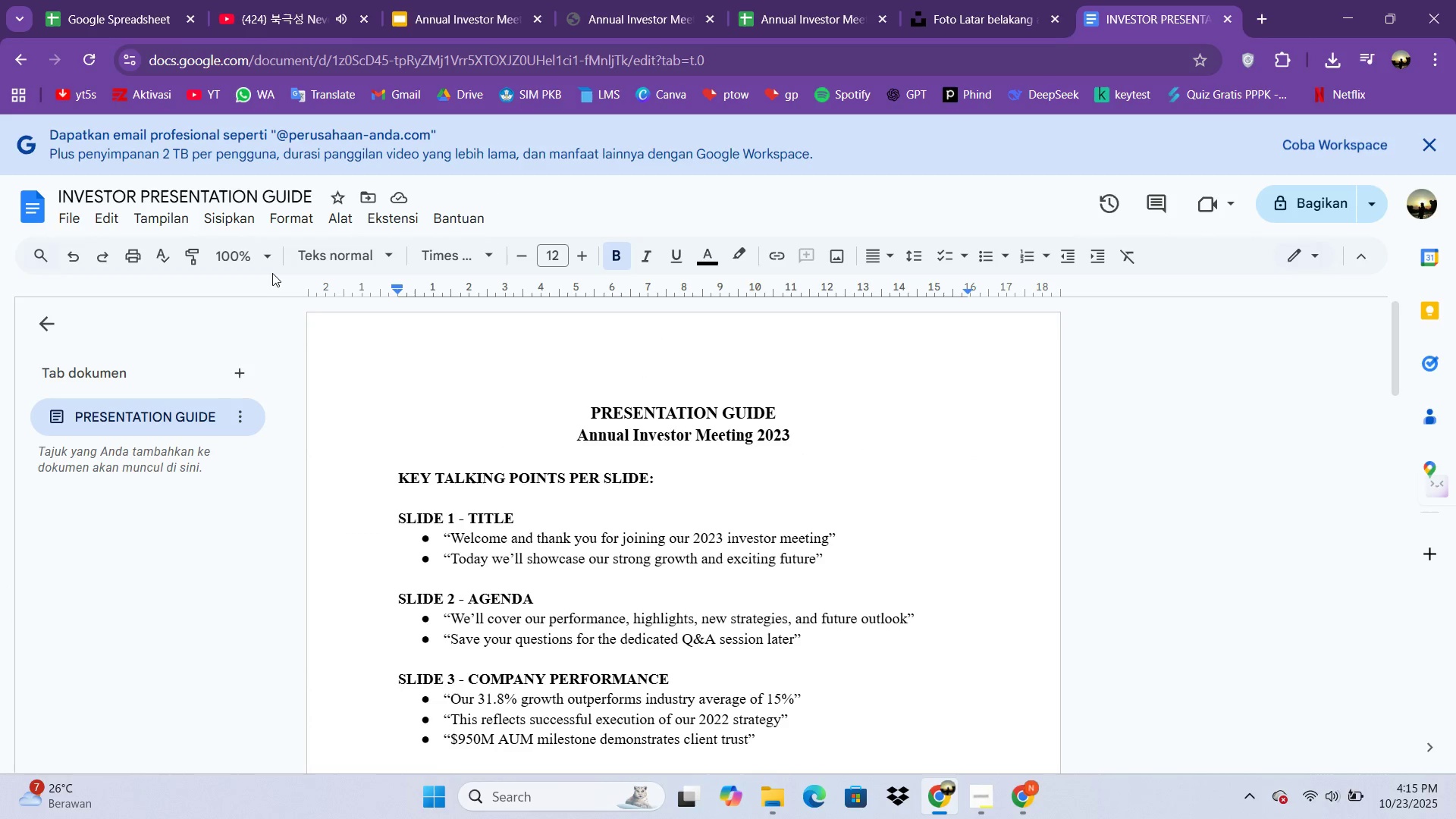 
double_click([268, 259])
 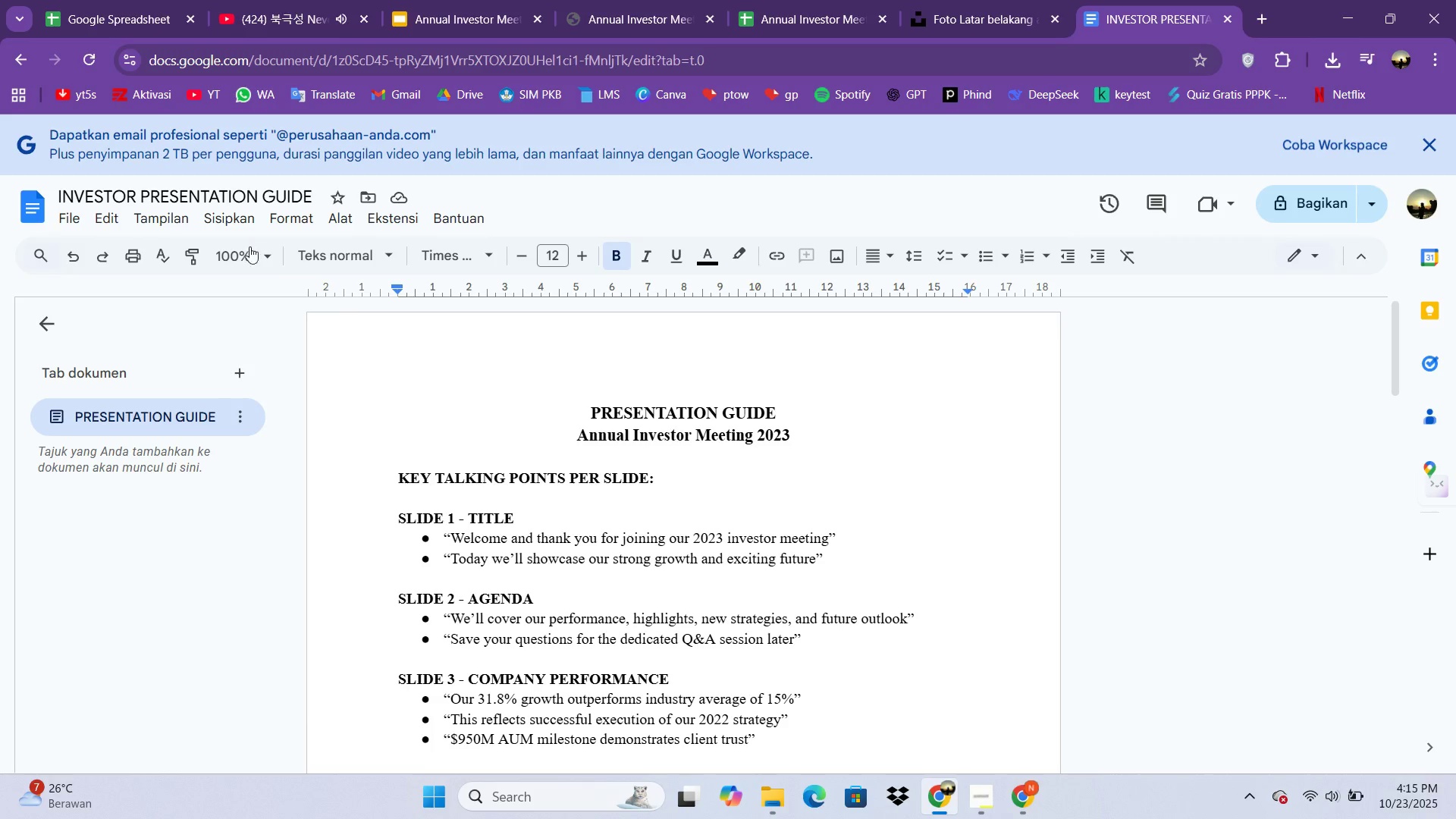 
double_click([249, 249])
 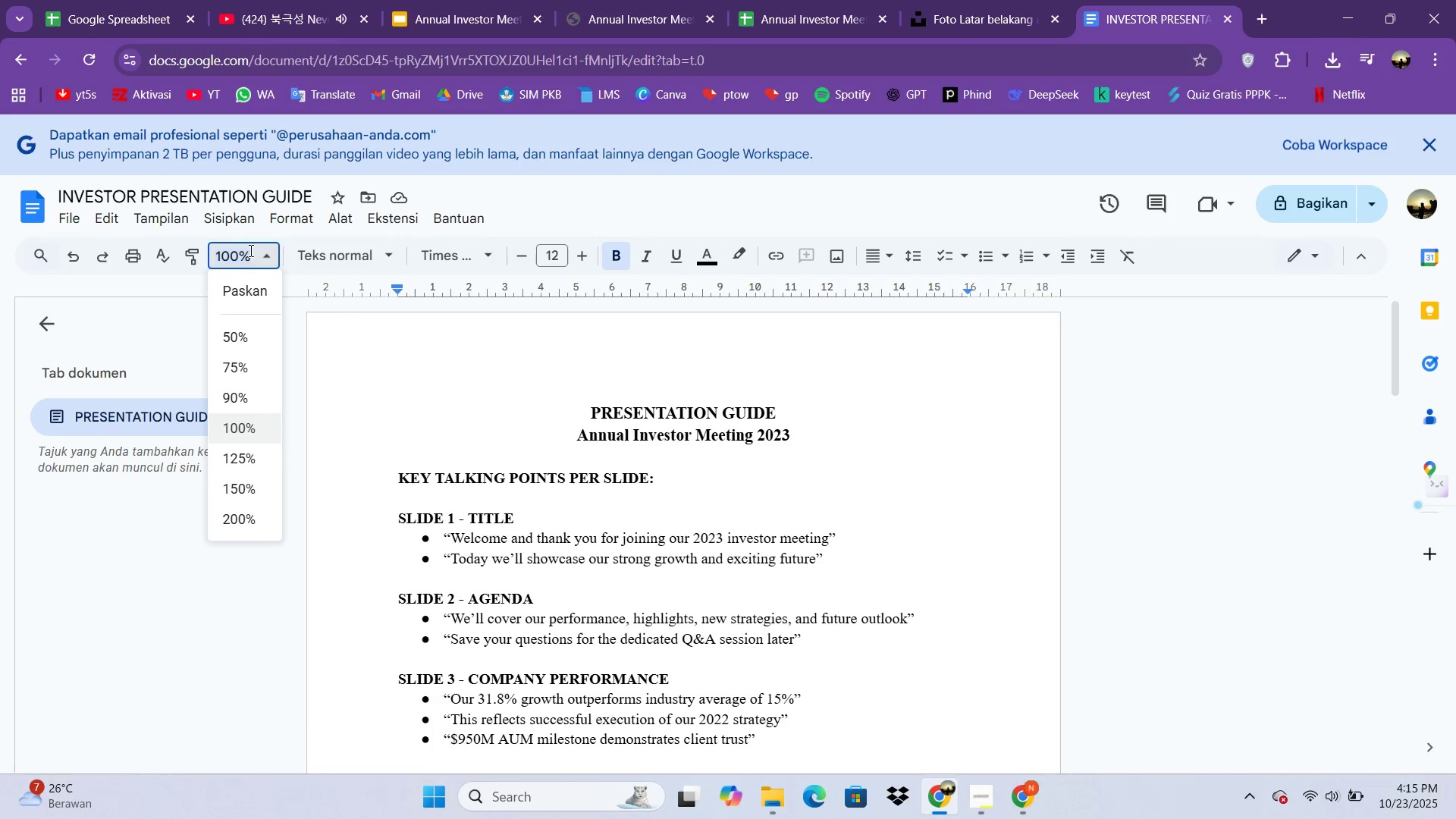 
triple_click([249, 249])
 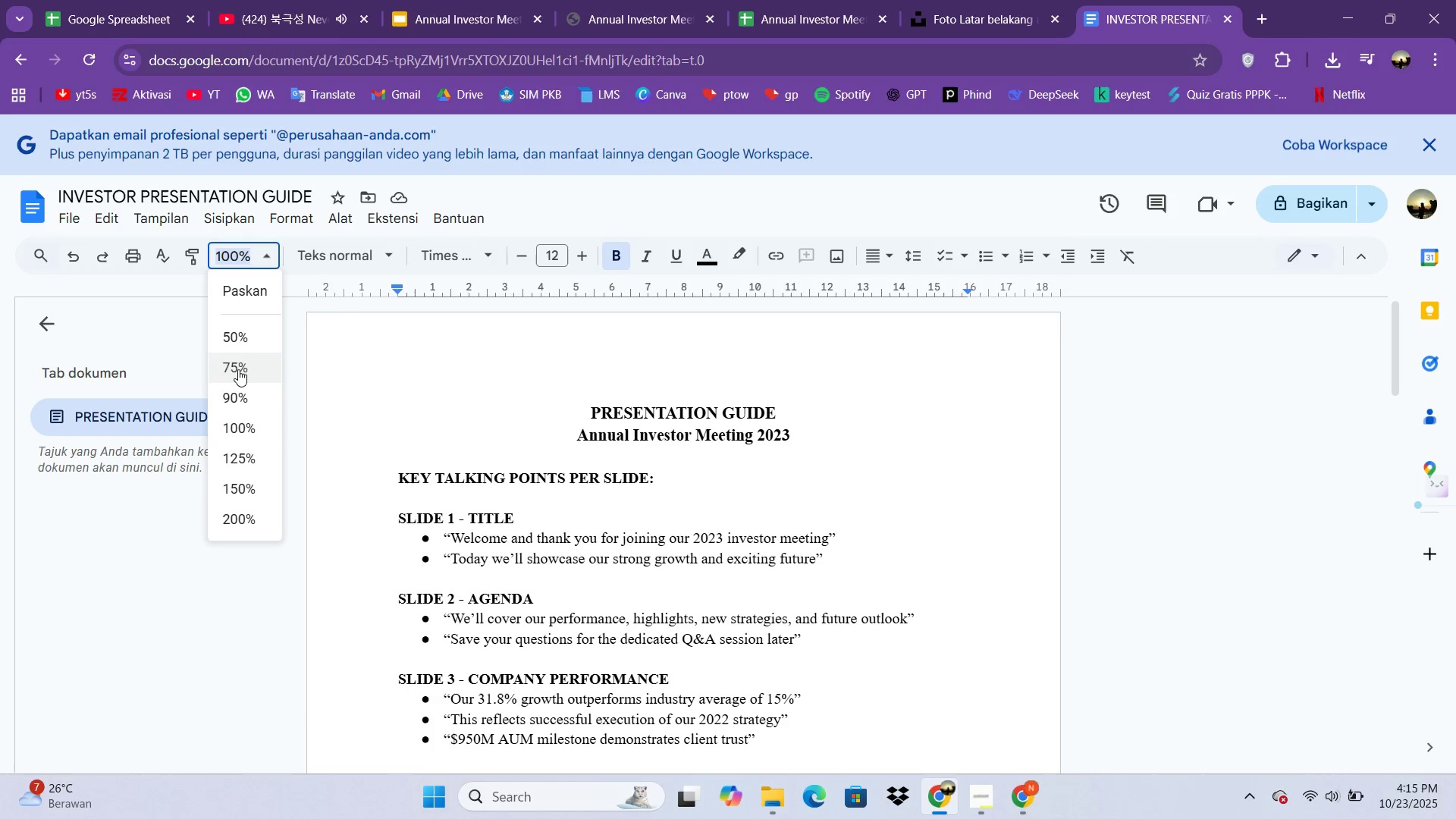 
left_click([238, 369])
 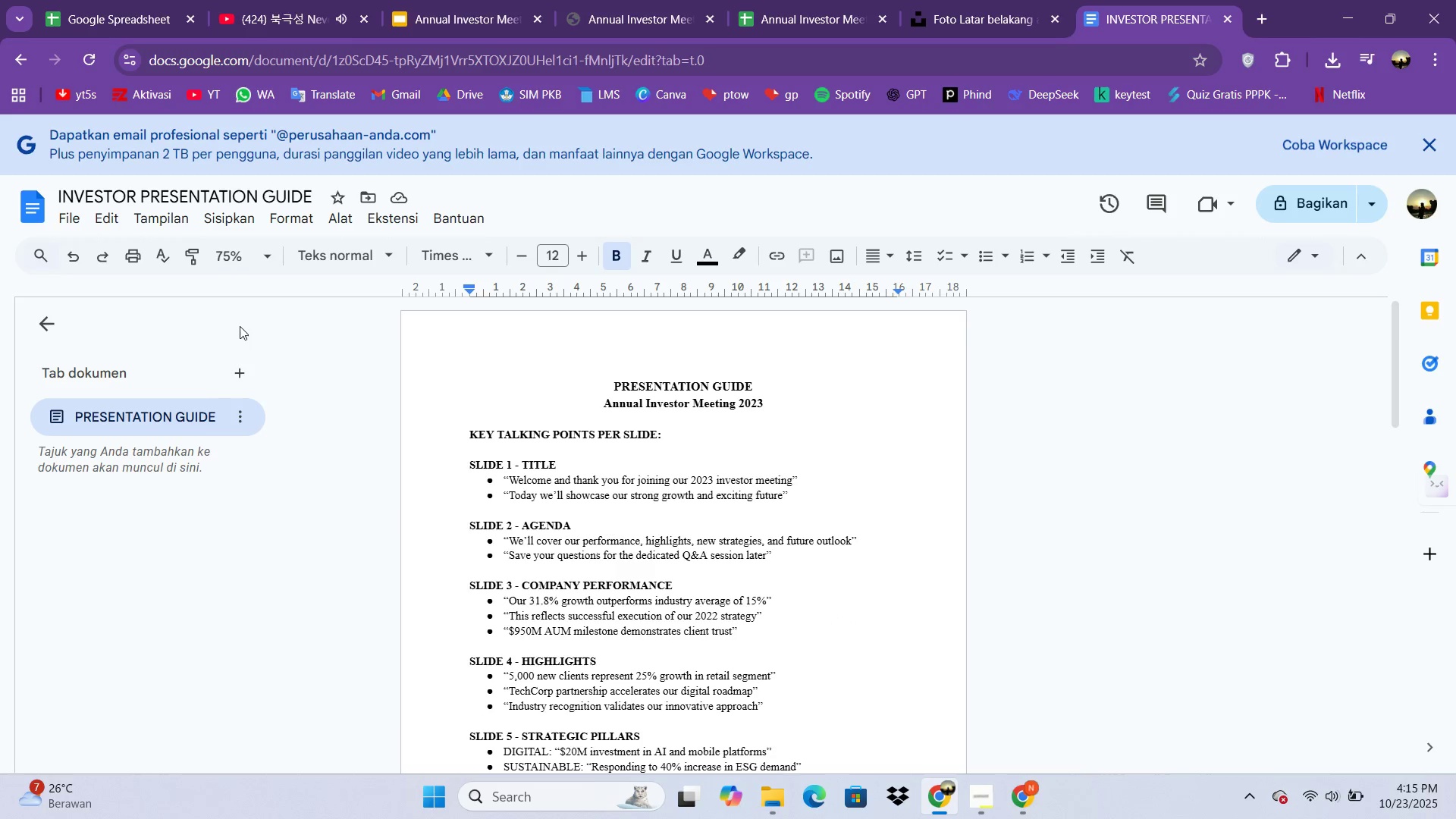 
scroll: coordinate [506, 322], scroll_direction: down, amount: 2.0
 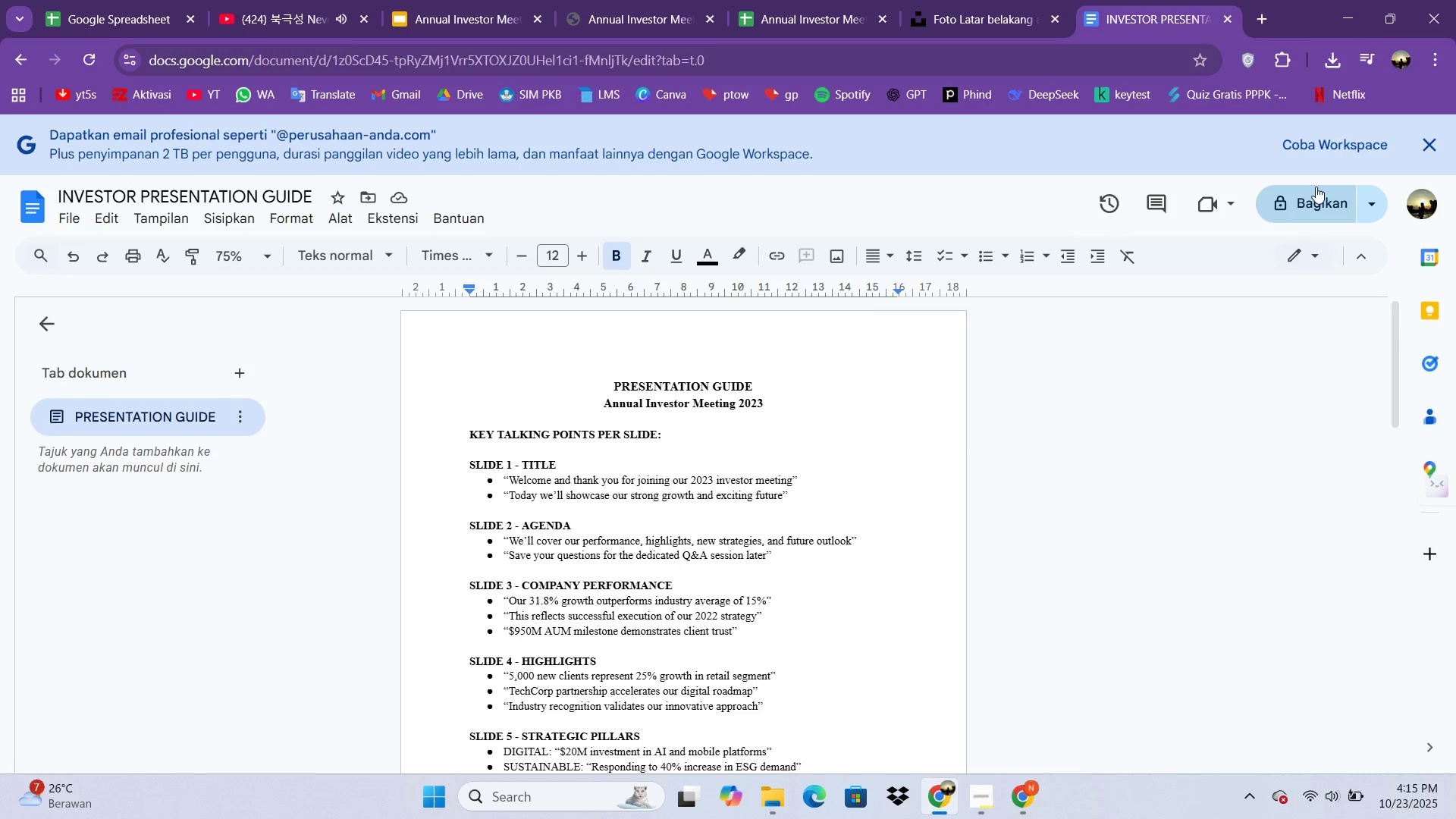 
left_click([1323, 193])
 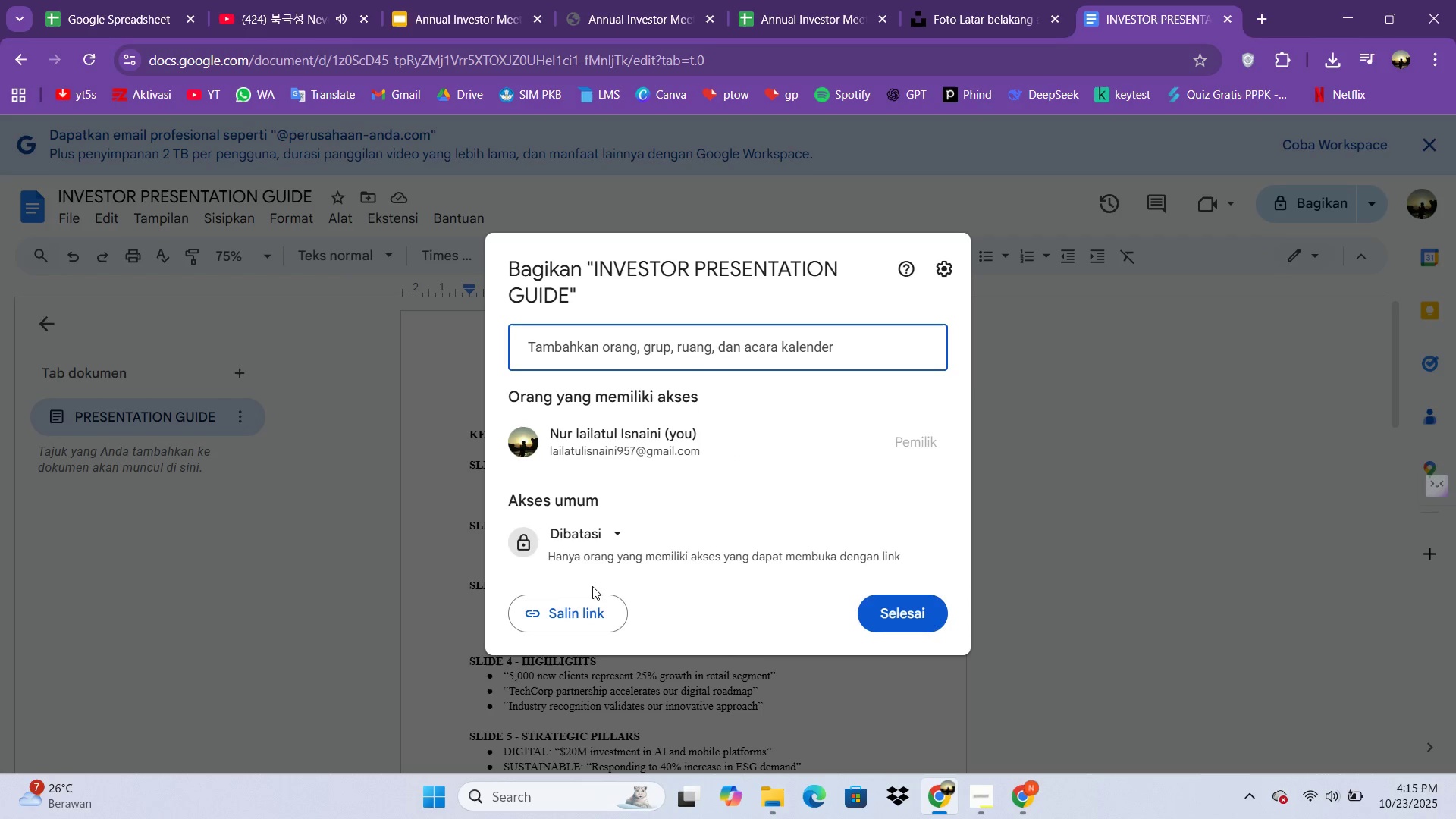 
left_click([585, 545])
 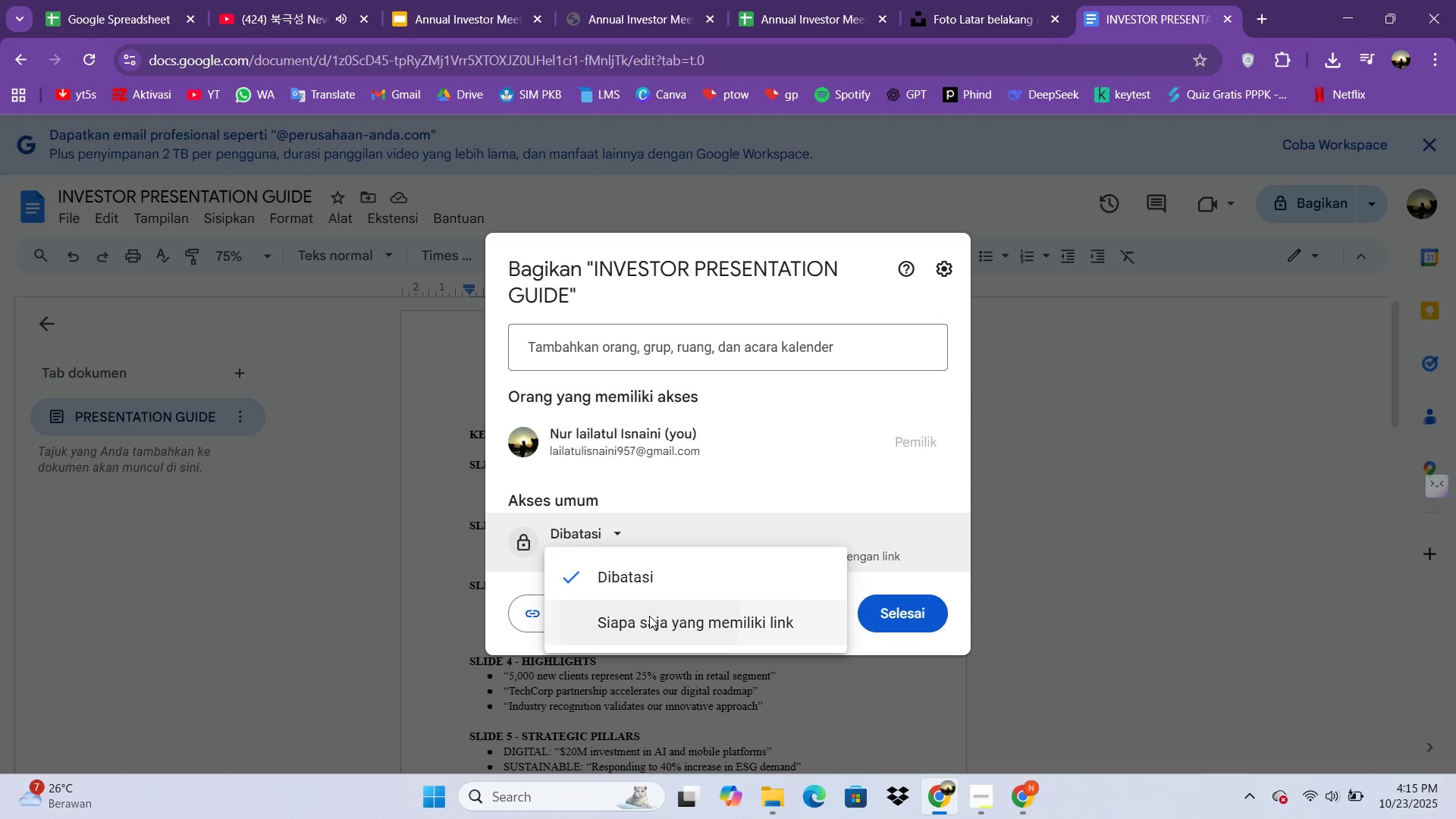 
left_click([649, 616])
 